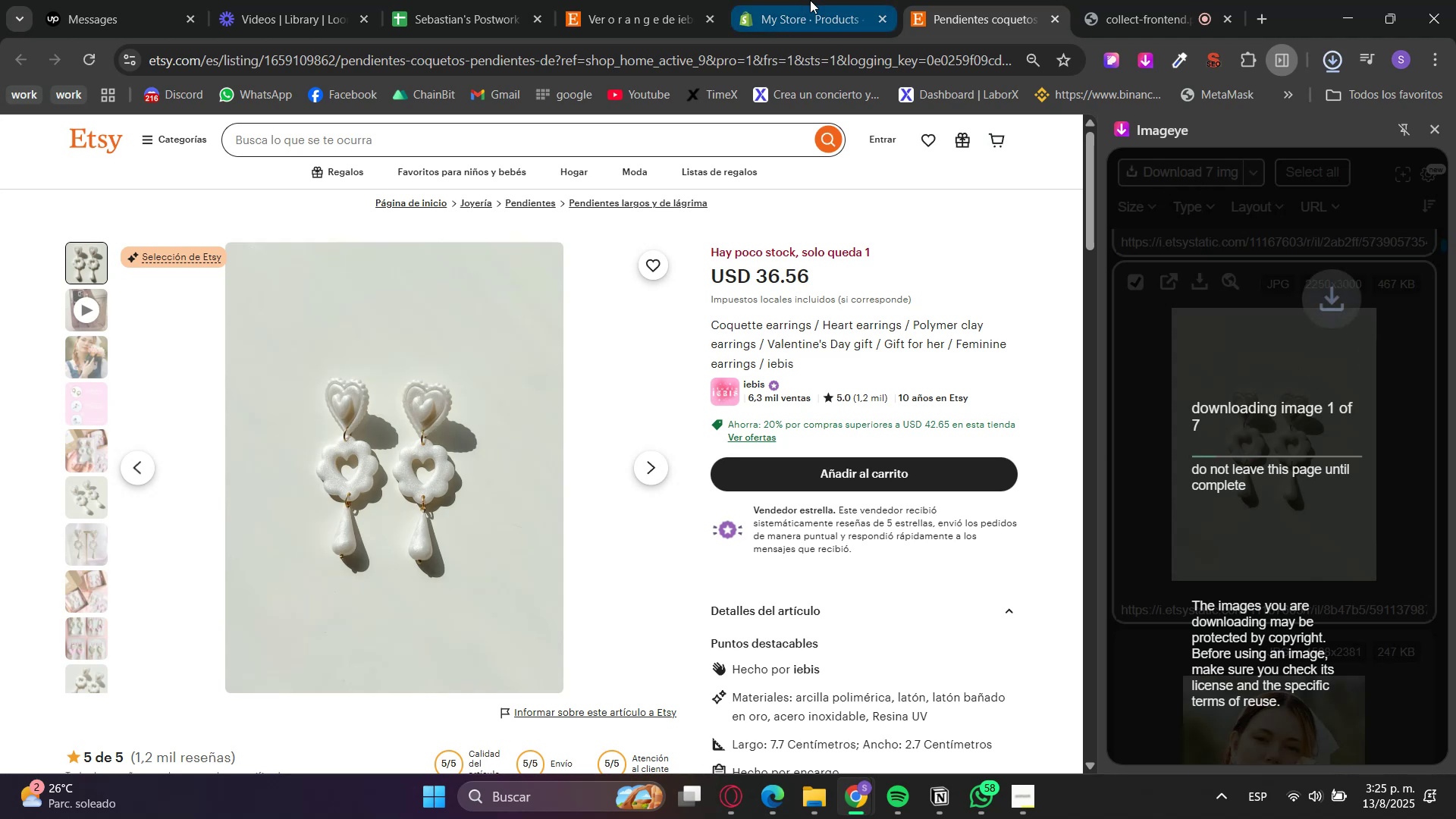 
left_click([810, 0])
 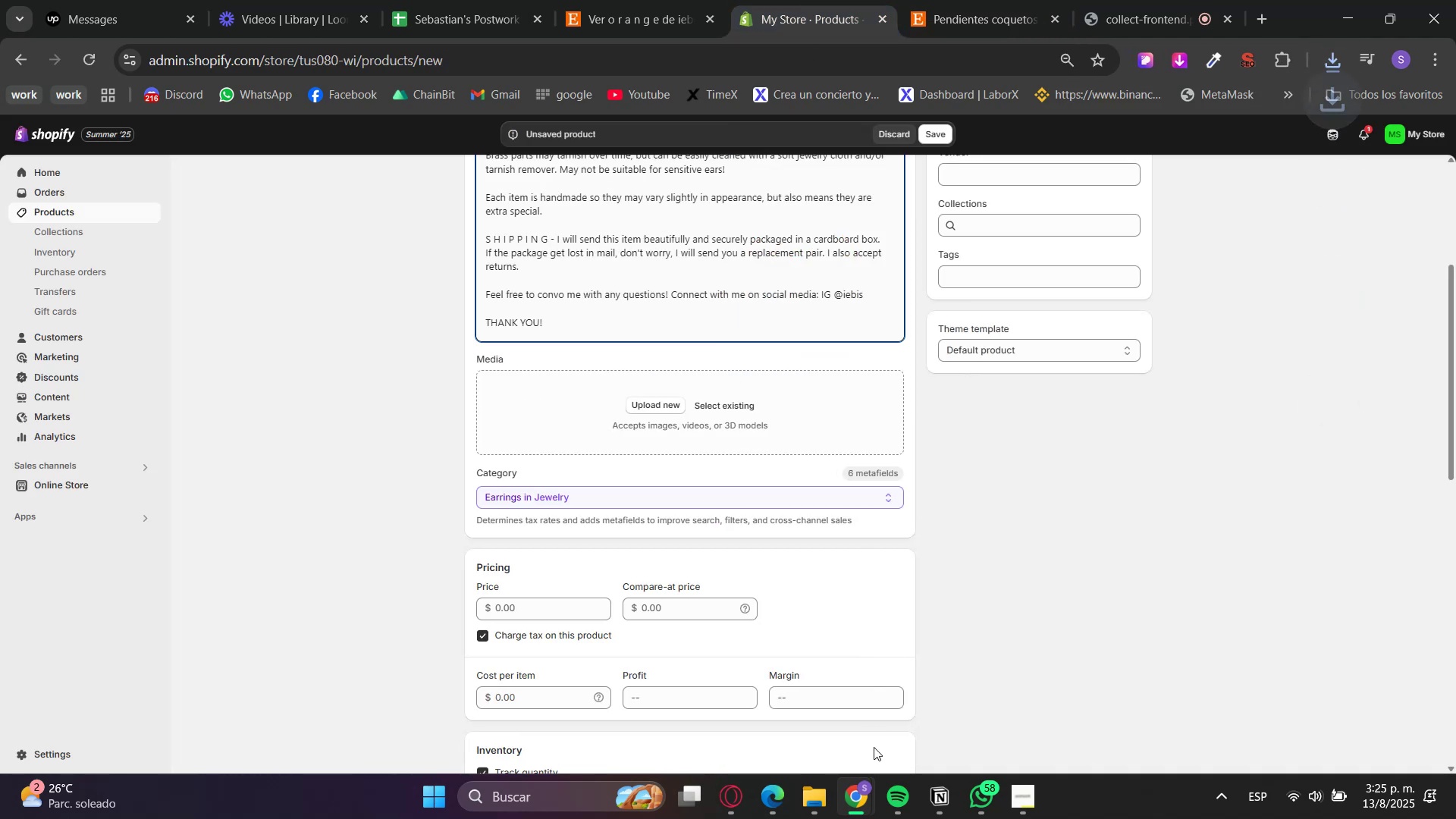 
left_click([827, 812])
 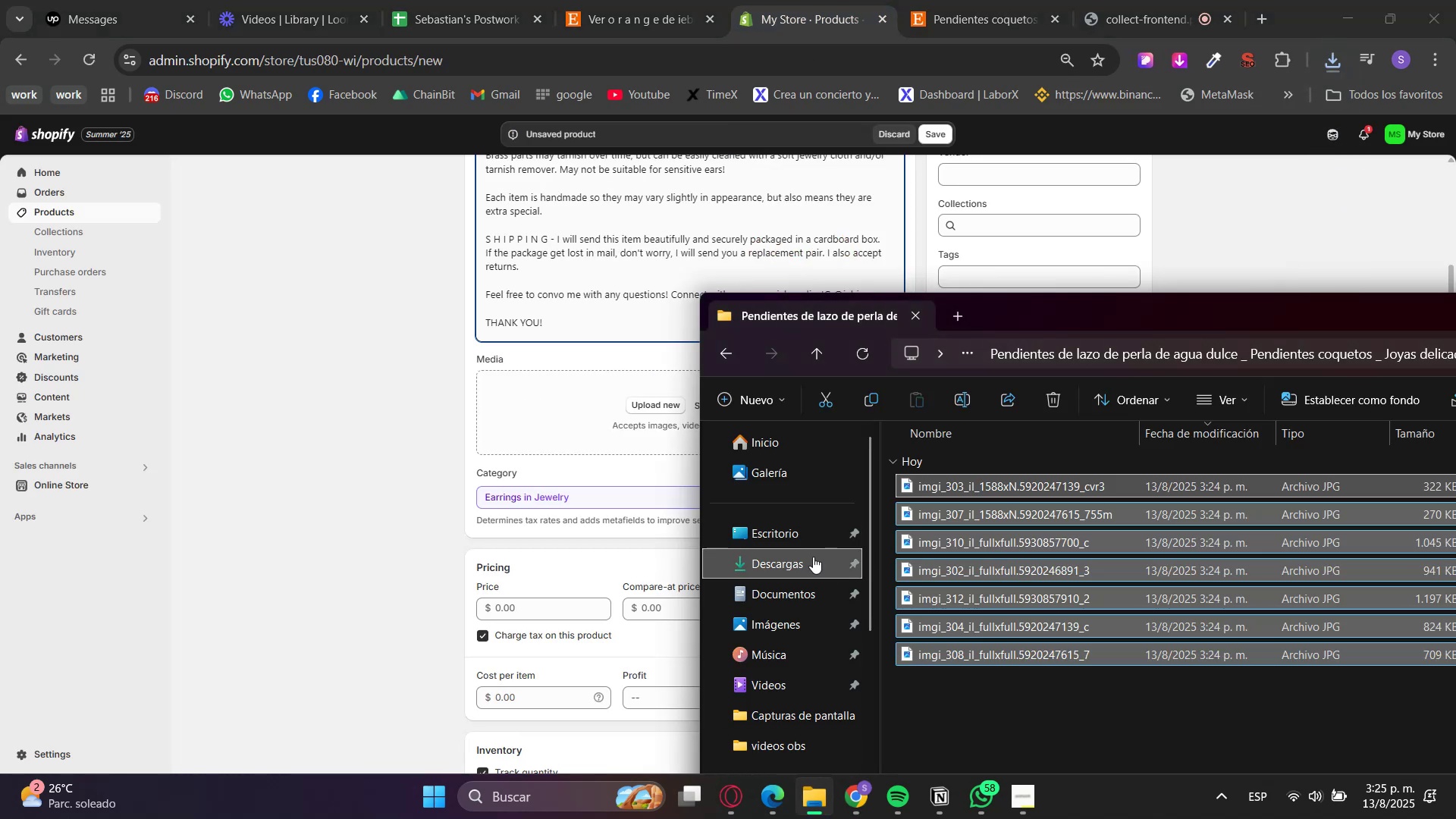 
left_click([813, 557])
 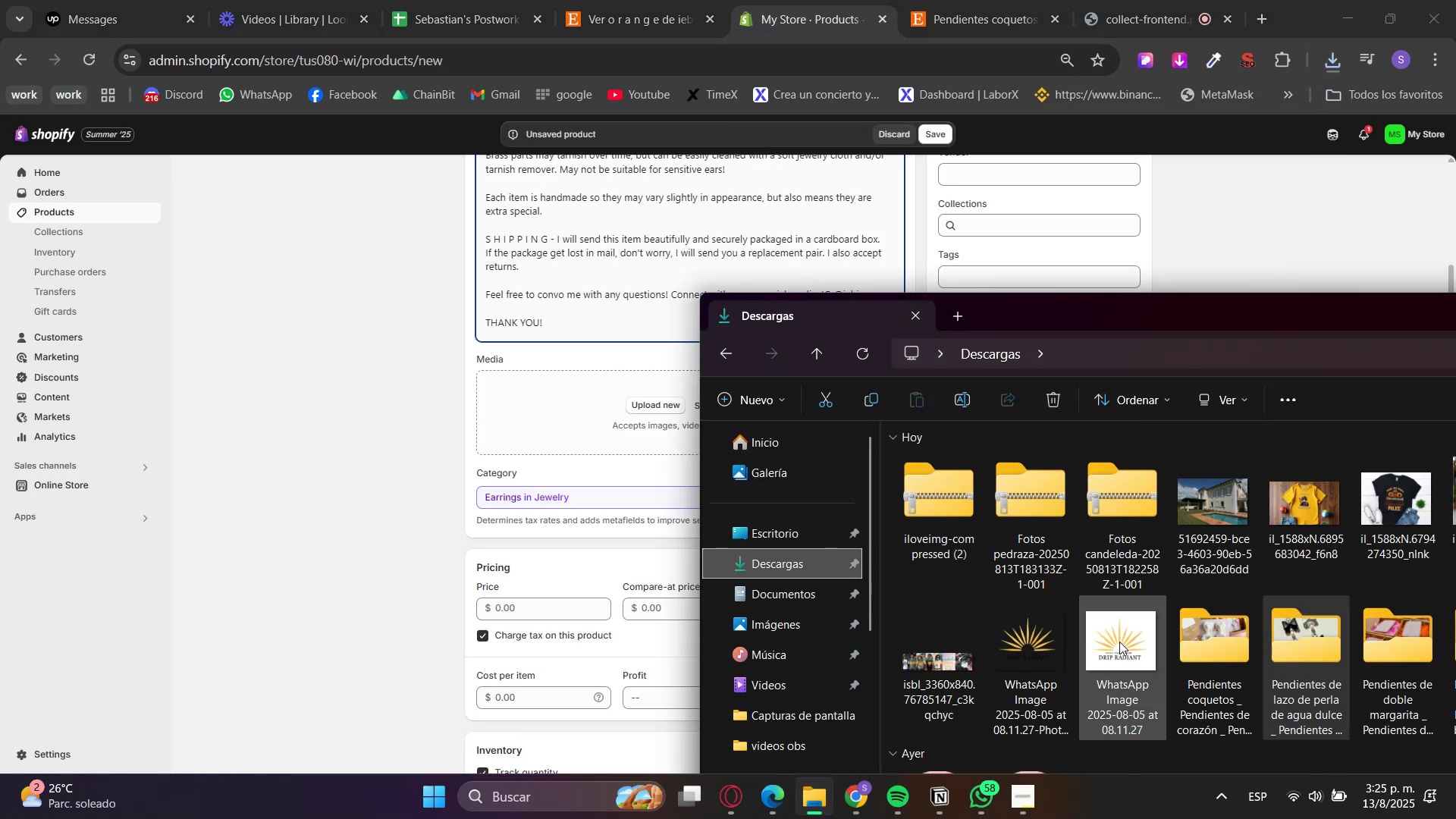 
double_click([1224, 636])
 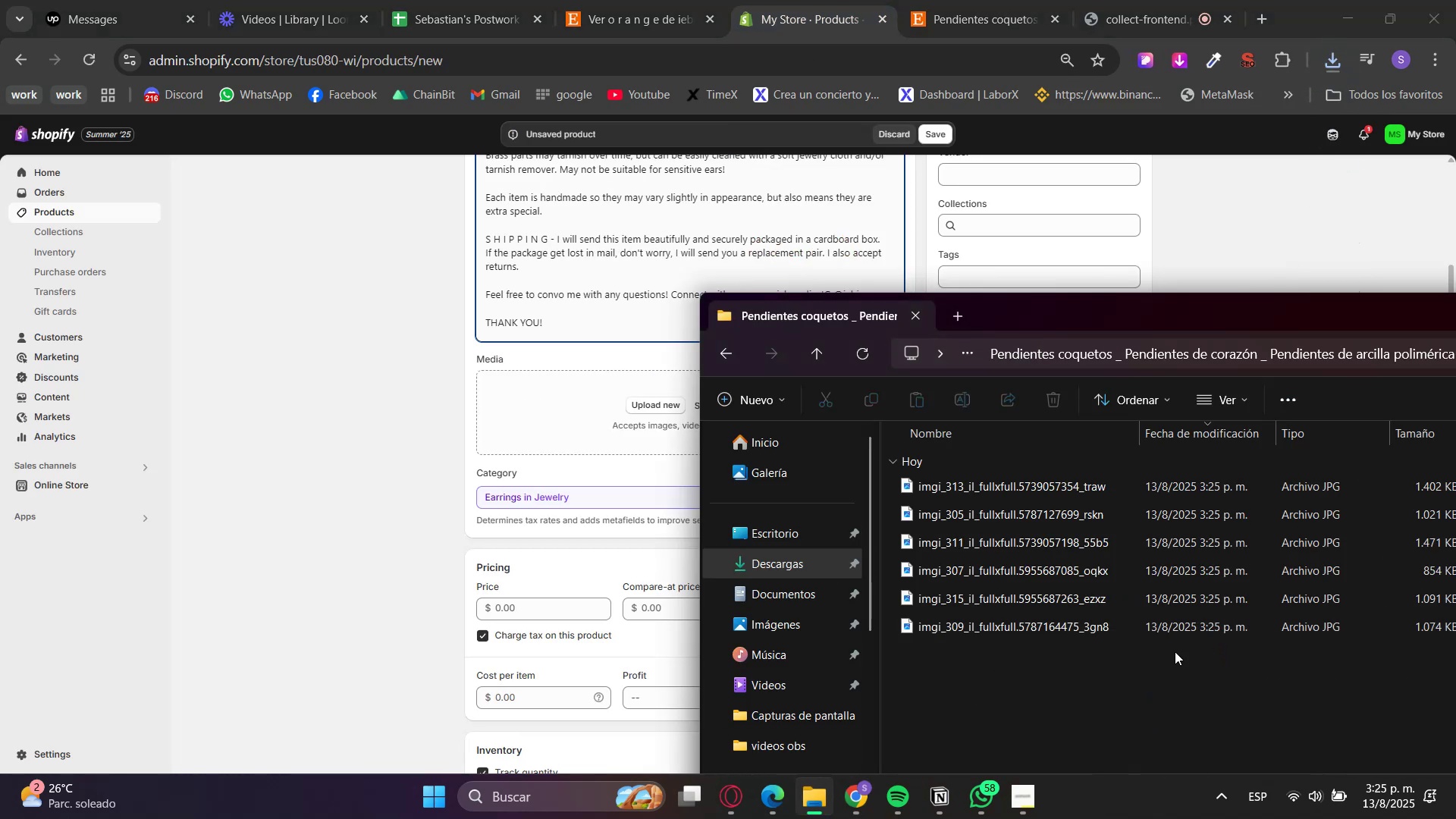 
left_click([1092, 679])
 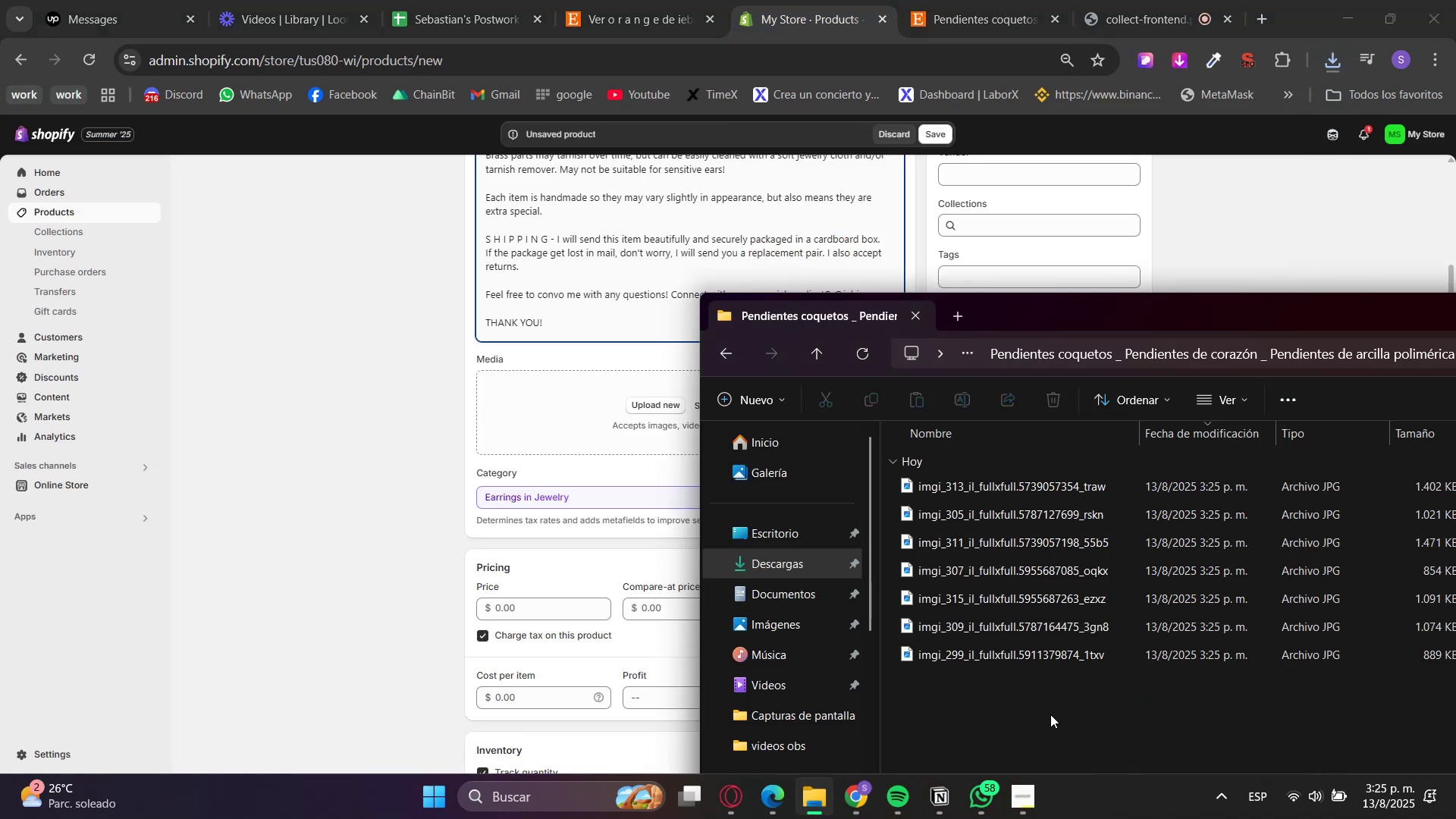 
left_click([1050, 716])
 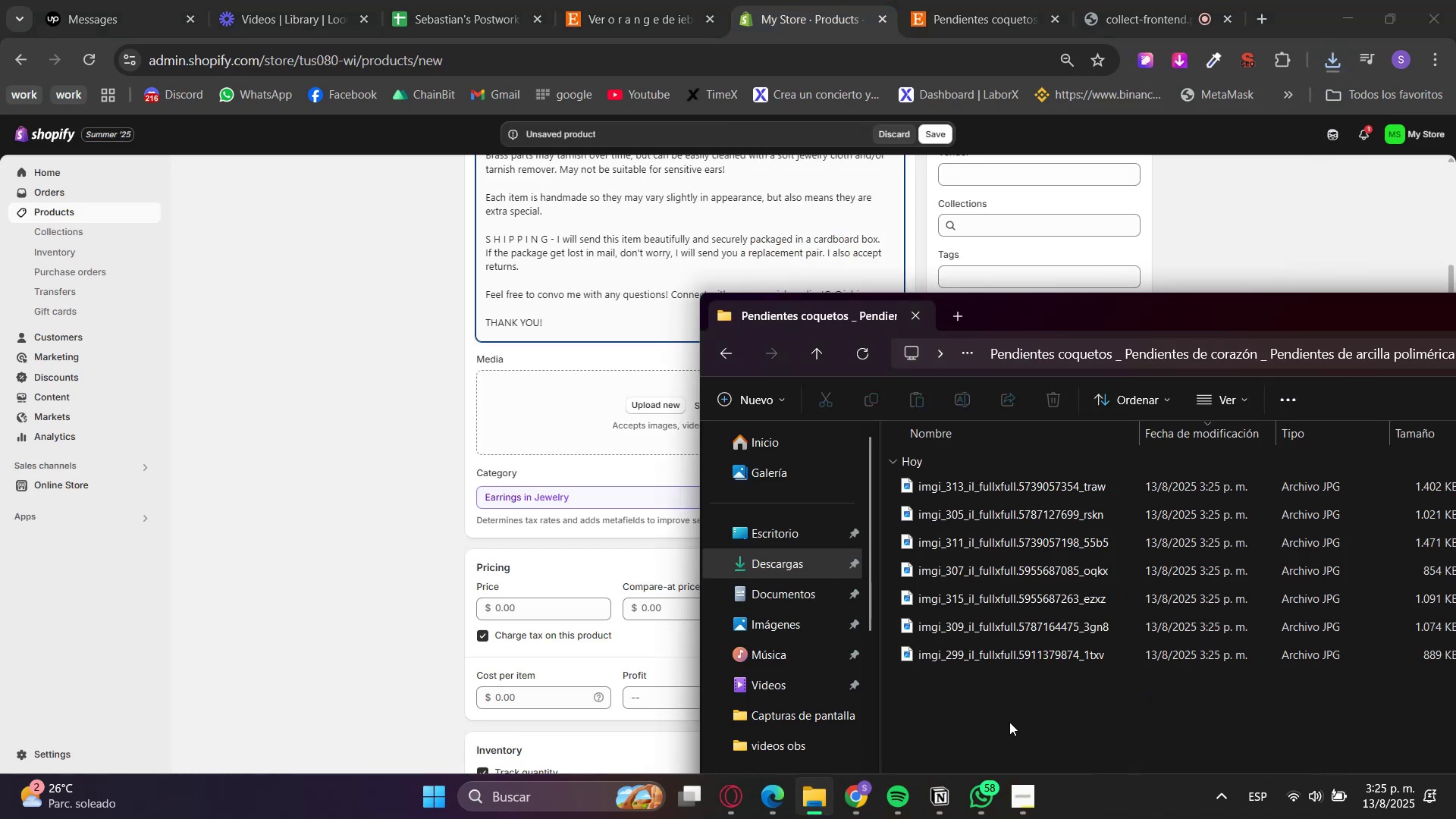 
key(F5)
 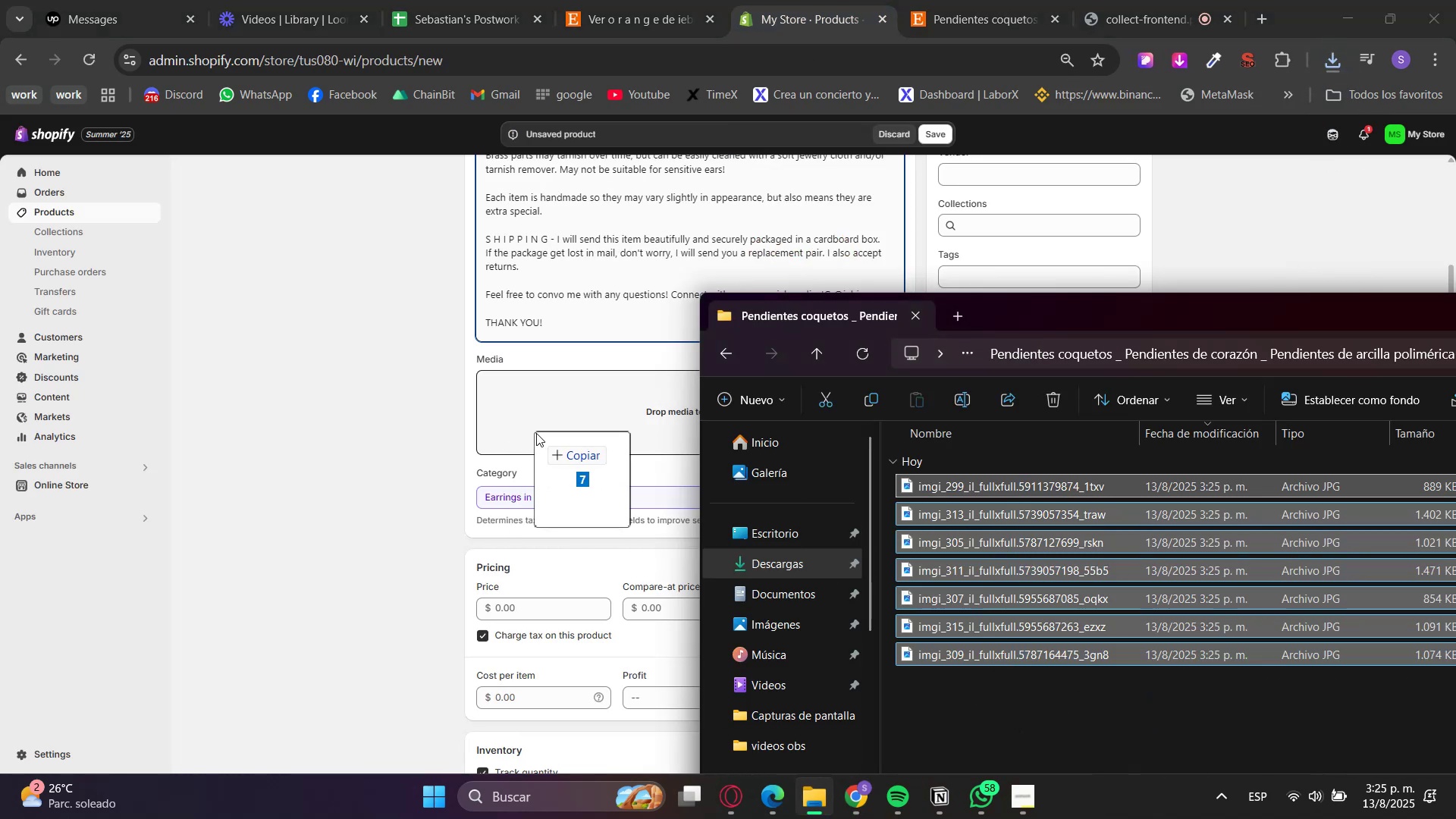 
left_click([997, 0])
 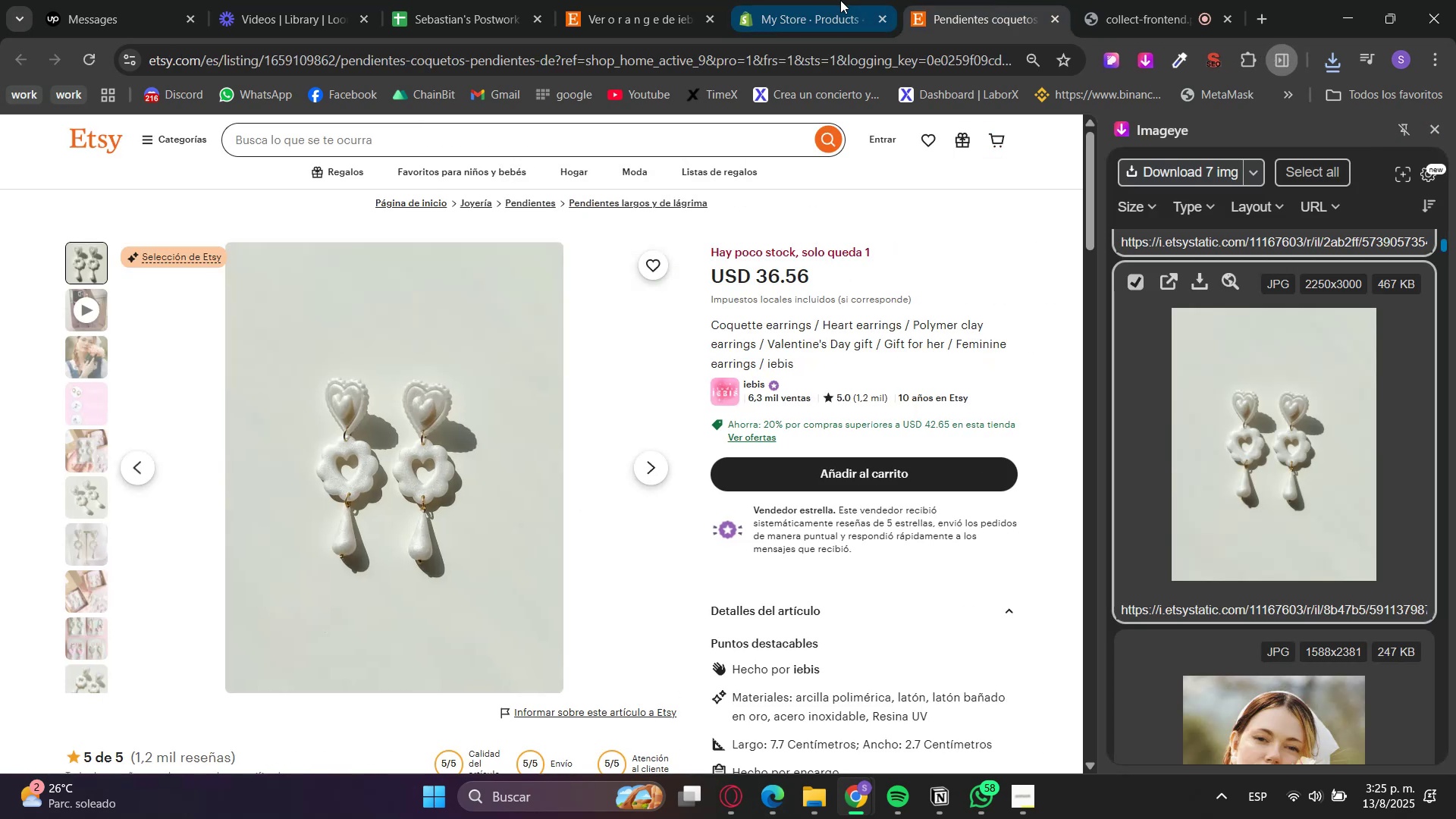 
left_click([839, 0])
 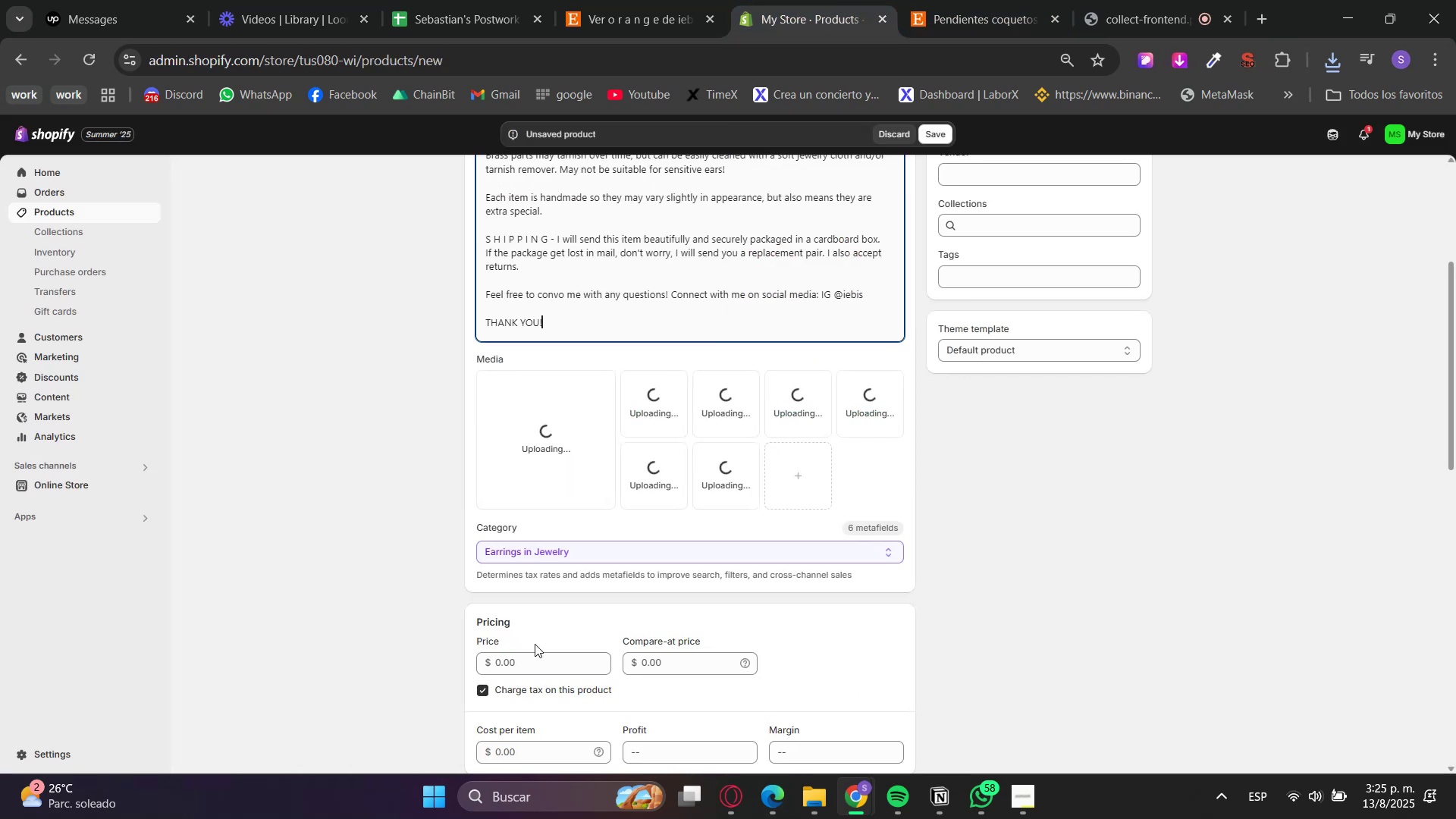 
left_click([533, 662])
 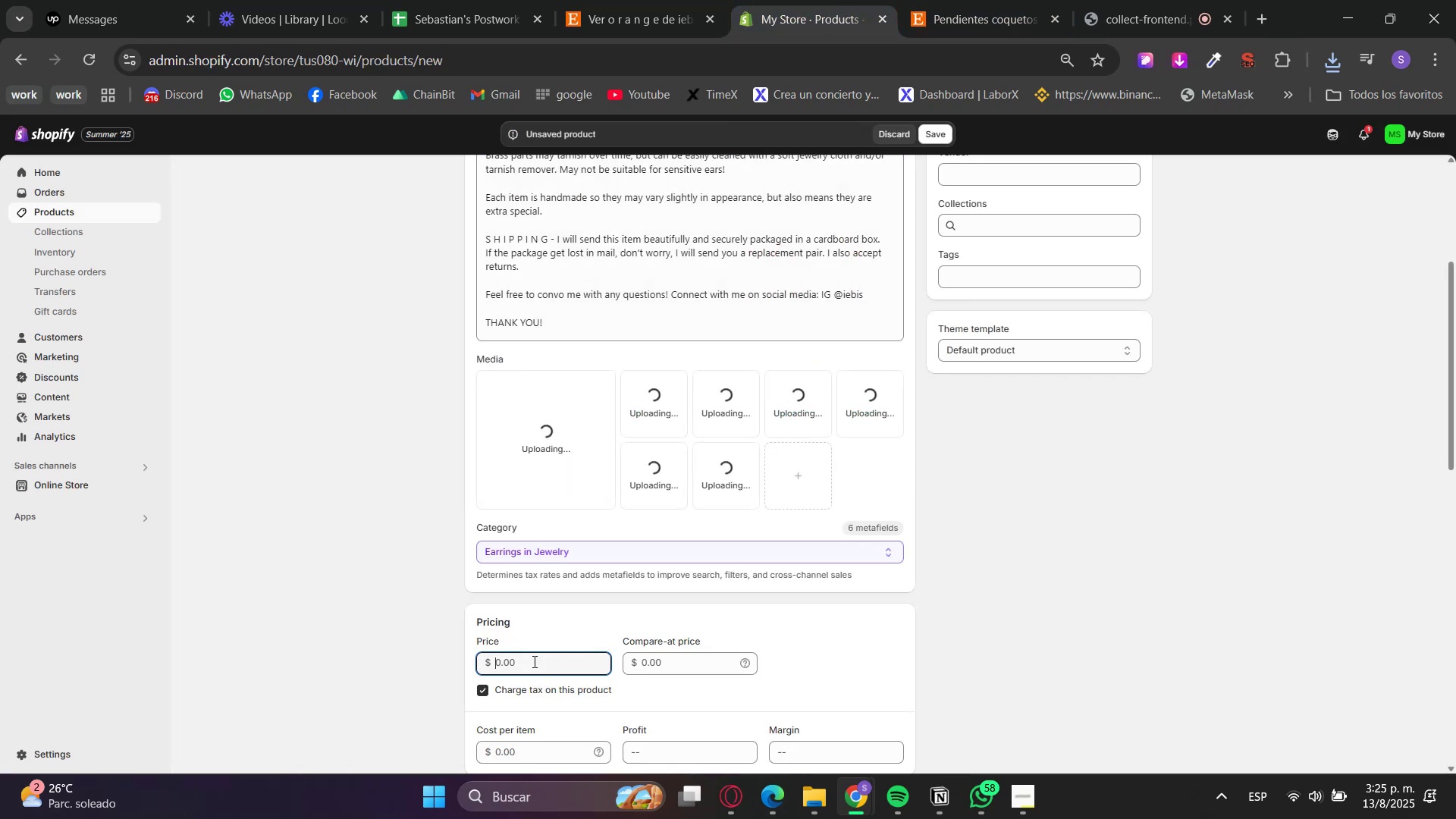 
key(Numpad3)
 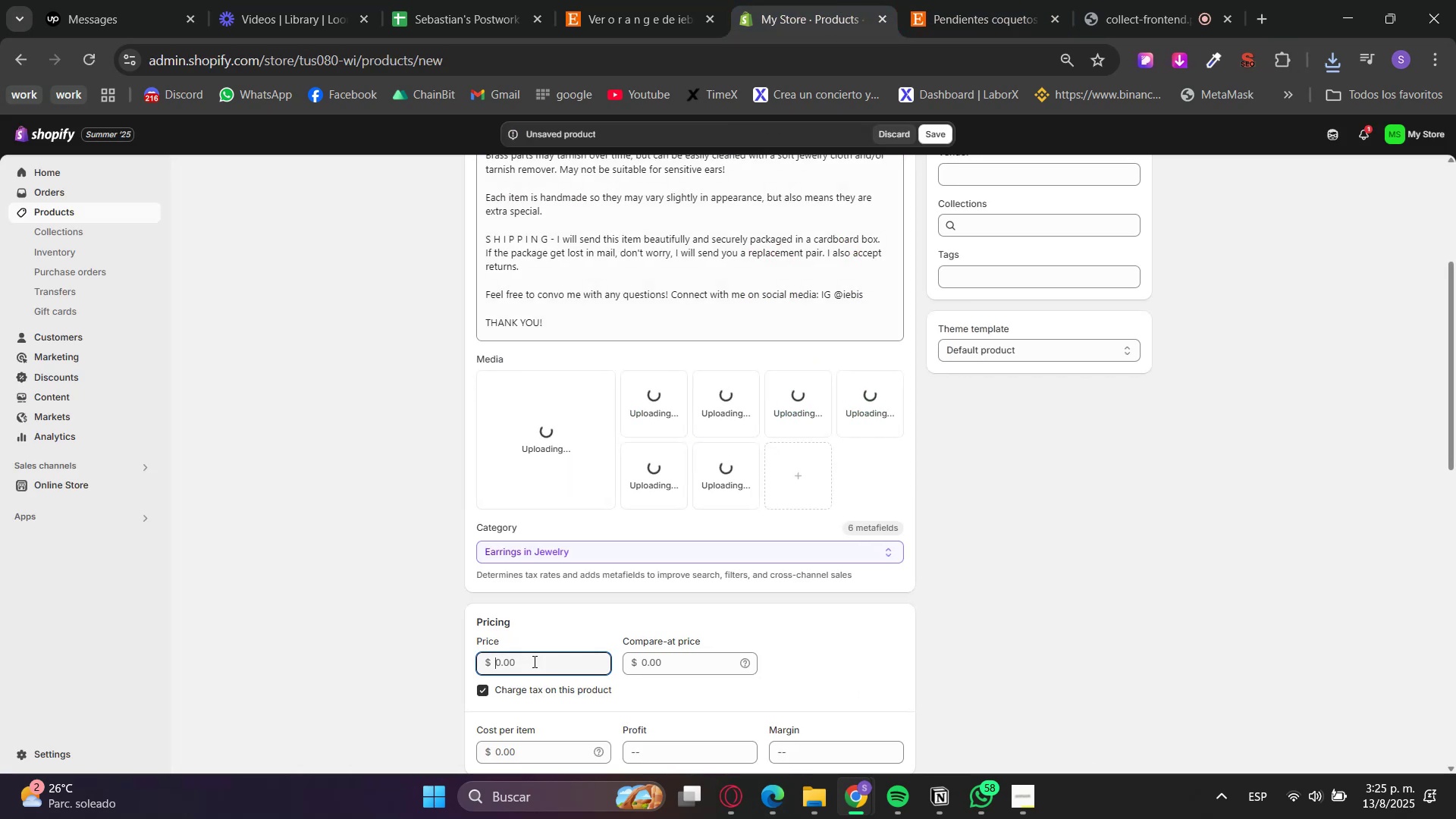 
key(Numpad6)
 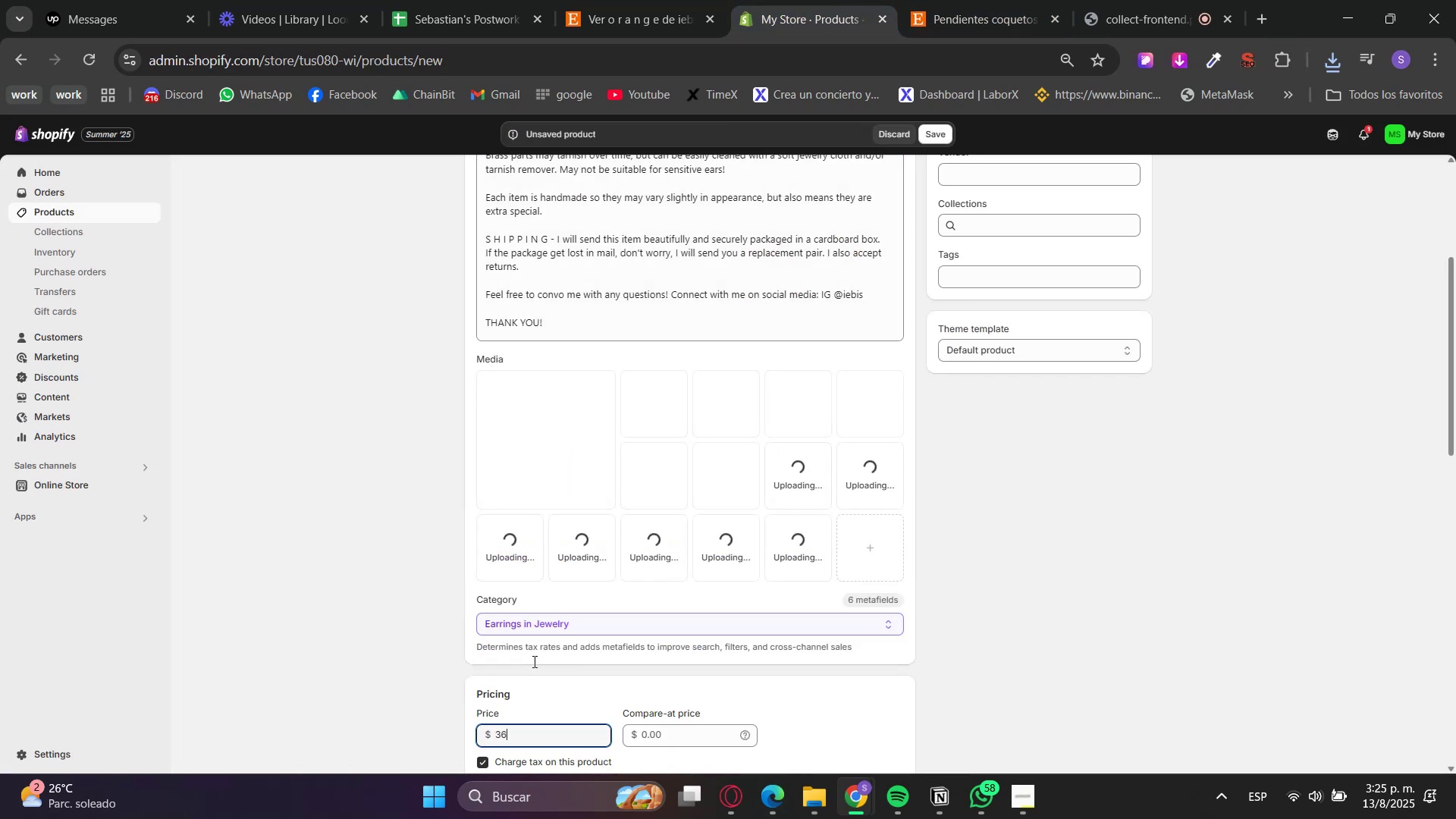 
key(NumpadDecimal)
 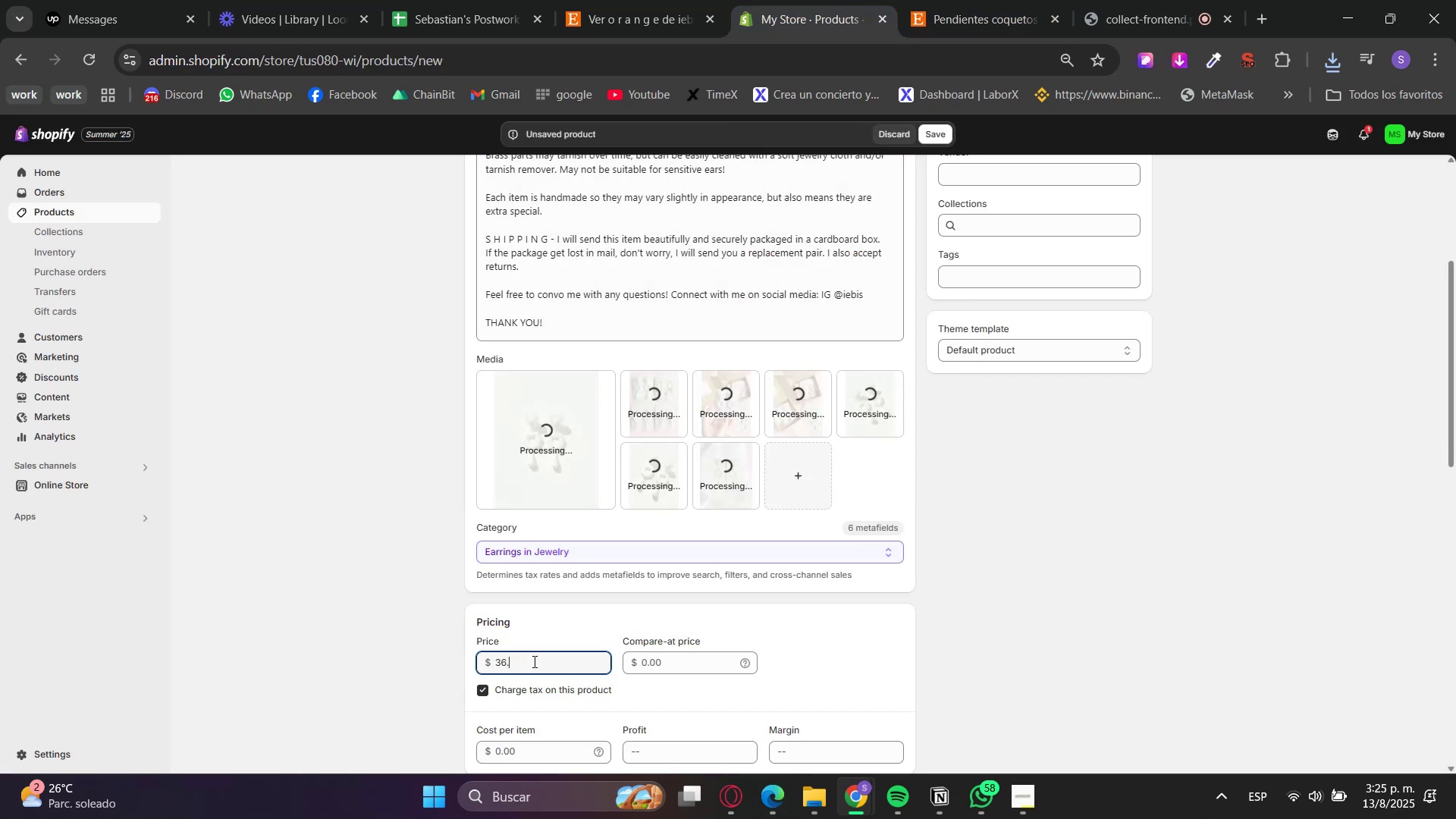 
key(Numpad5)
 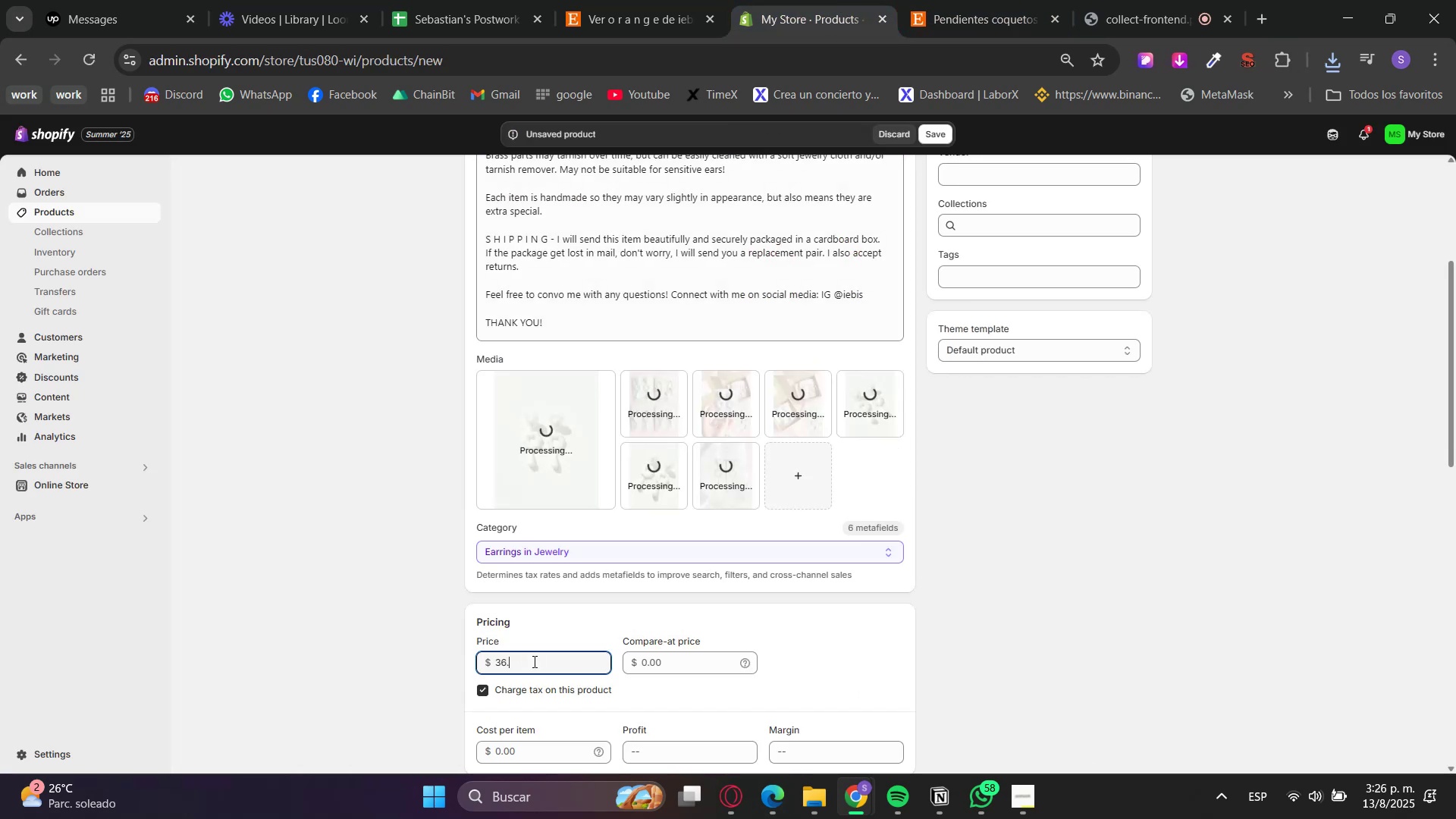 
key(Numpad6)
 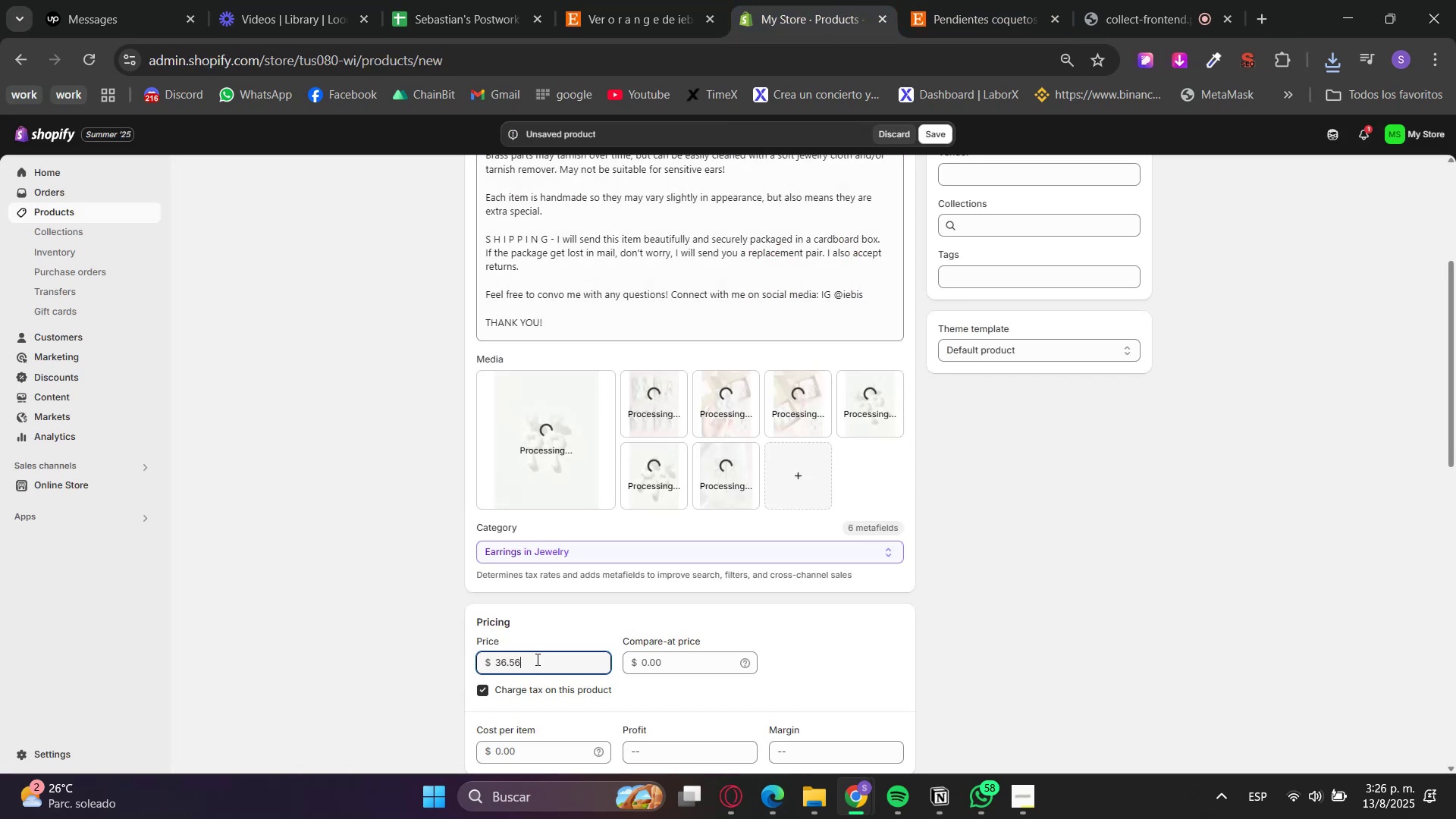 
left_click([1075, 587])
 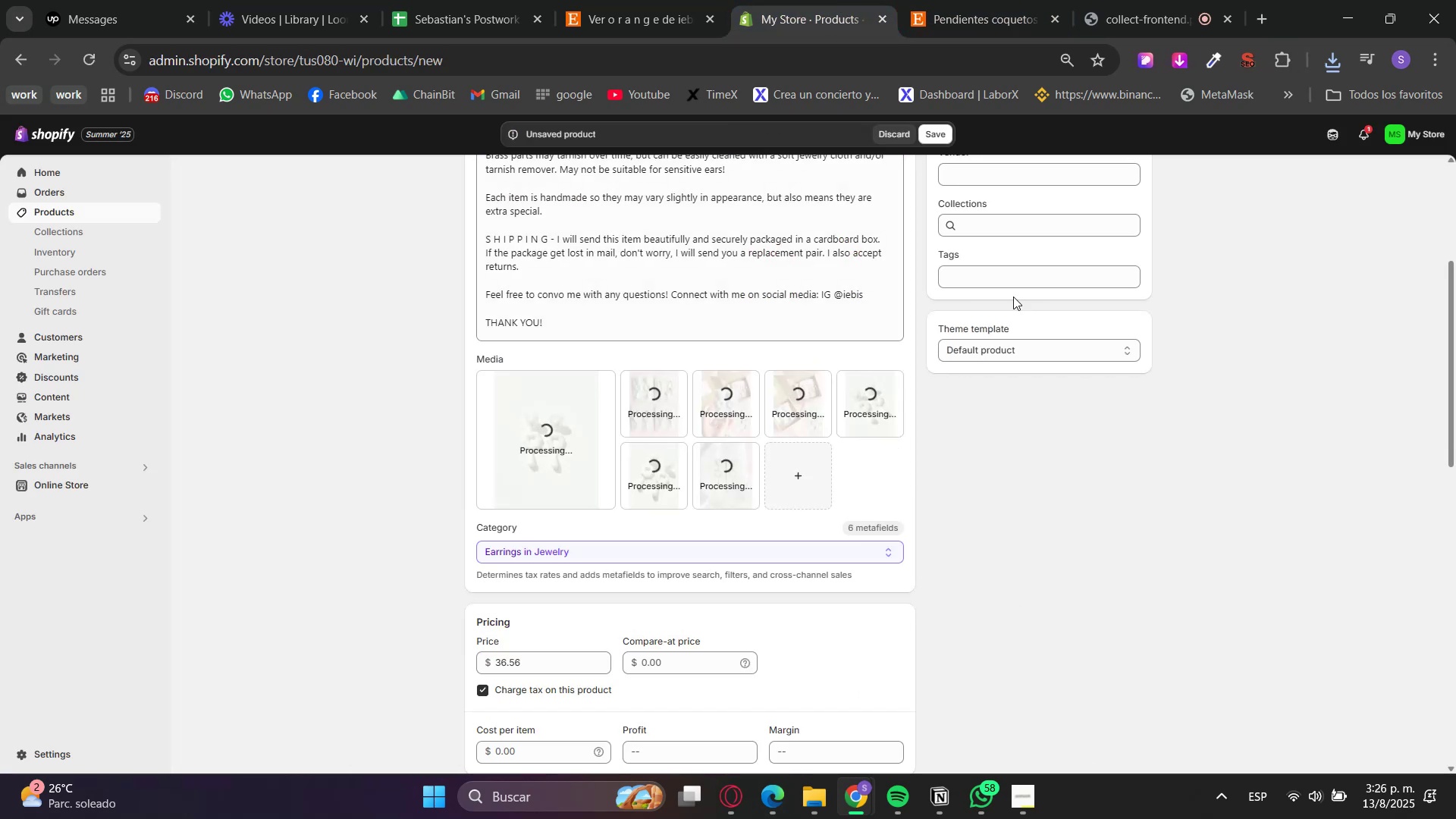 
left_click([977, 224])
 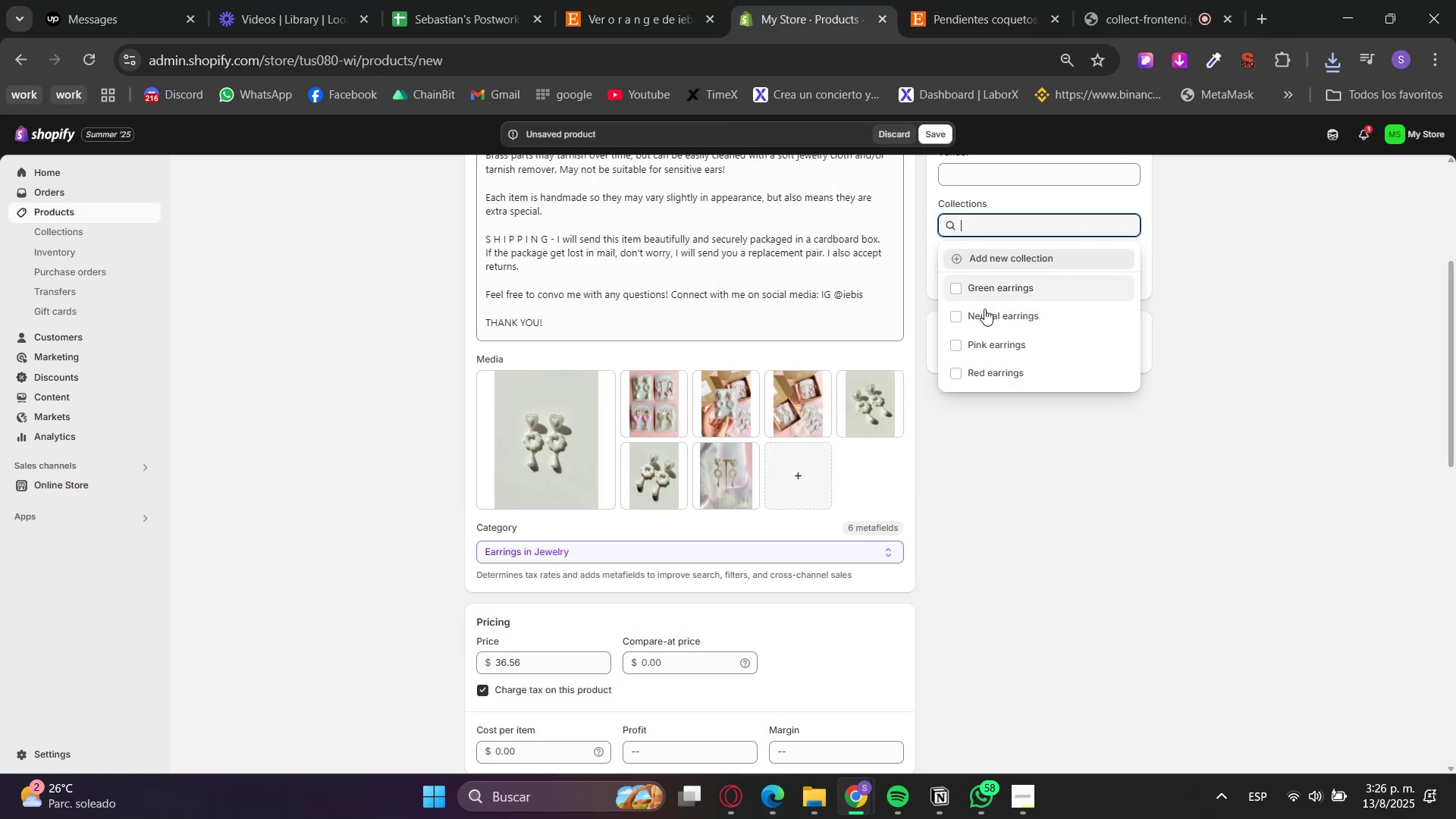 
left_click([984, 309])
 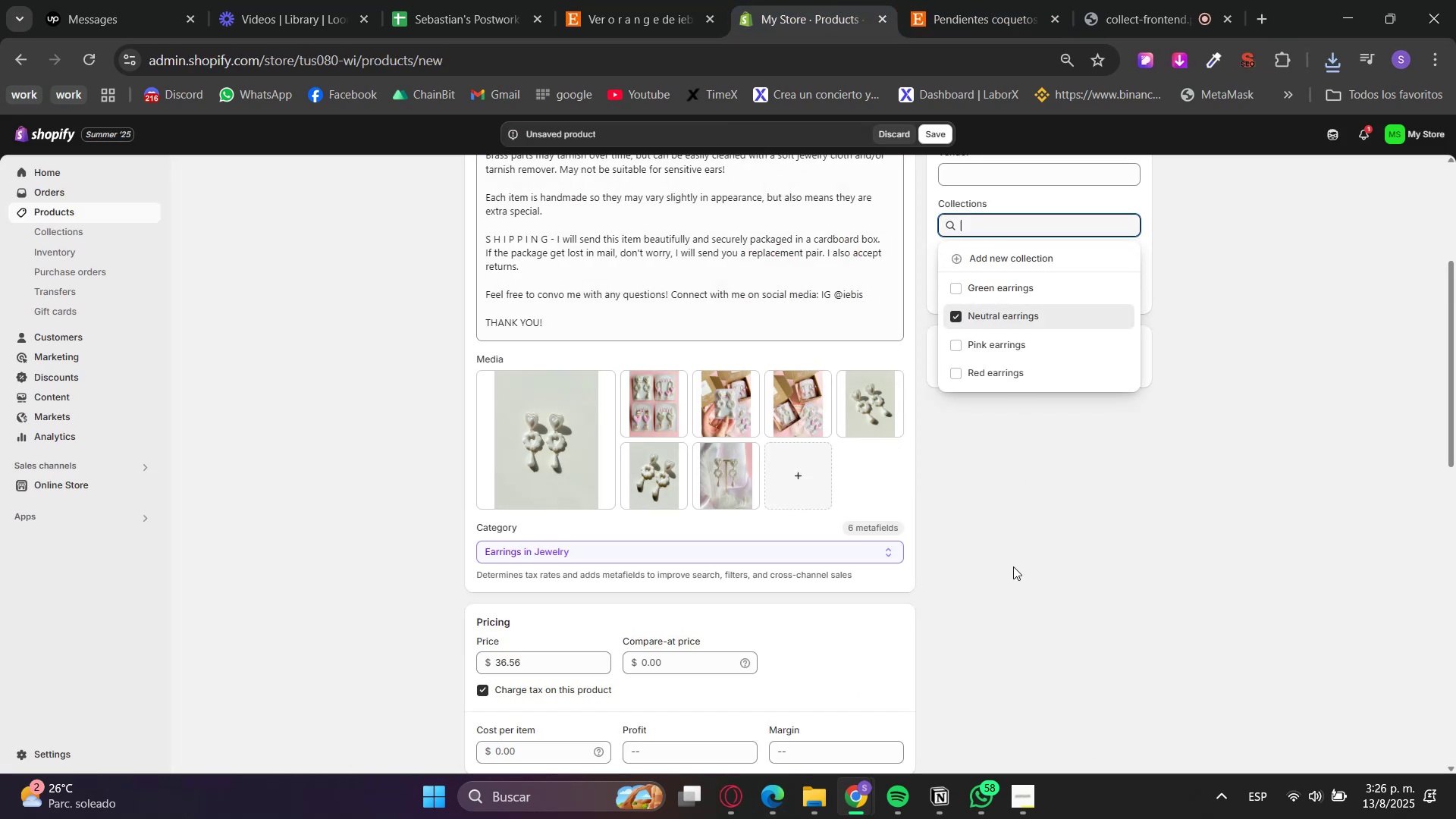 
left_click([1017, 567])
 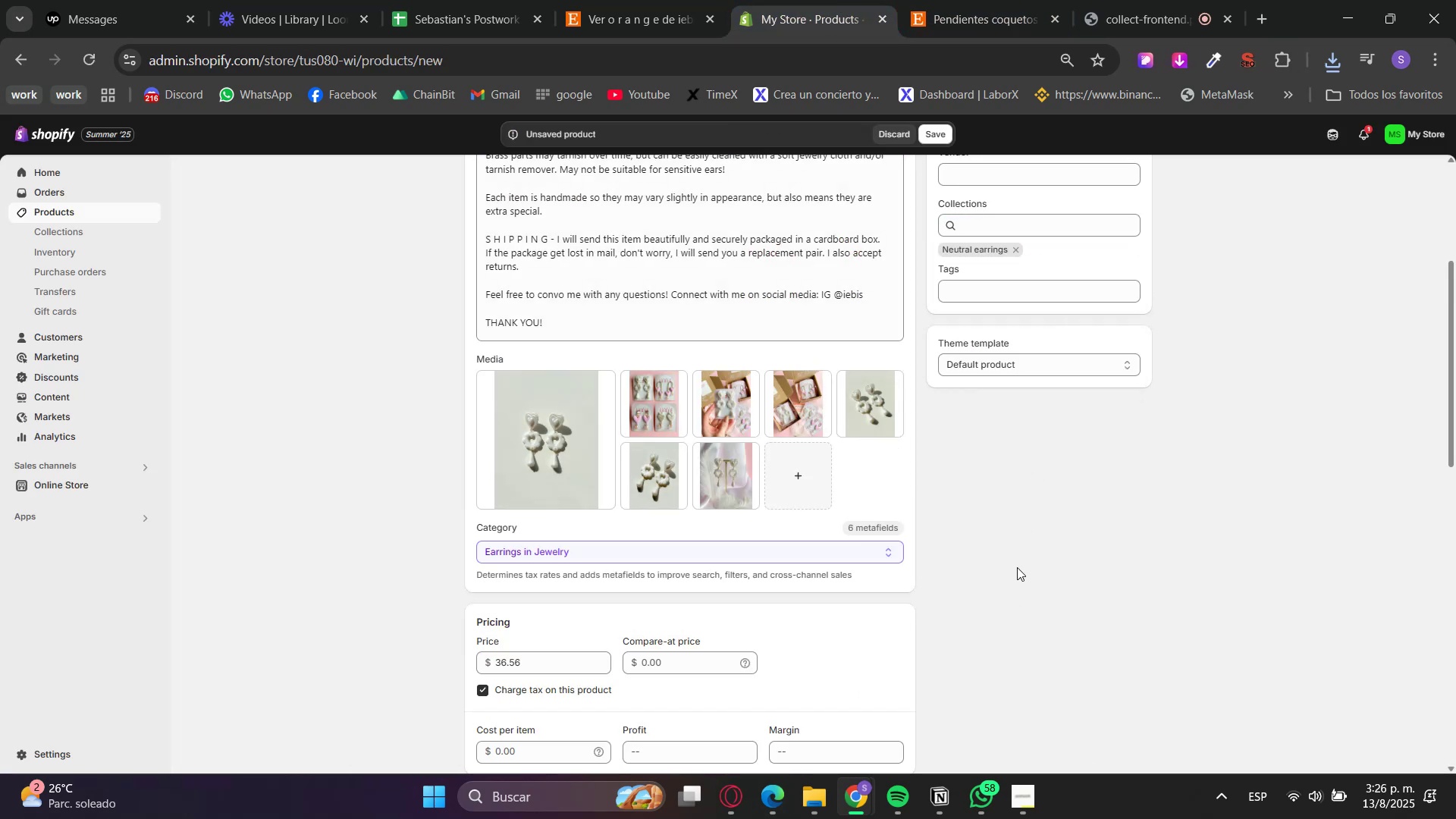 
scroll: coordinate [913, 591], scroll_direction: down, amount: 4.0
 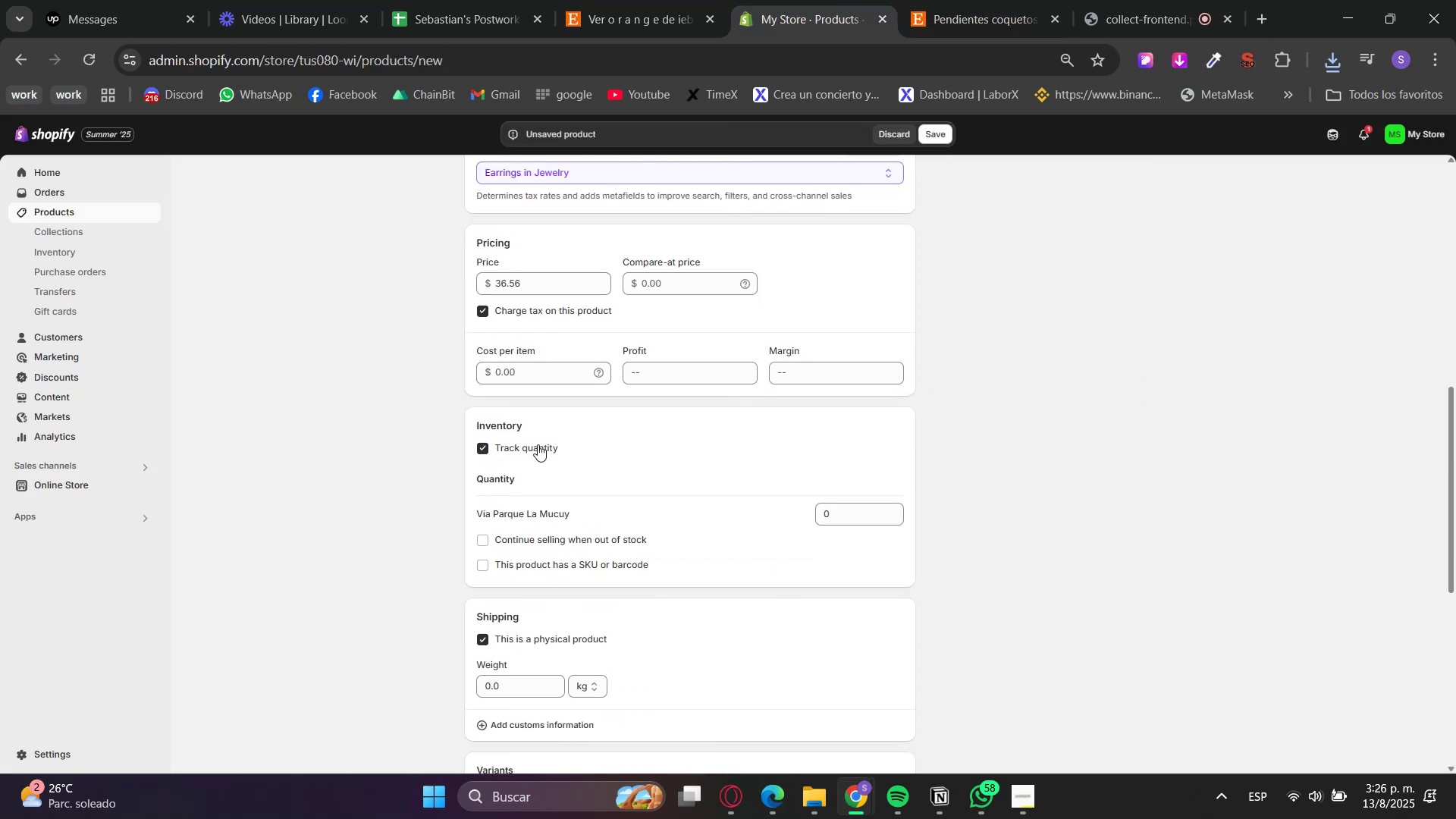 
scroll: coordinate [783, 578], scroll_direction: up, amount: 3.0
 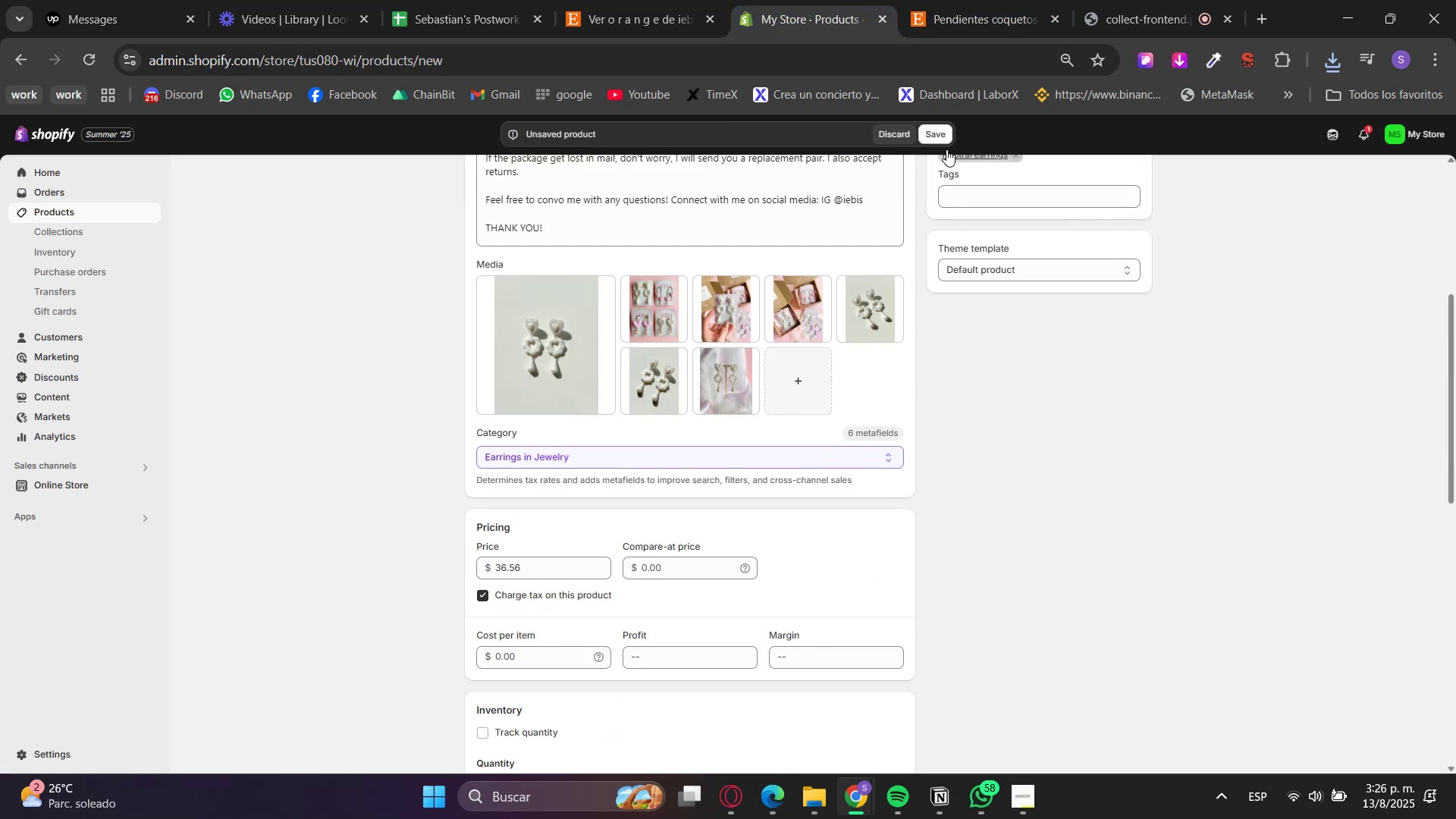 
left_click([931, 127])
 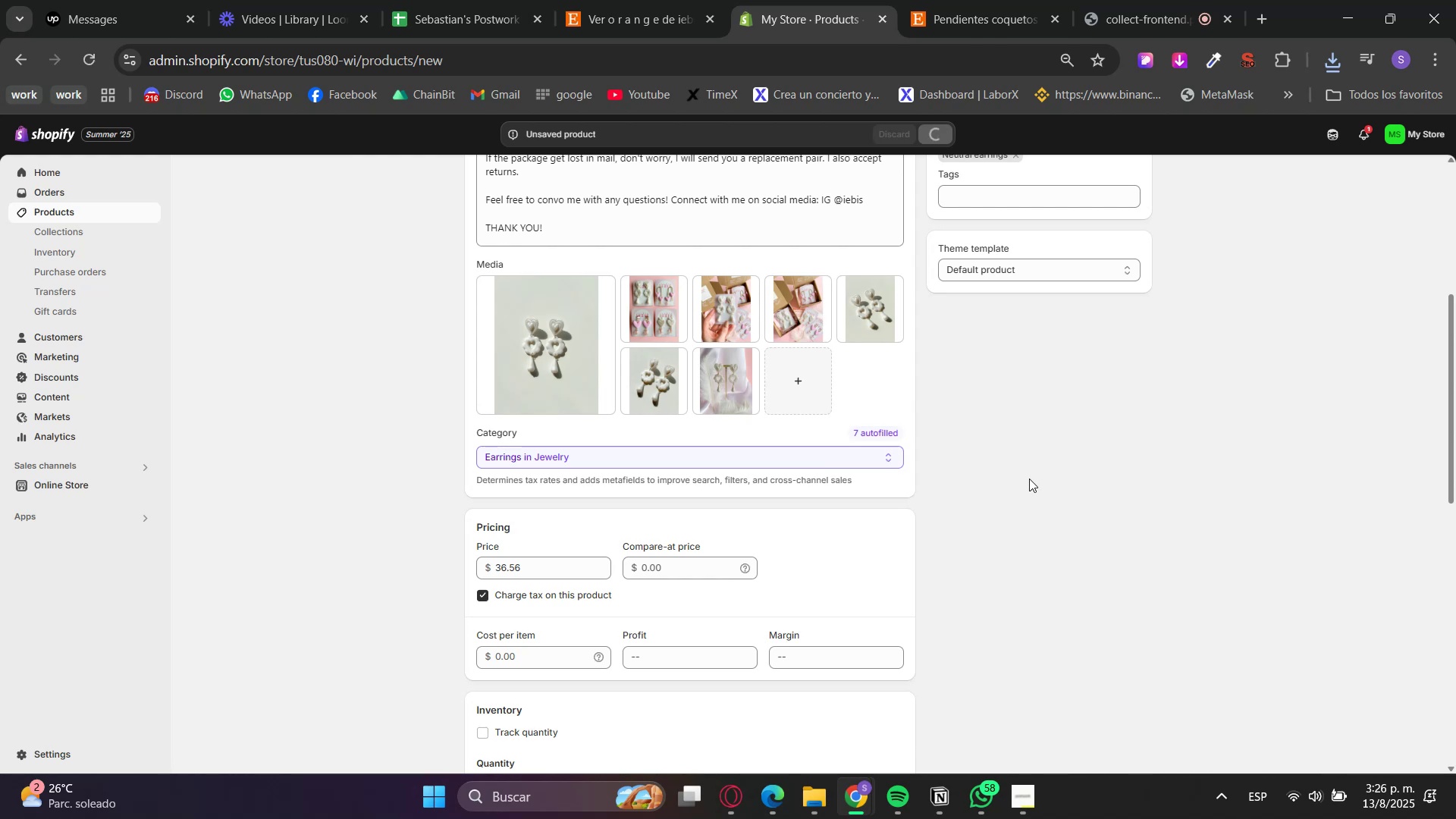 
scroll: coordinate [1028, 479], scroll_direction: up, amount: 3.0
 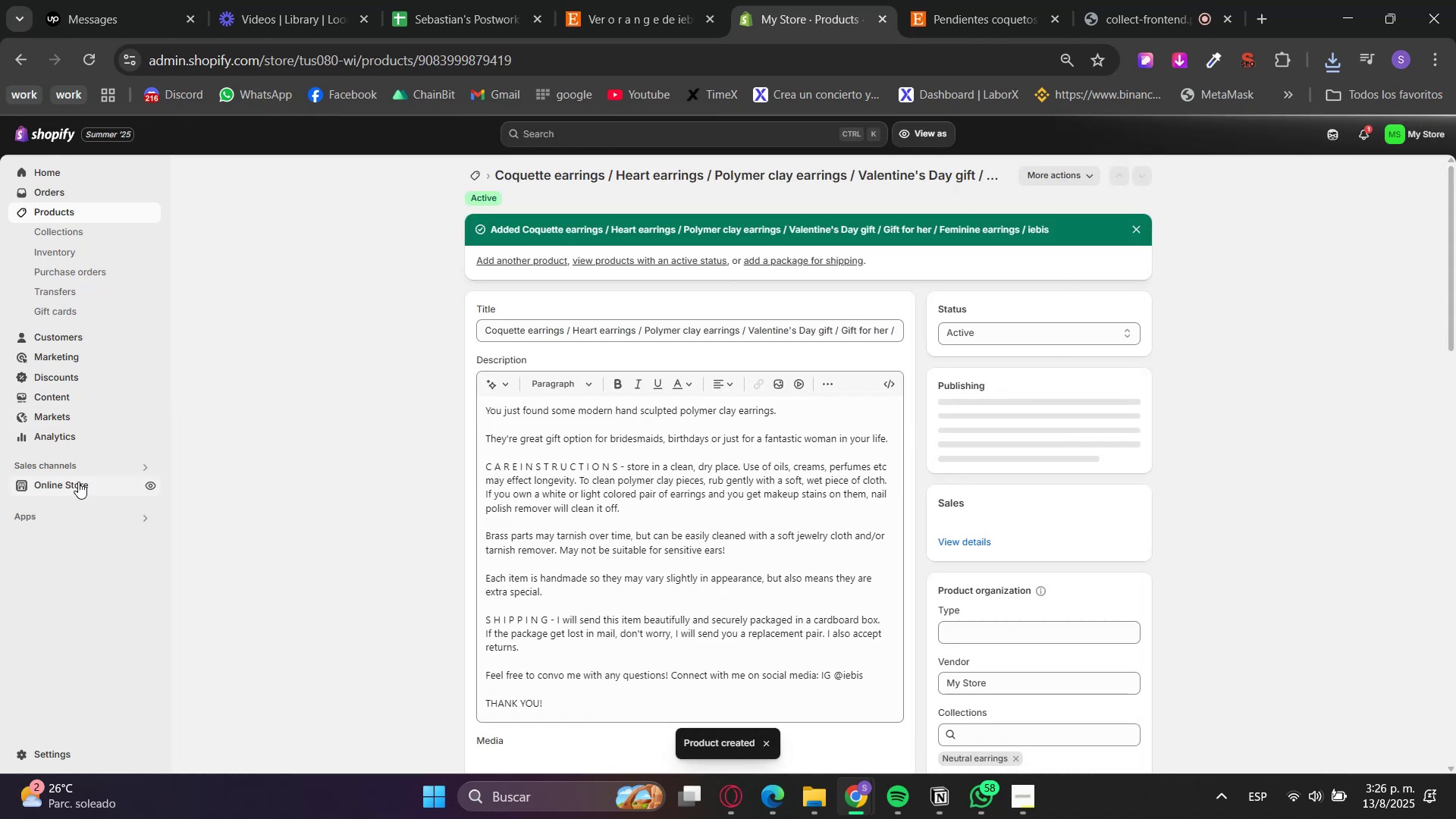 
left_click([76, 483])
 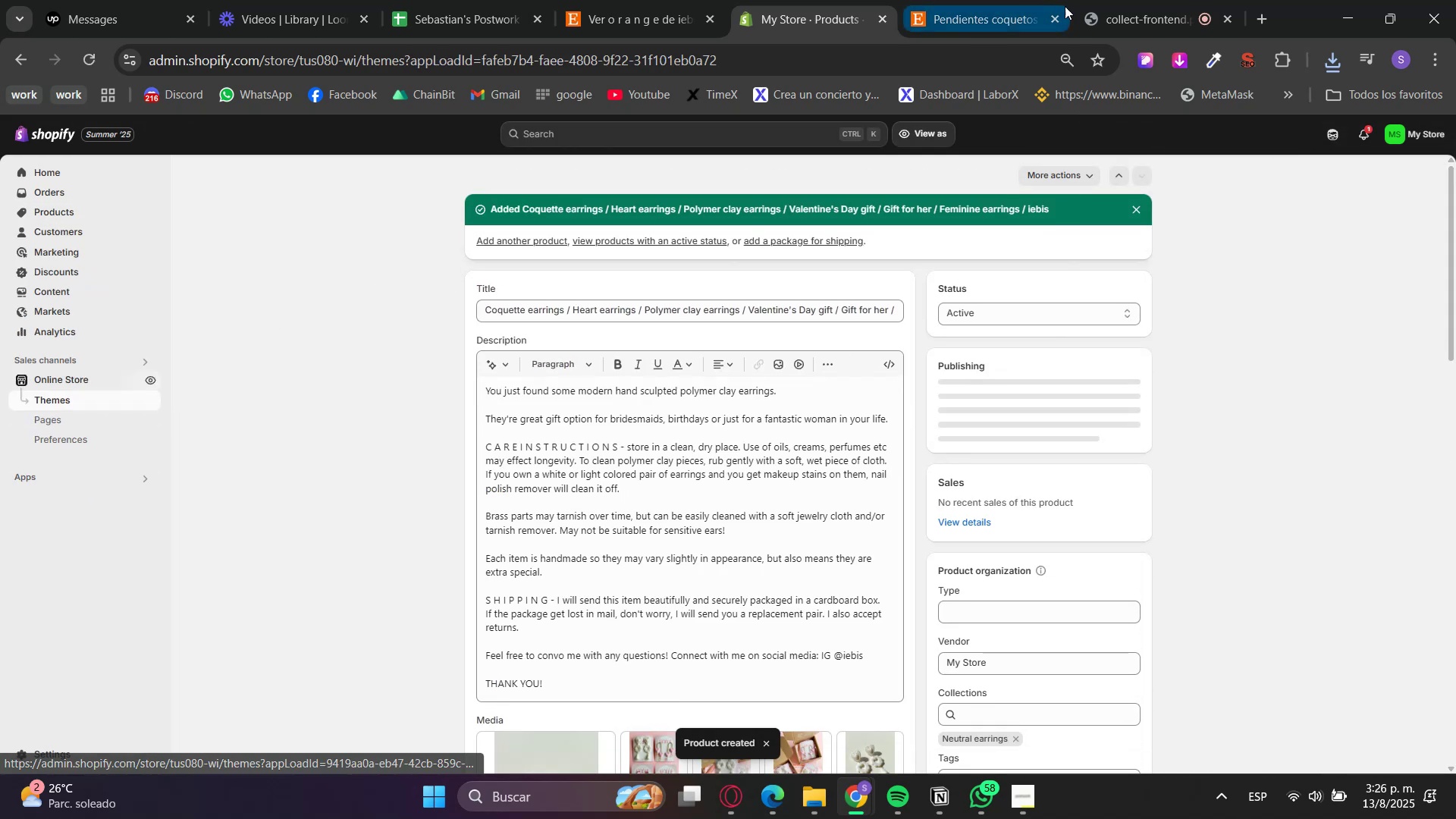 
left_click([1060, 17])
 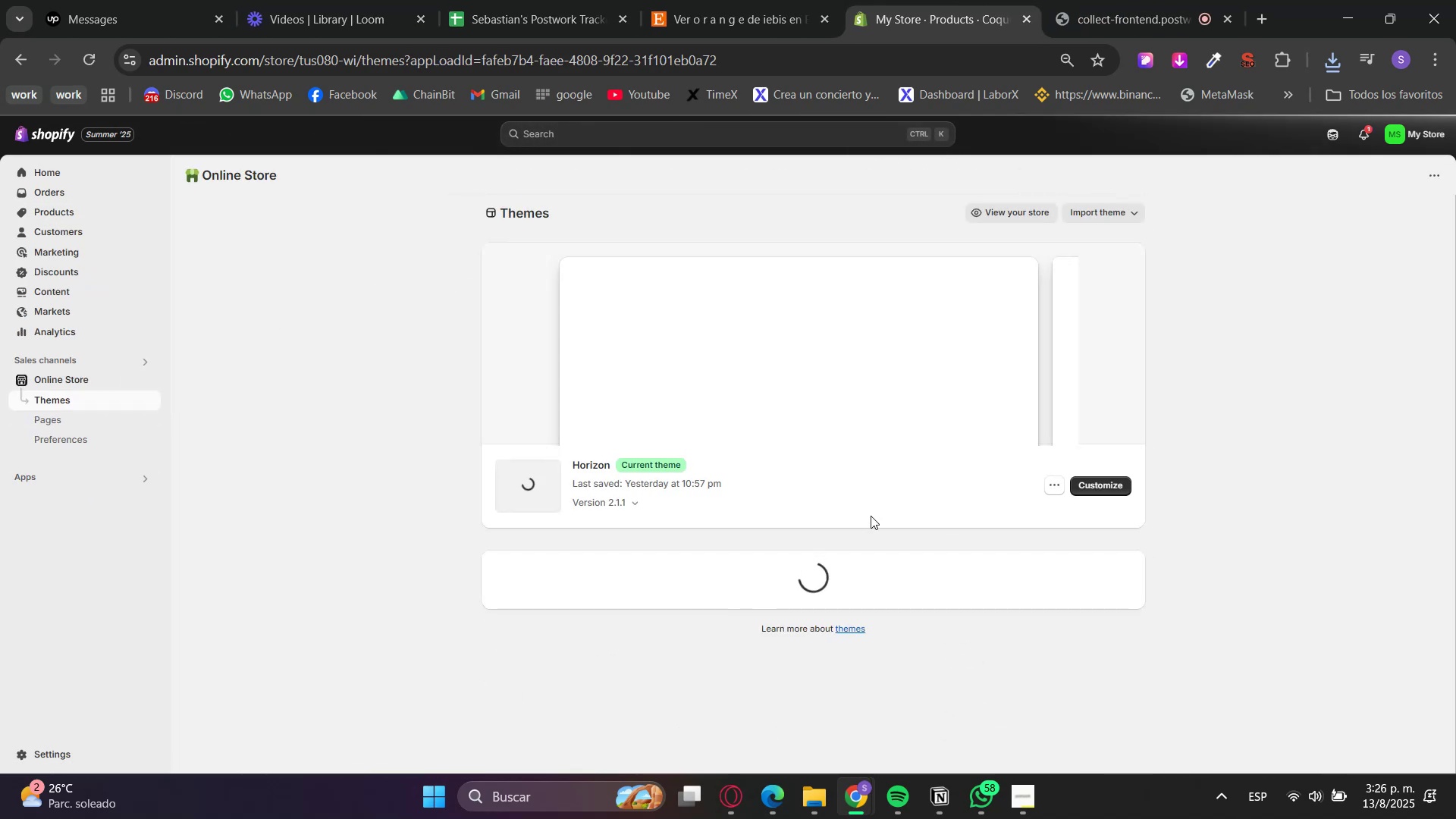 
left_click([1103, 484])
 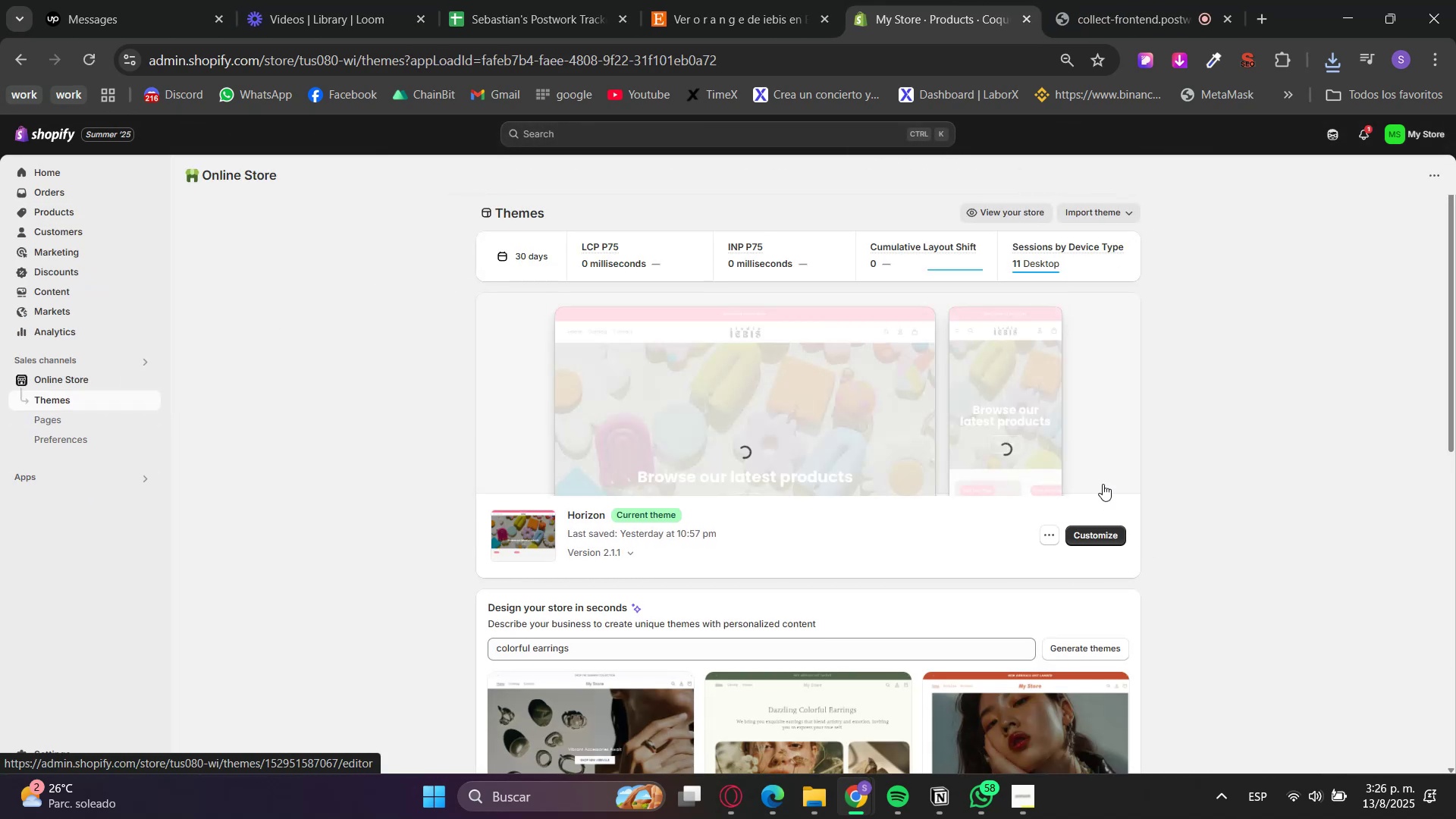 
left_click([886, 384])
 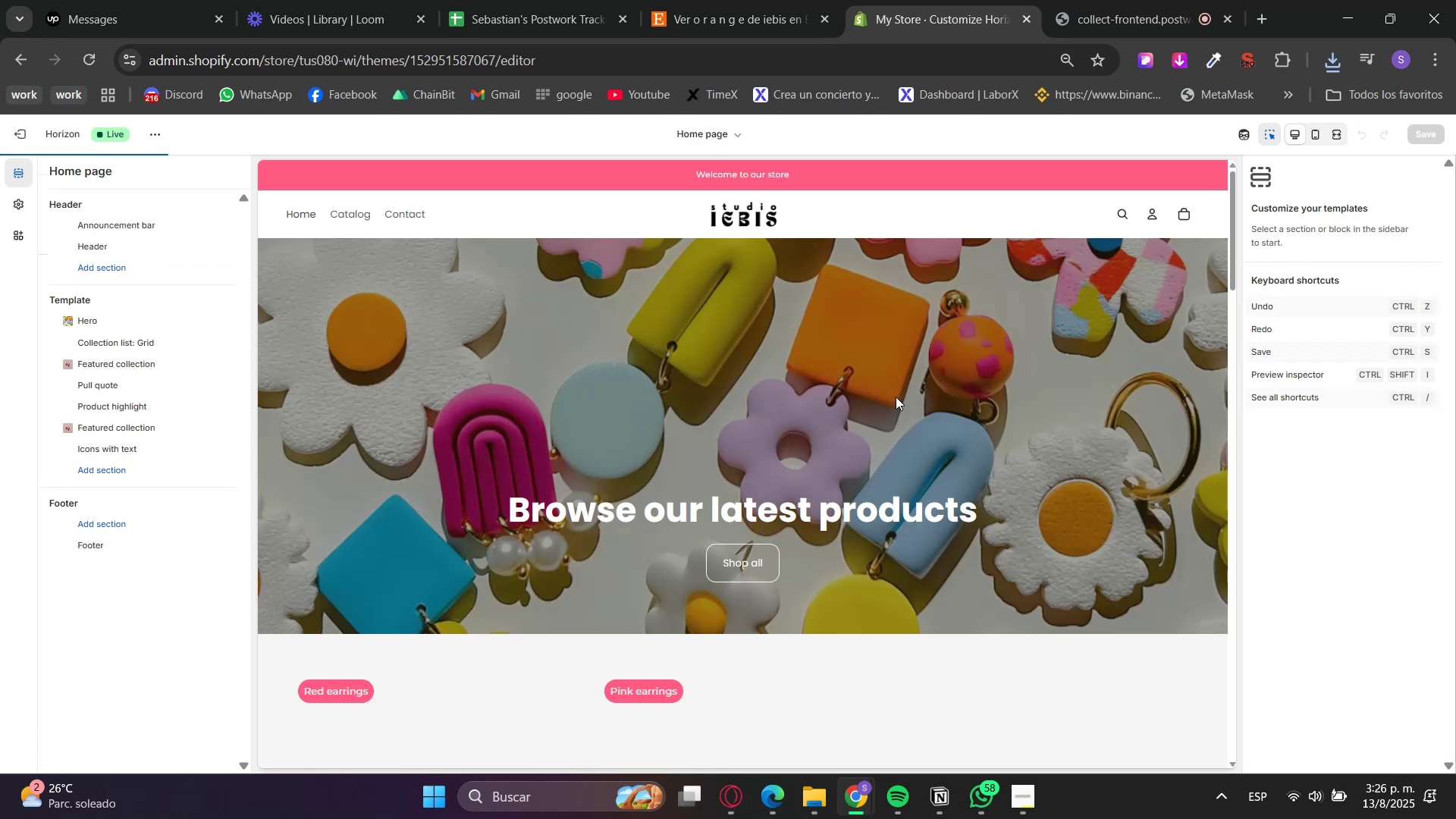 
scroll: coordinate [917, 394], scroll_direction: up, amount: 1.0
 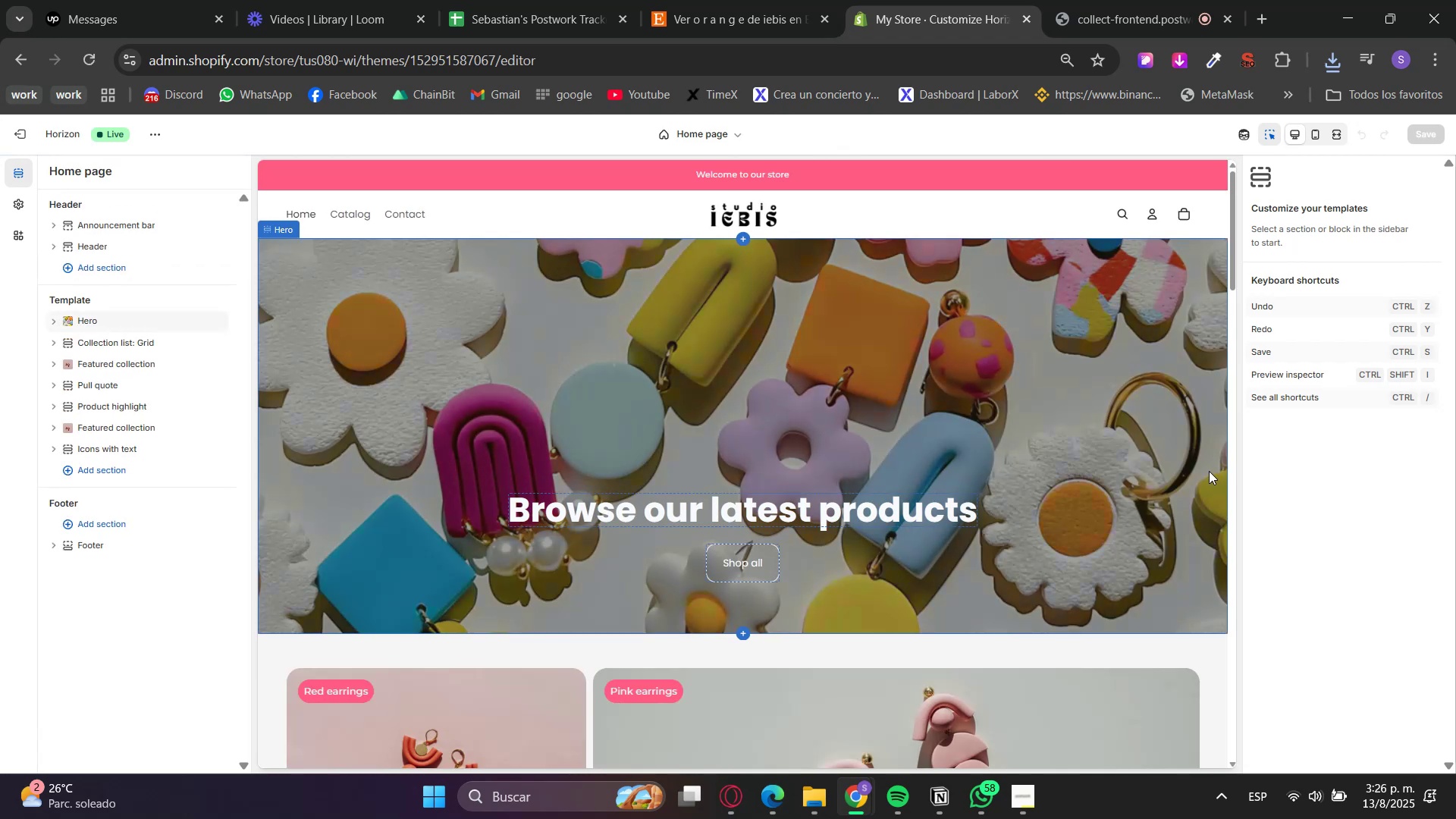 
left_click([1279, 127])
 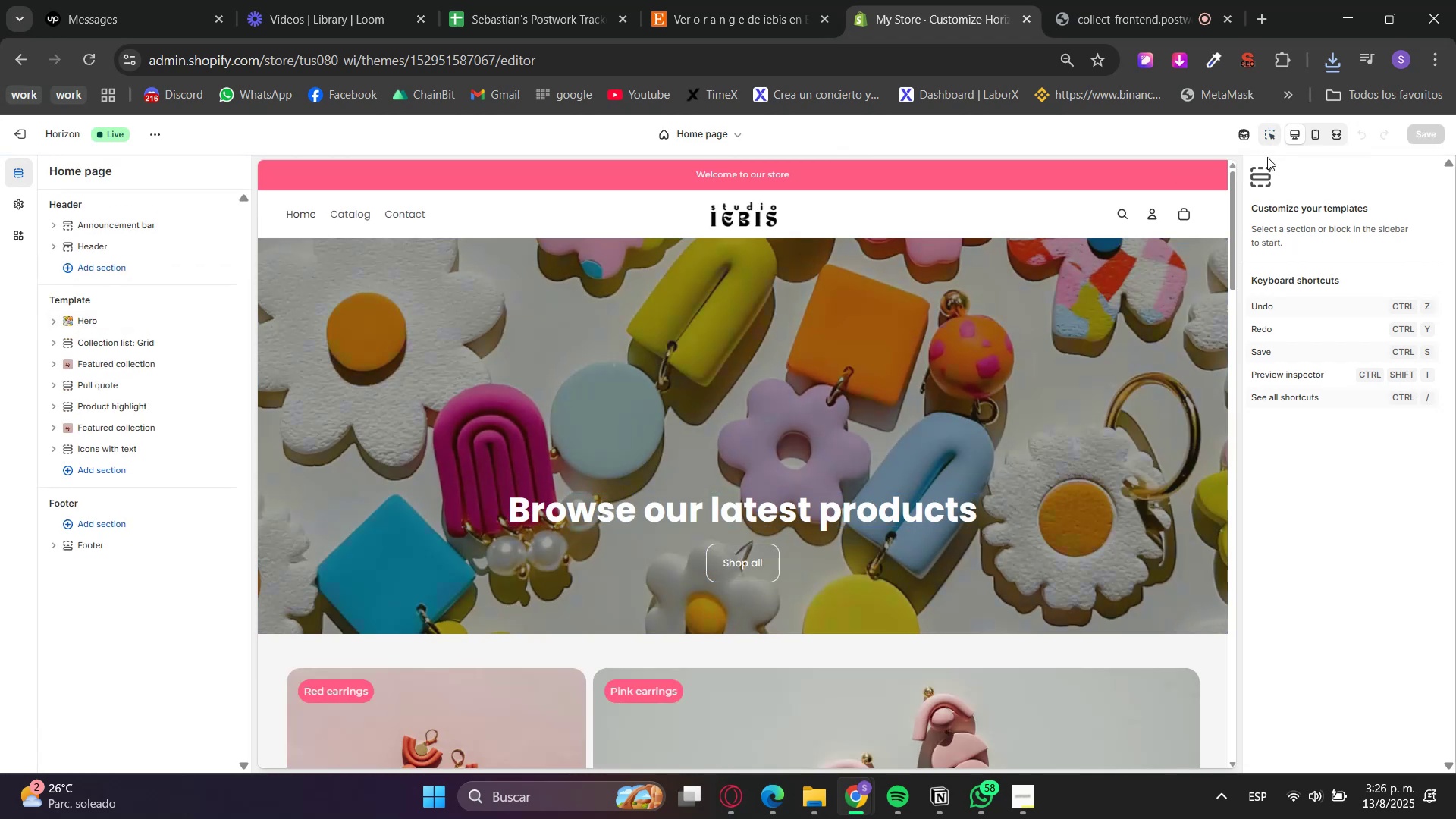 
scroll: coordinate [1087, 499], scroll_direction: down, amount: 16.0
 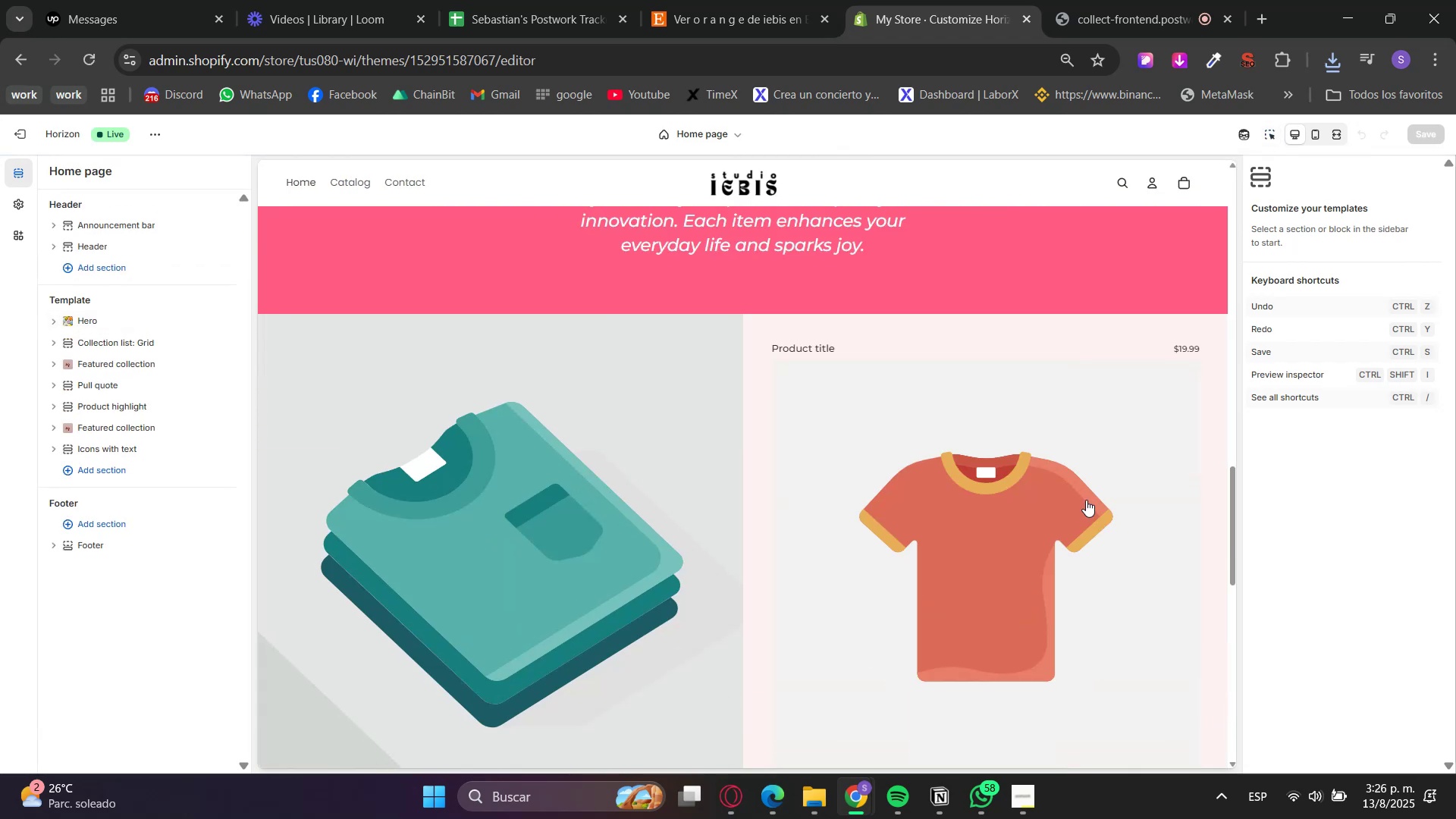 
scroll: coordinate [1072, 514], scroll_direction: down, amount: 7.0
 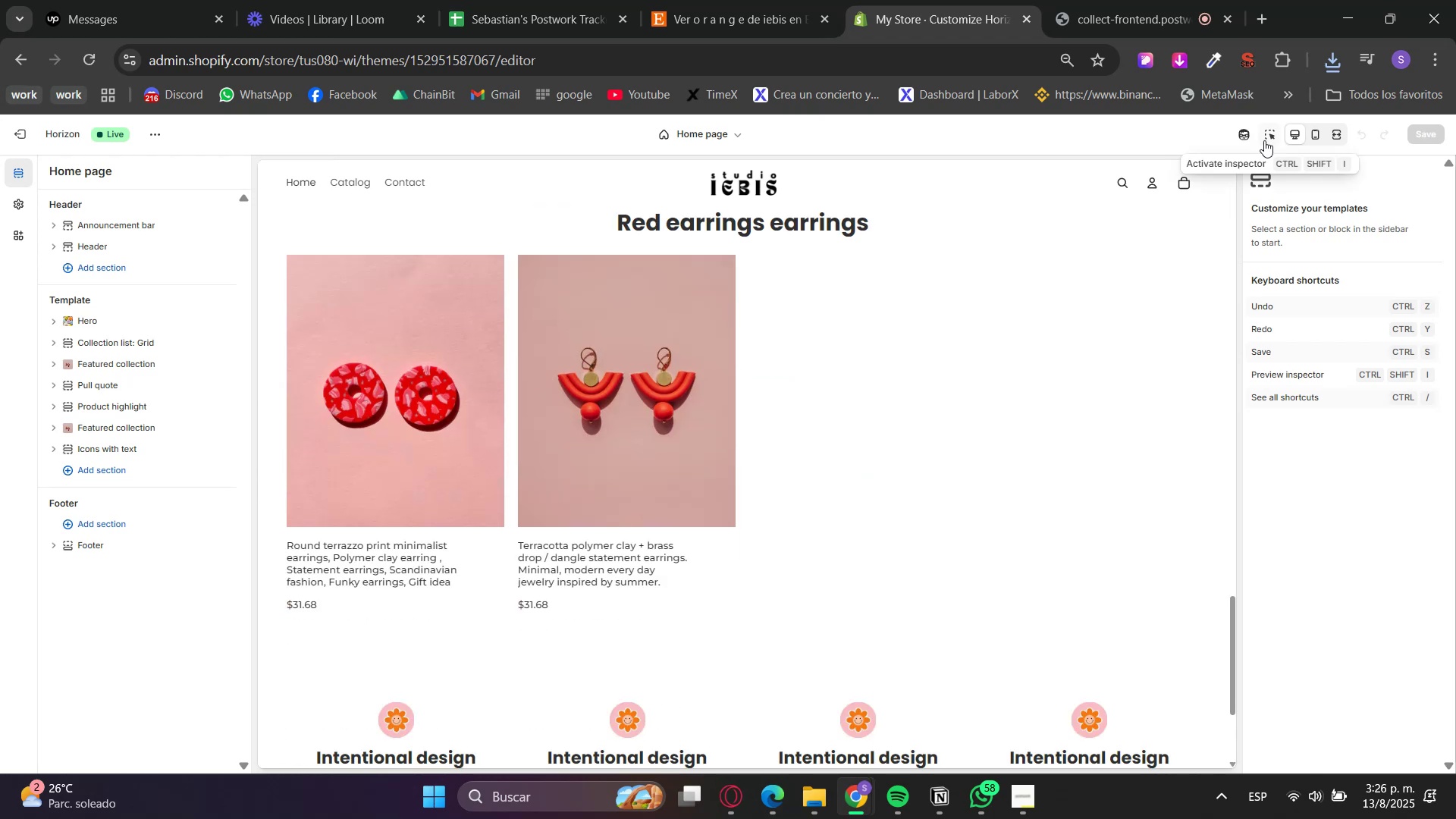 
double_click([1037, 411])
 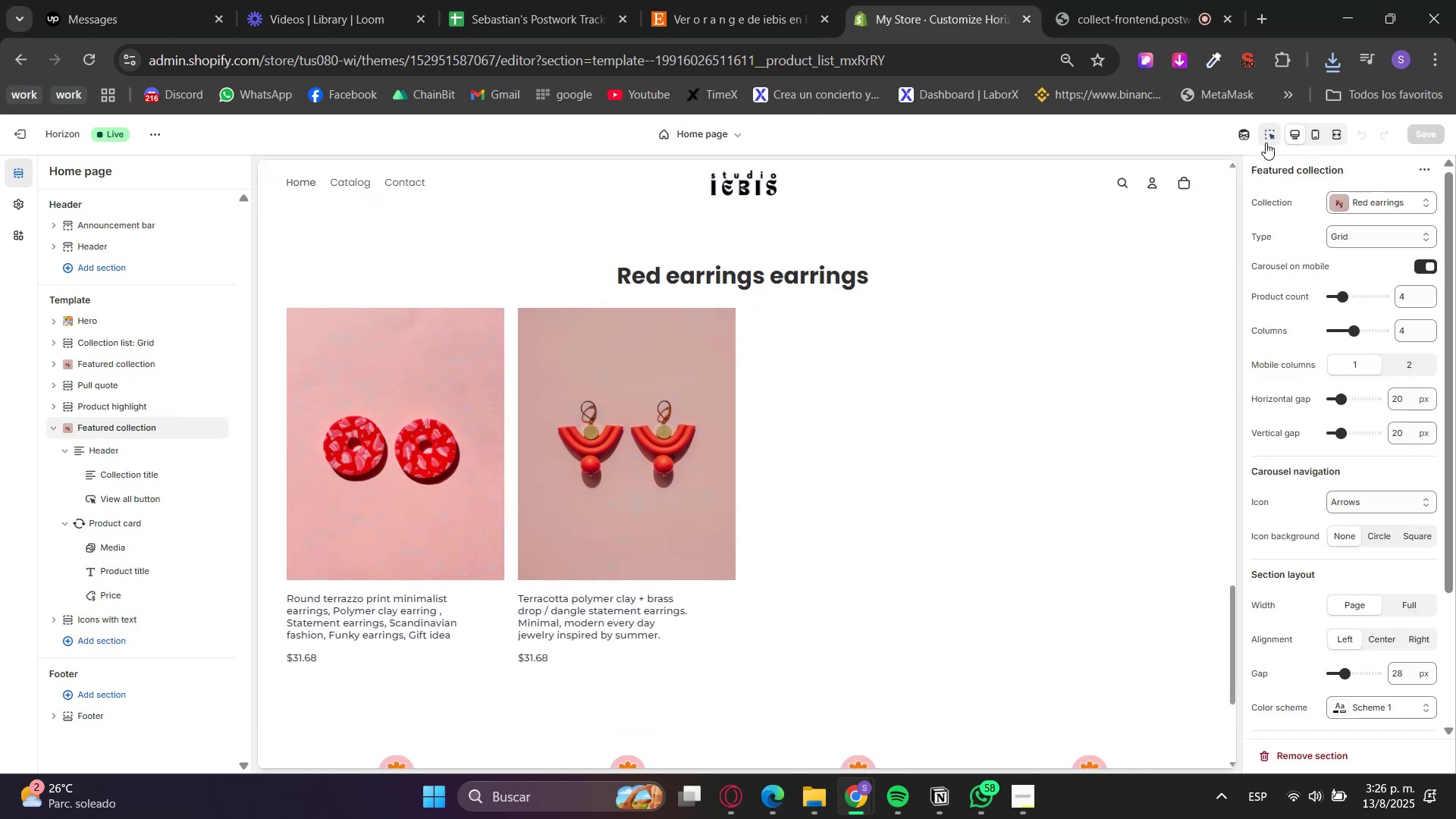 
double_click([1367, 202])
 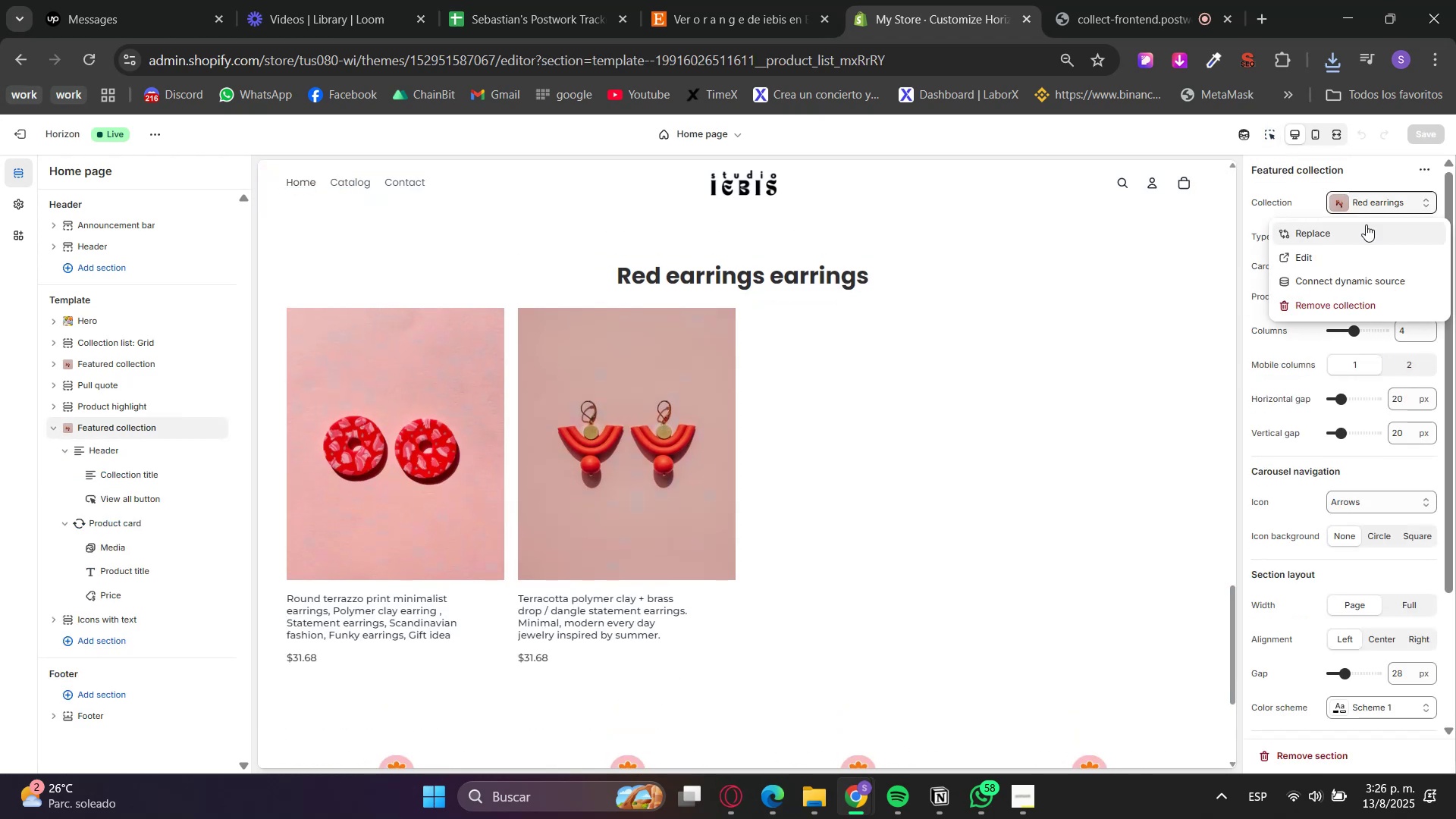 
triple_click([1357, 237])
 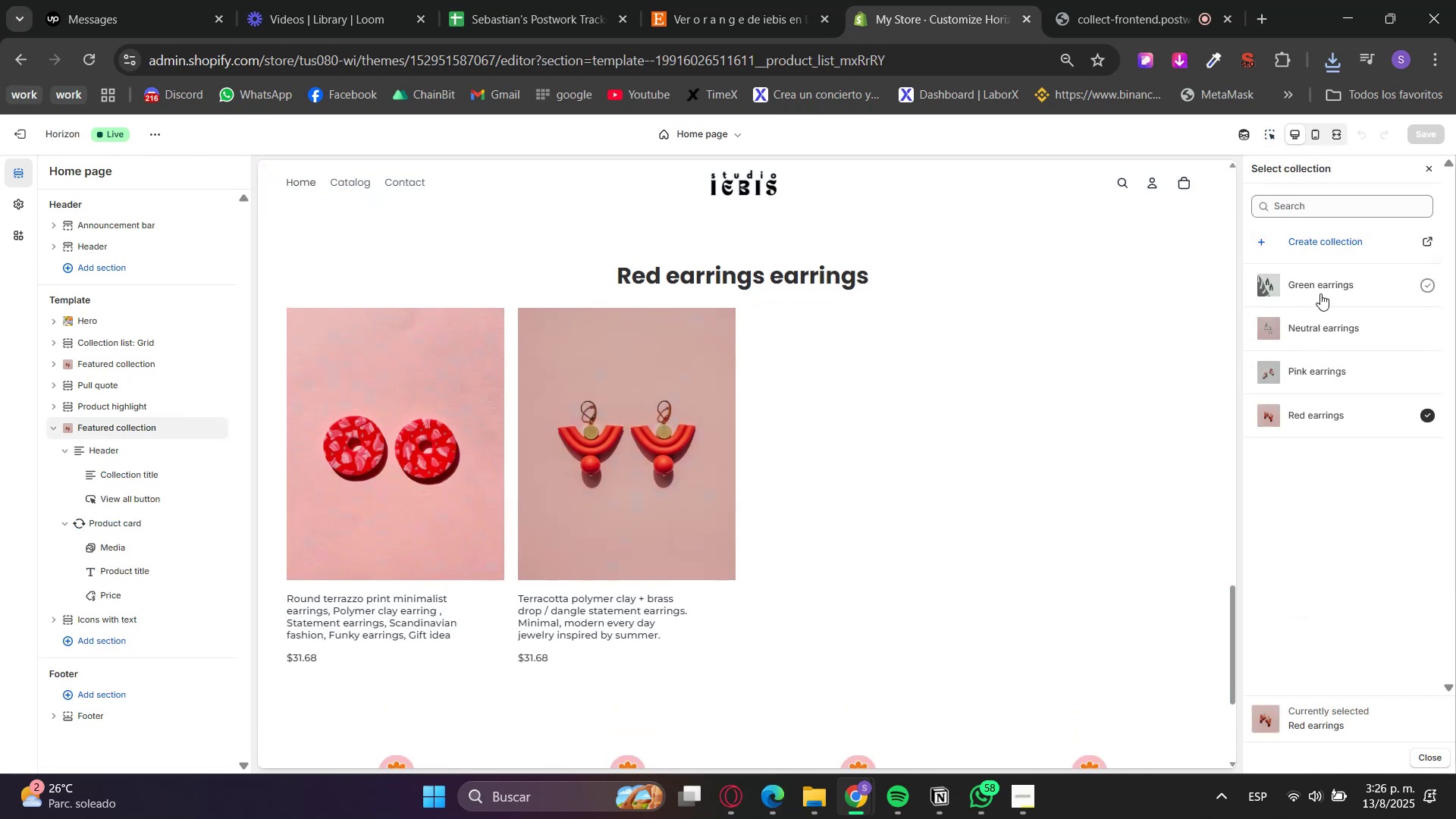 
left_click([1304, 325])
 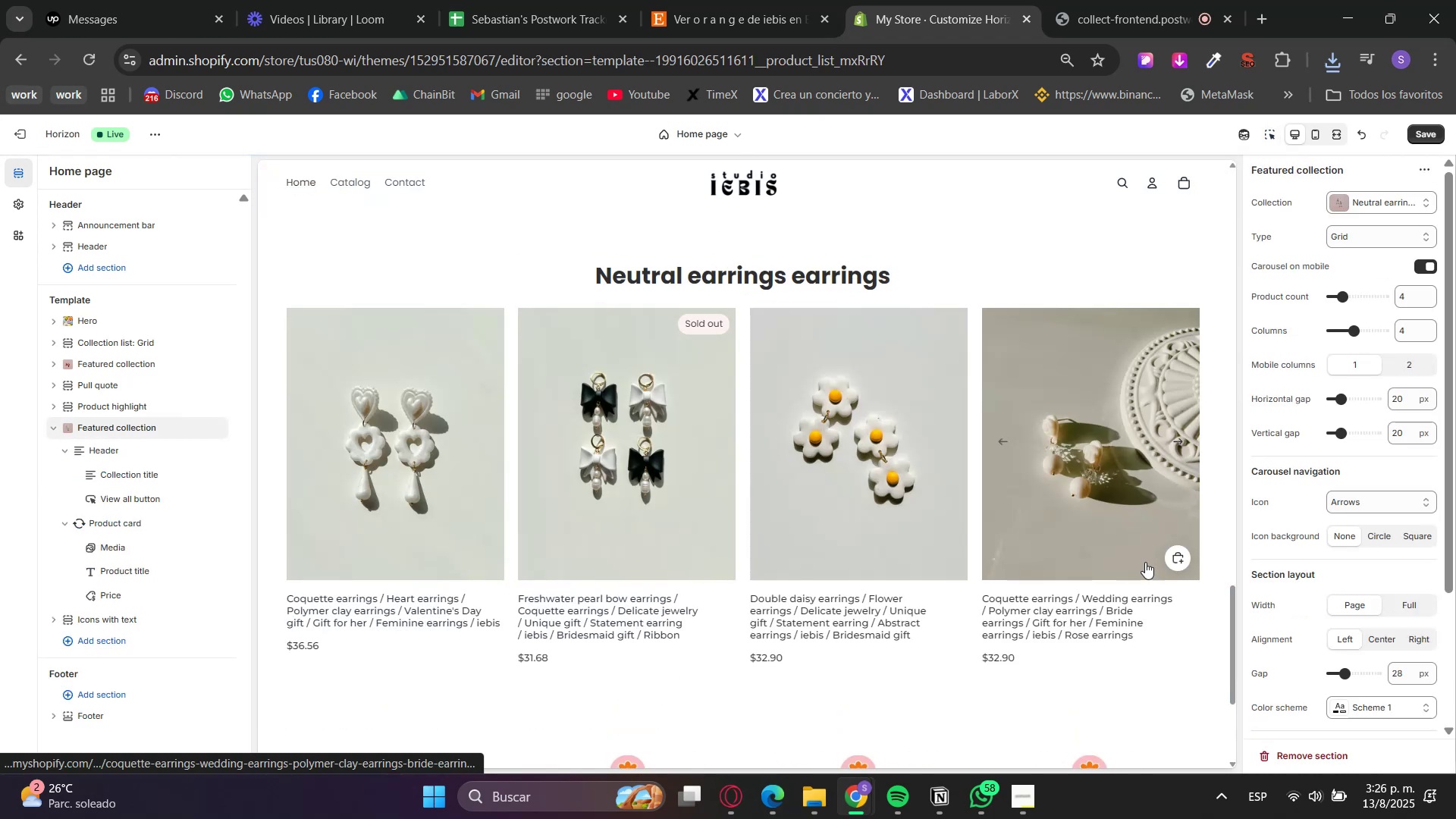 
scroll: coordinate [1218, 358], scroll_direction: up, amount: 5.0
 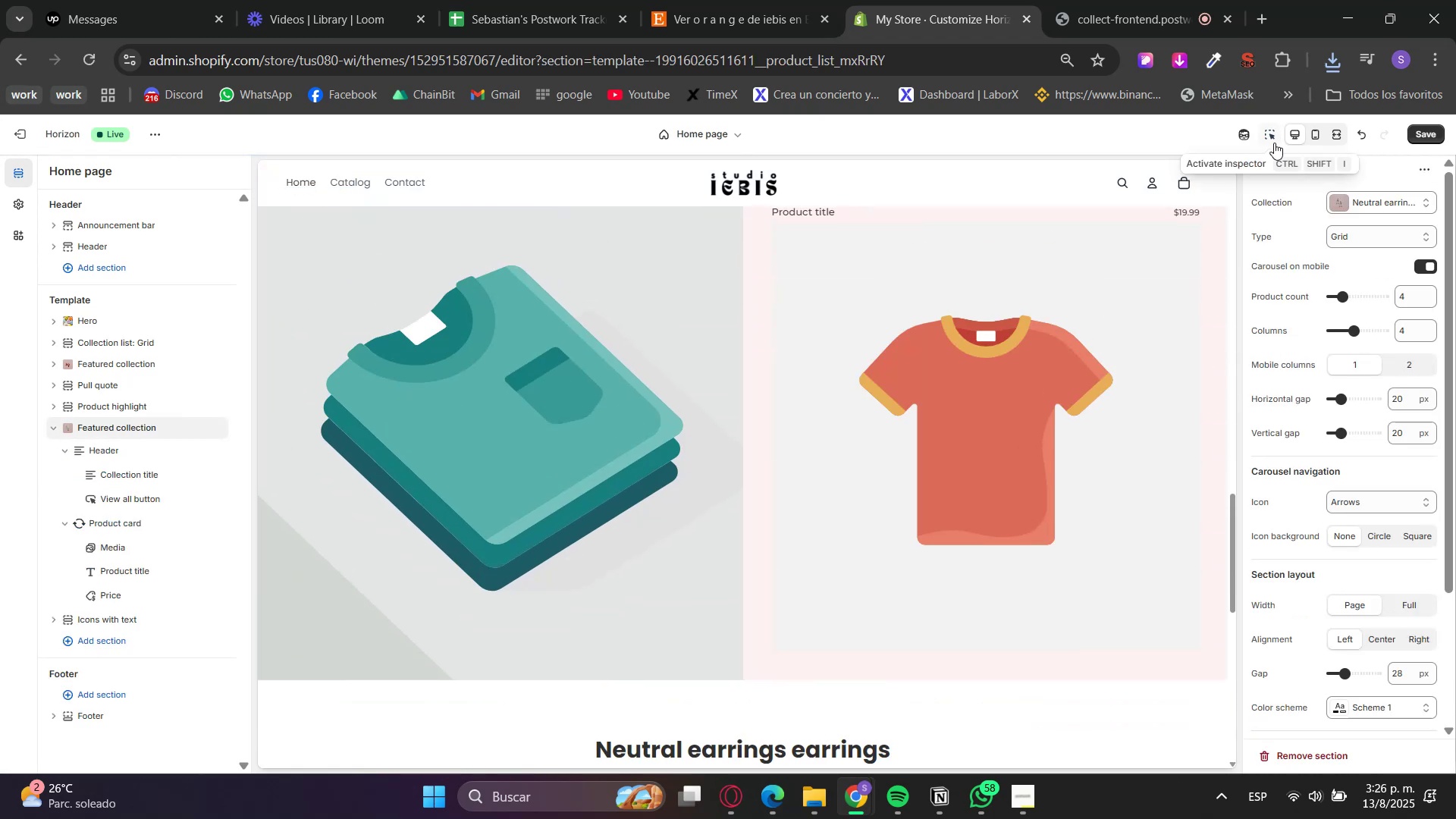 
scroll: coordinate [1223, 350], scroll_direction: down, amount: 9.0
 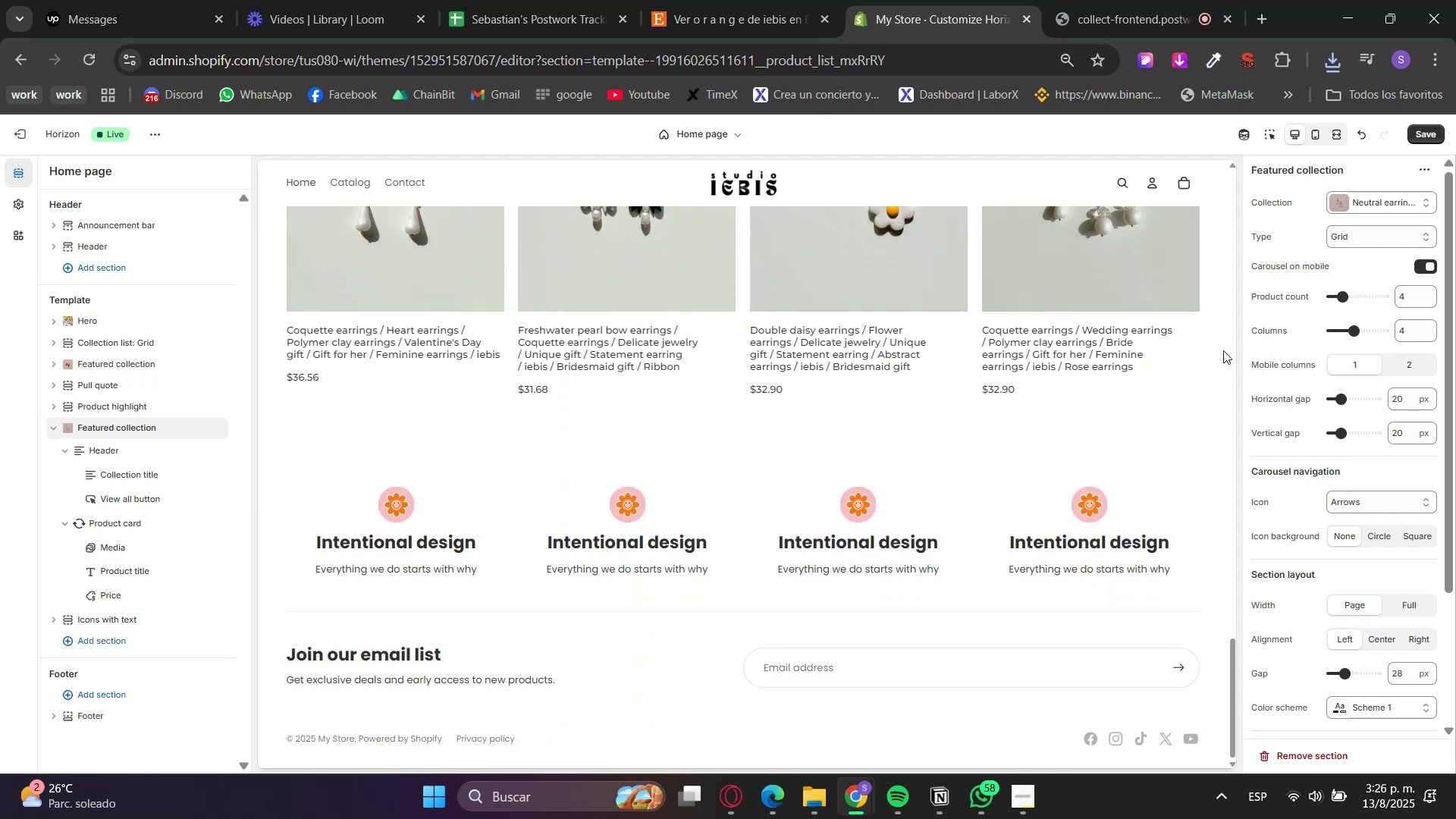 
scroll: coordinate [1221, 355], scroll_direction: up, amount: 21.0
 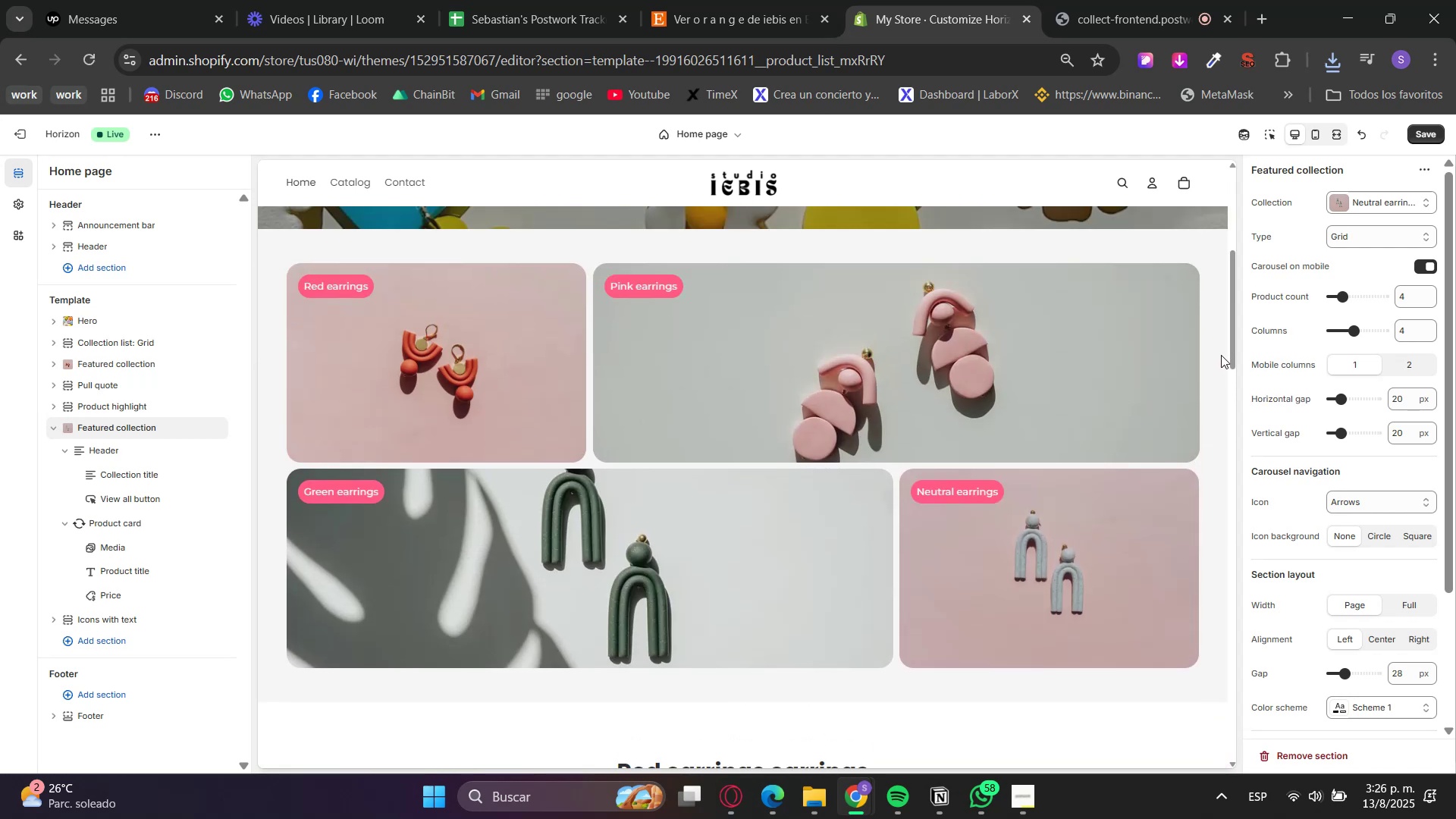 
scroll: coordinate [1197, 394], scroll_direction: down, amount: 5.0
 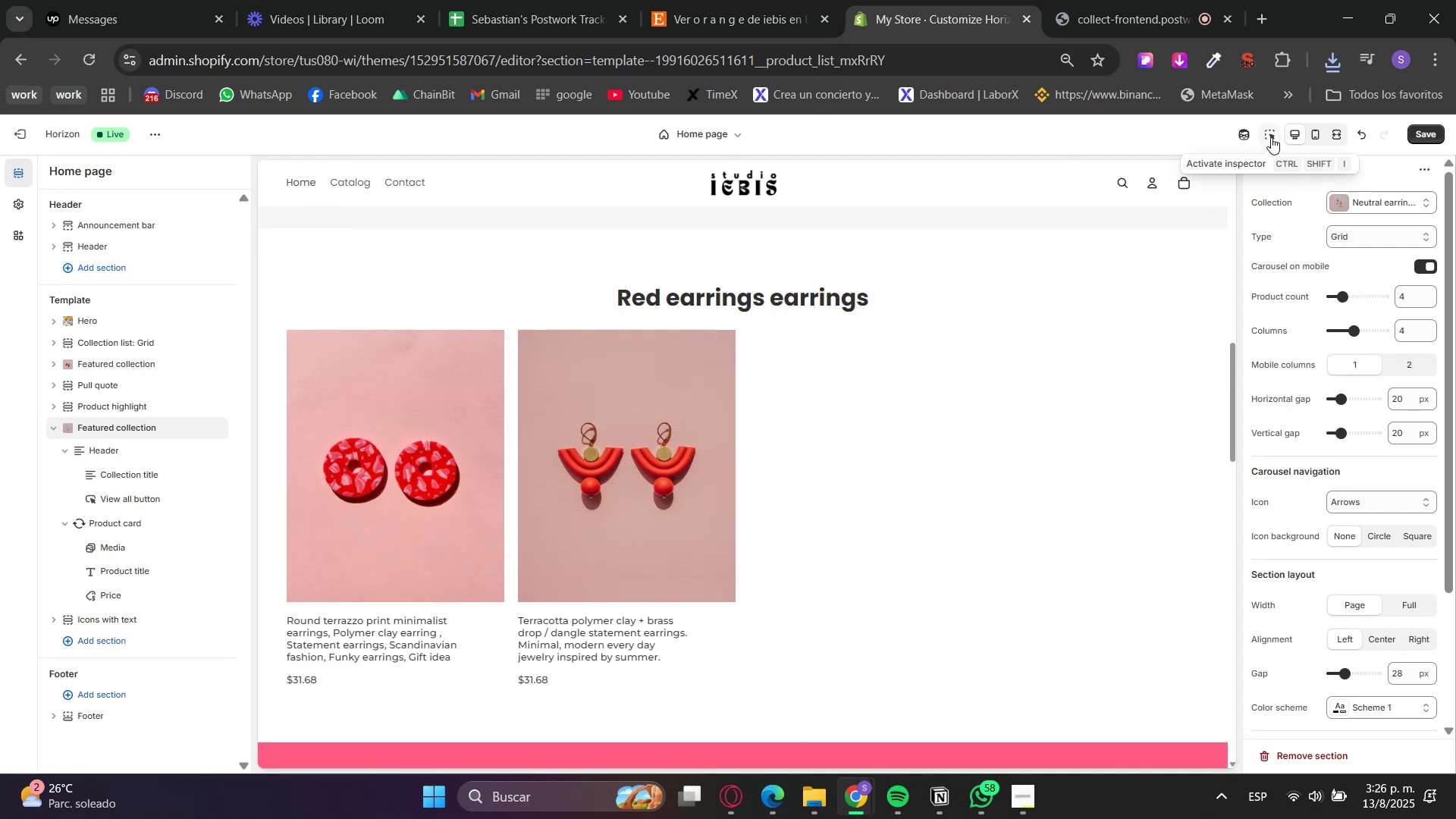 
double_click([1169, 379])
 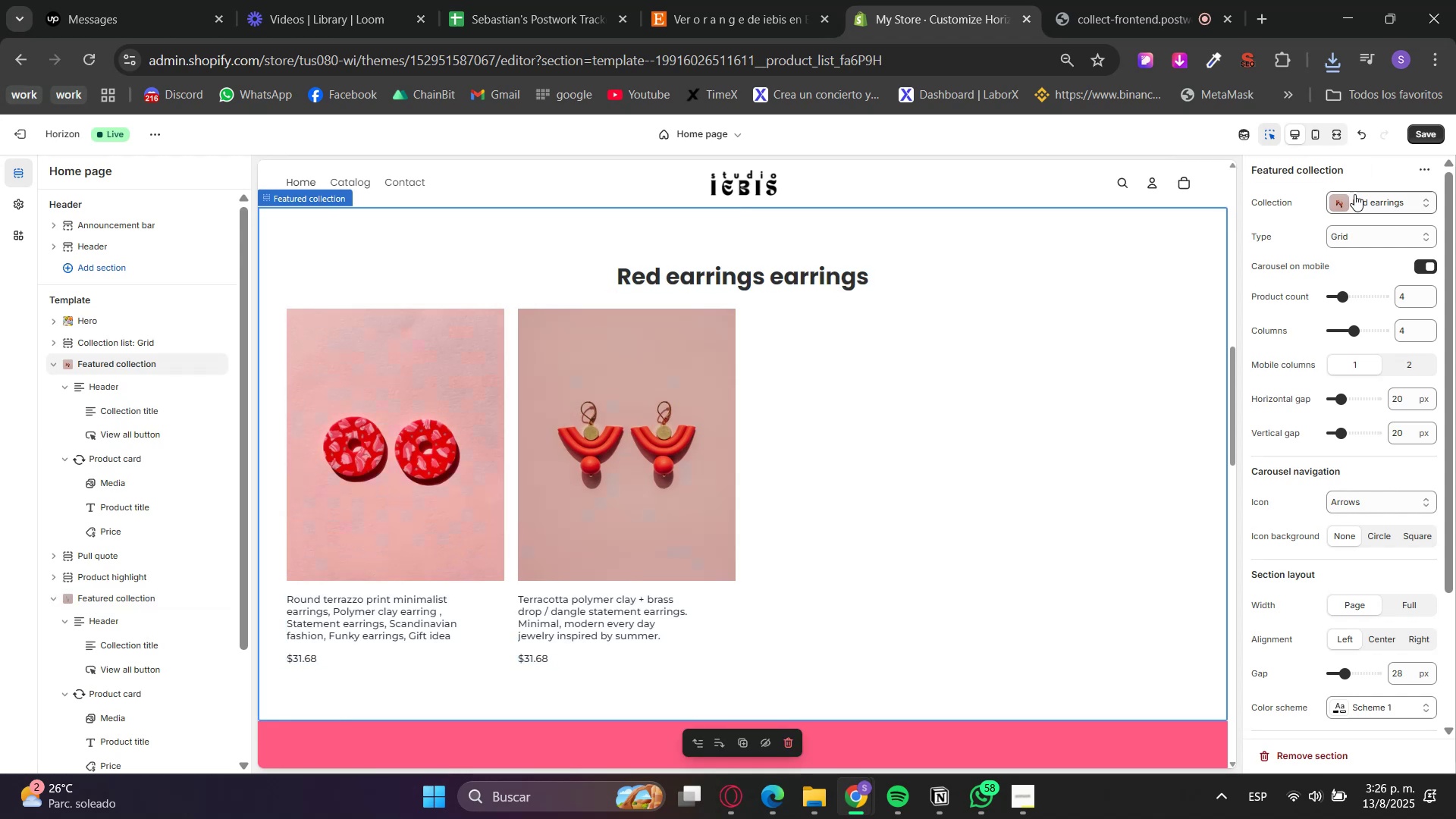 
double_click([1370, 232])
 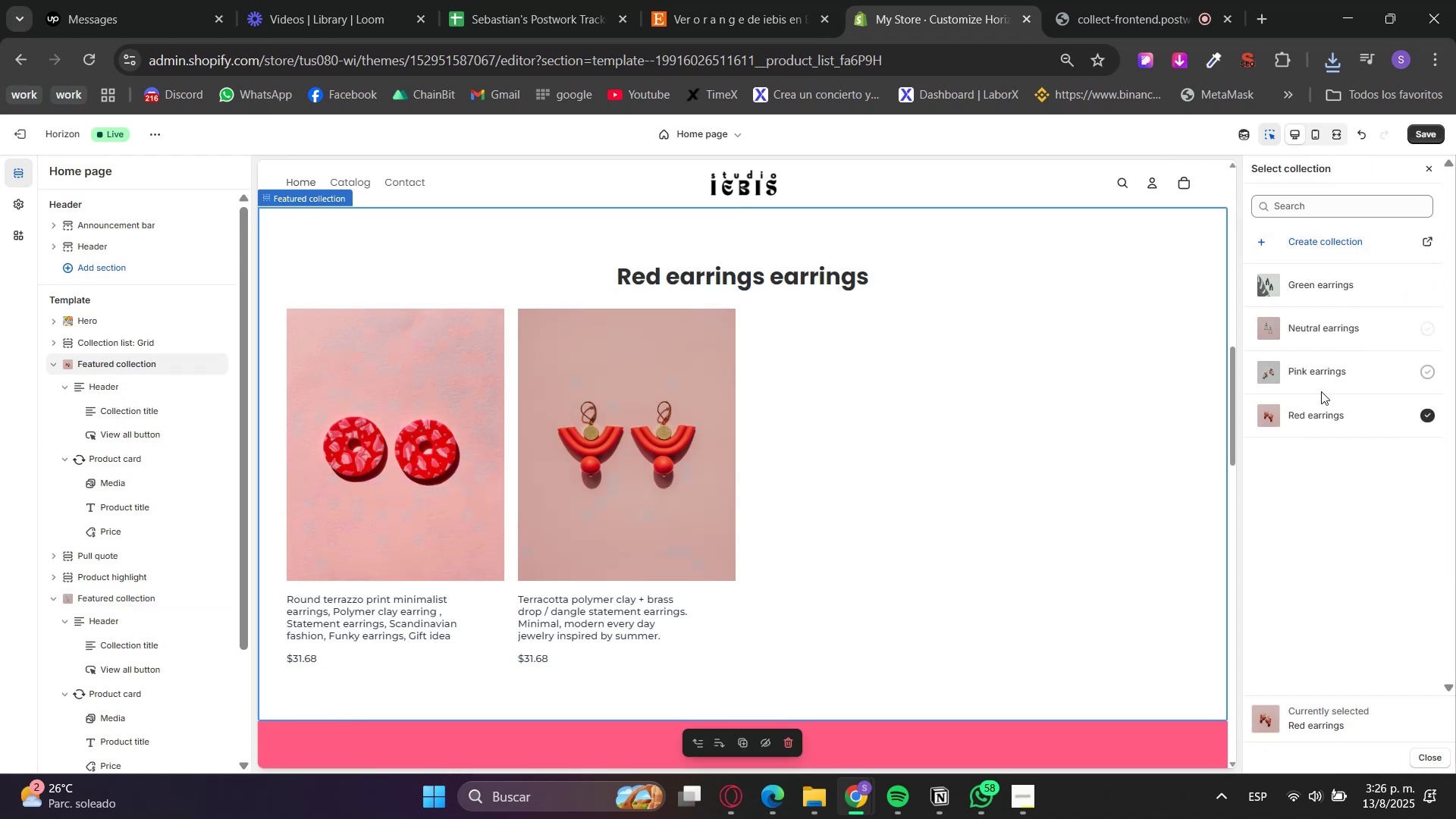 
double_click([1313, 414])
 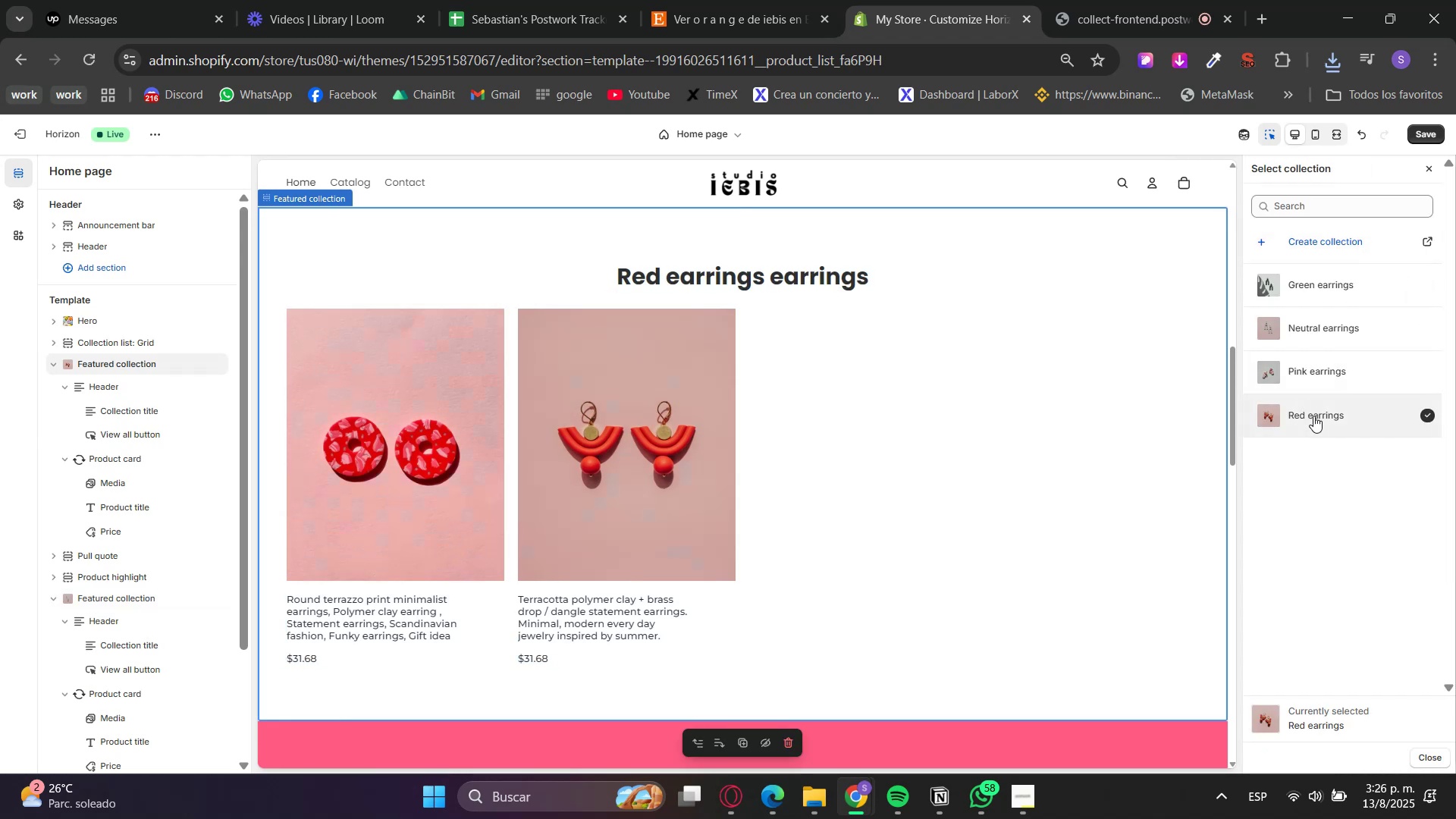 
triple_click([1313, 416])
 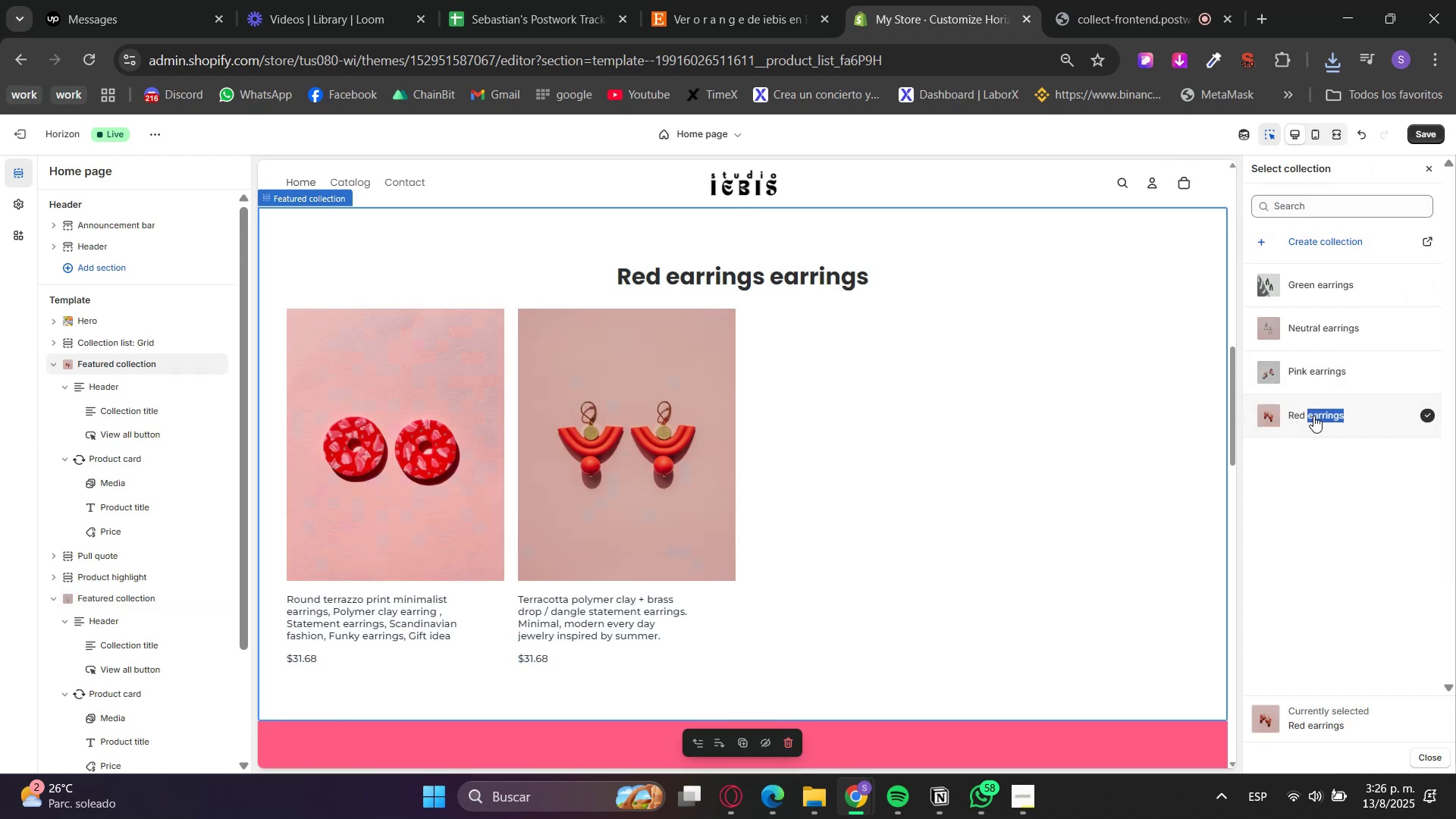 
triple_click([1313, 416])
 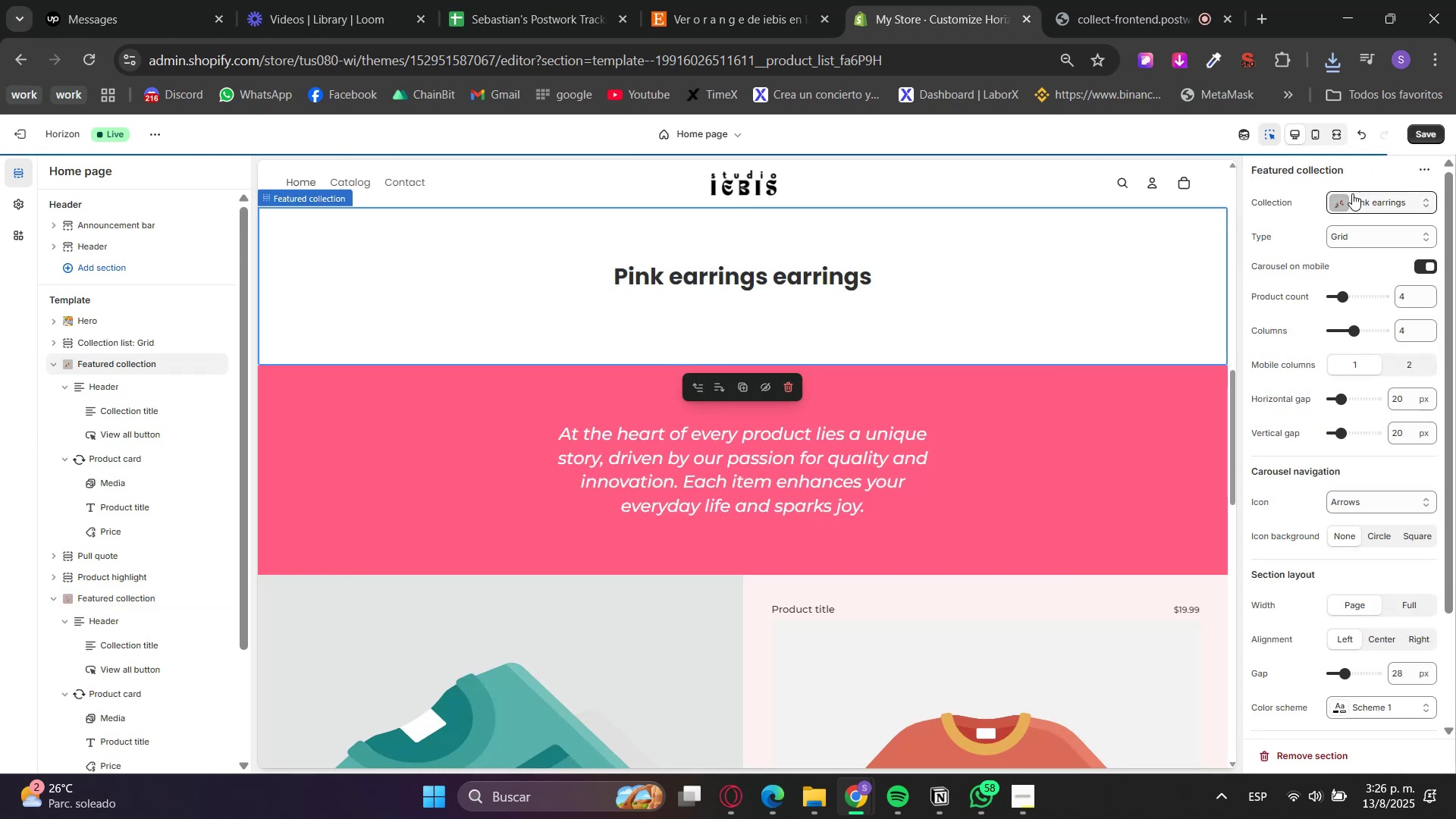 
double_click([1354, 231])
 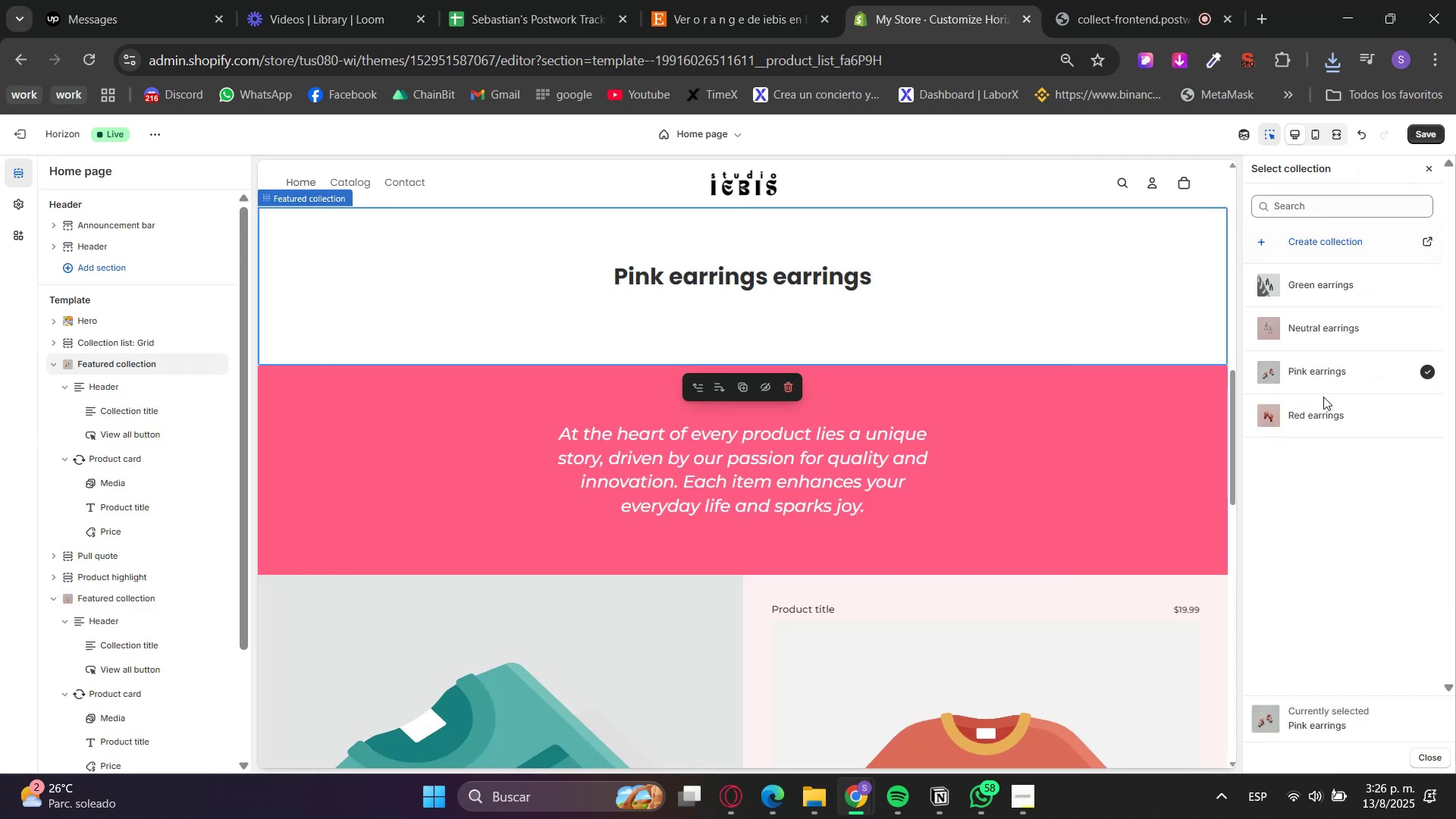 
left_click([1315, 418])
 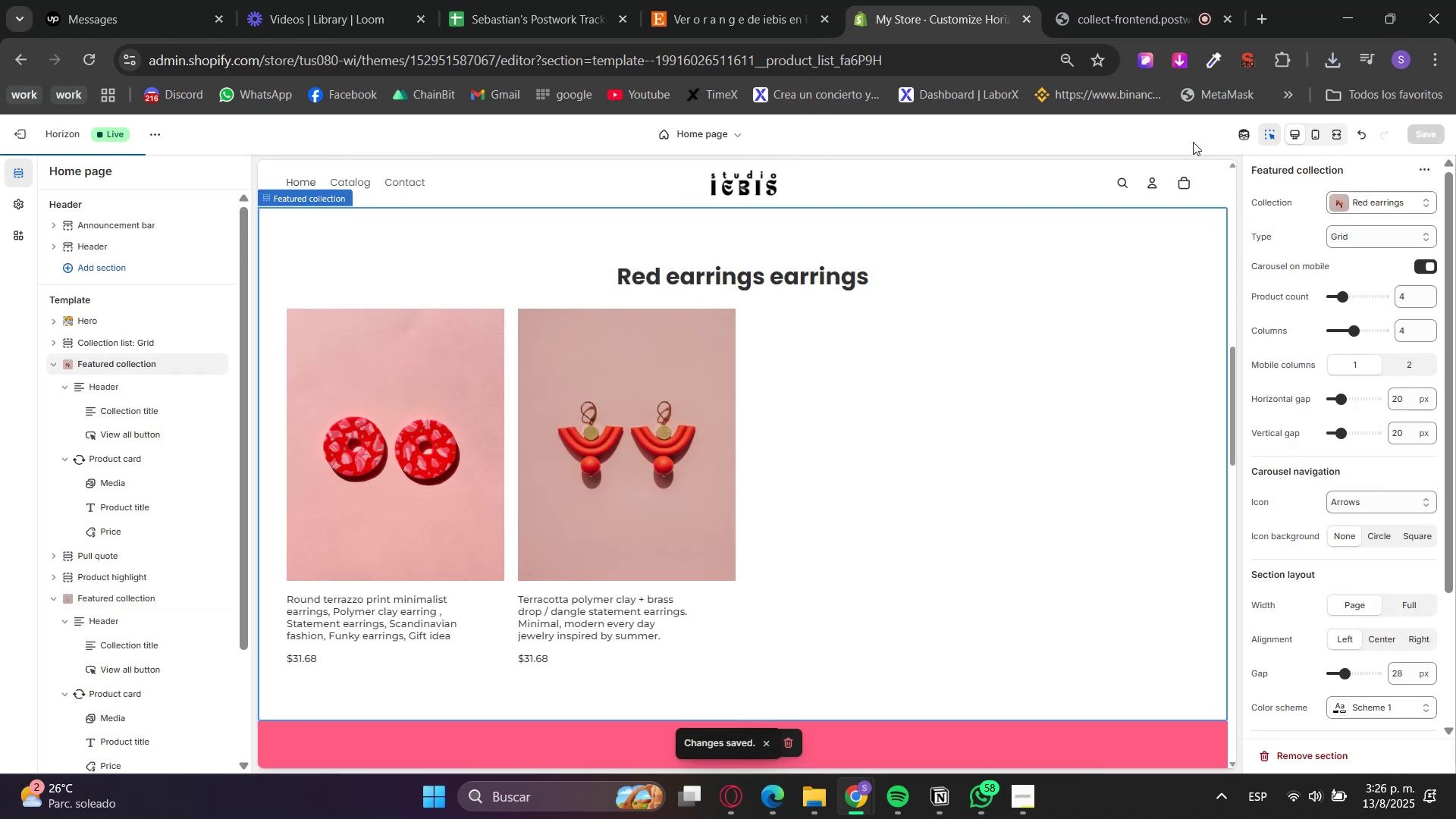 
left_click([1268, 135])
 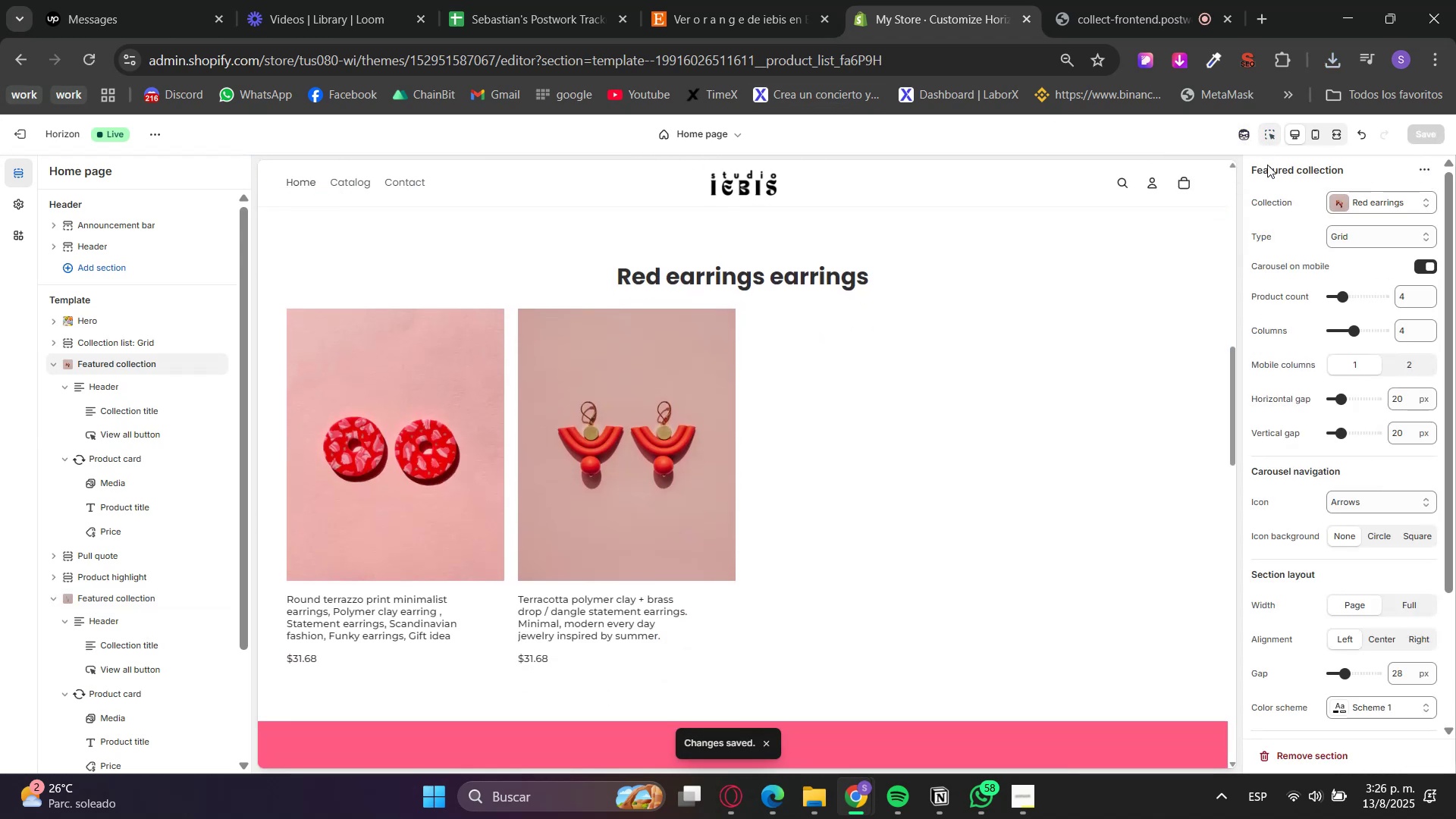 
scroll: coordinate [1326, 475], scroll_direction: down, amount: 3.0
 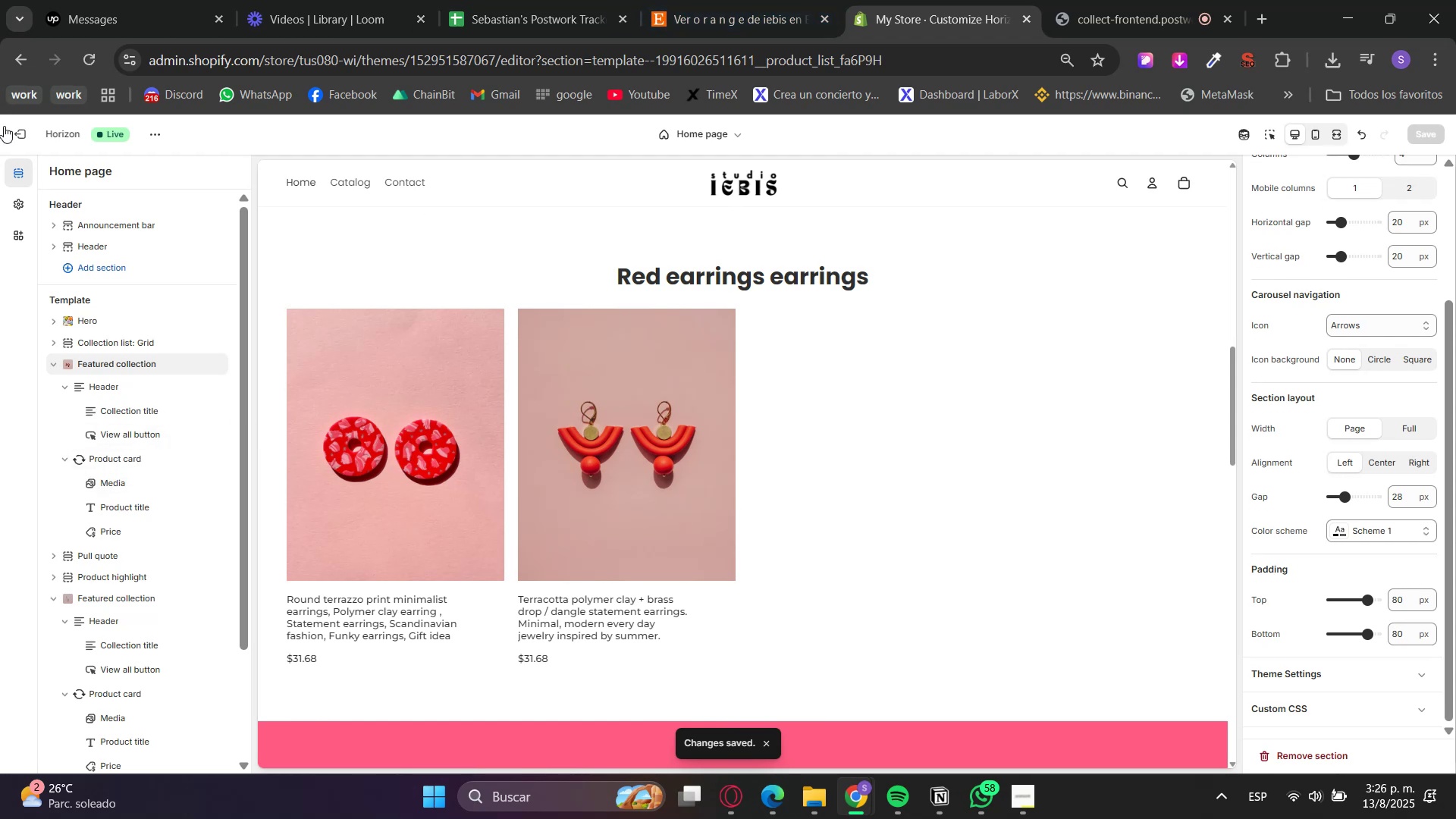 
left_click([20, 132])
 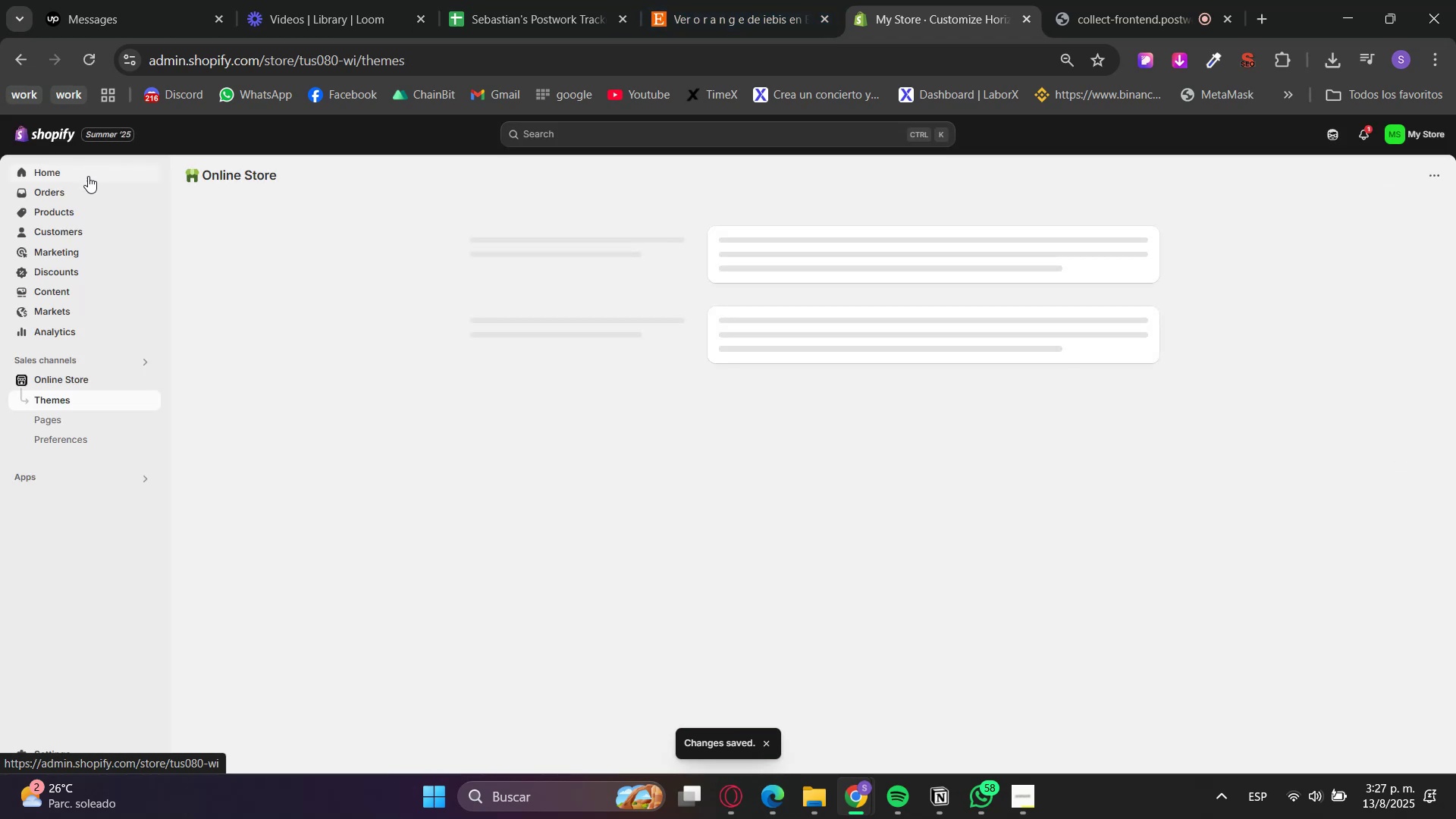 
left_click([71, 215])
 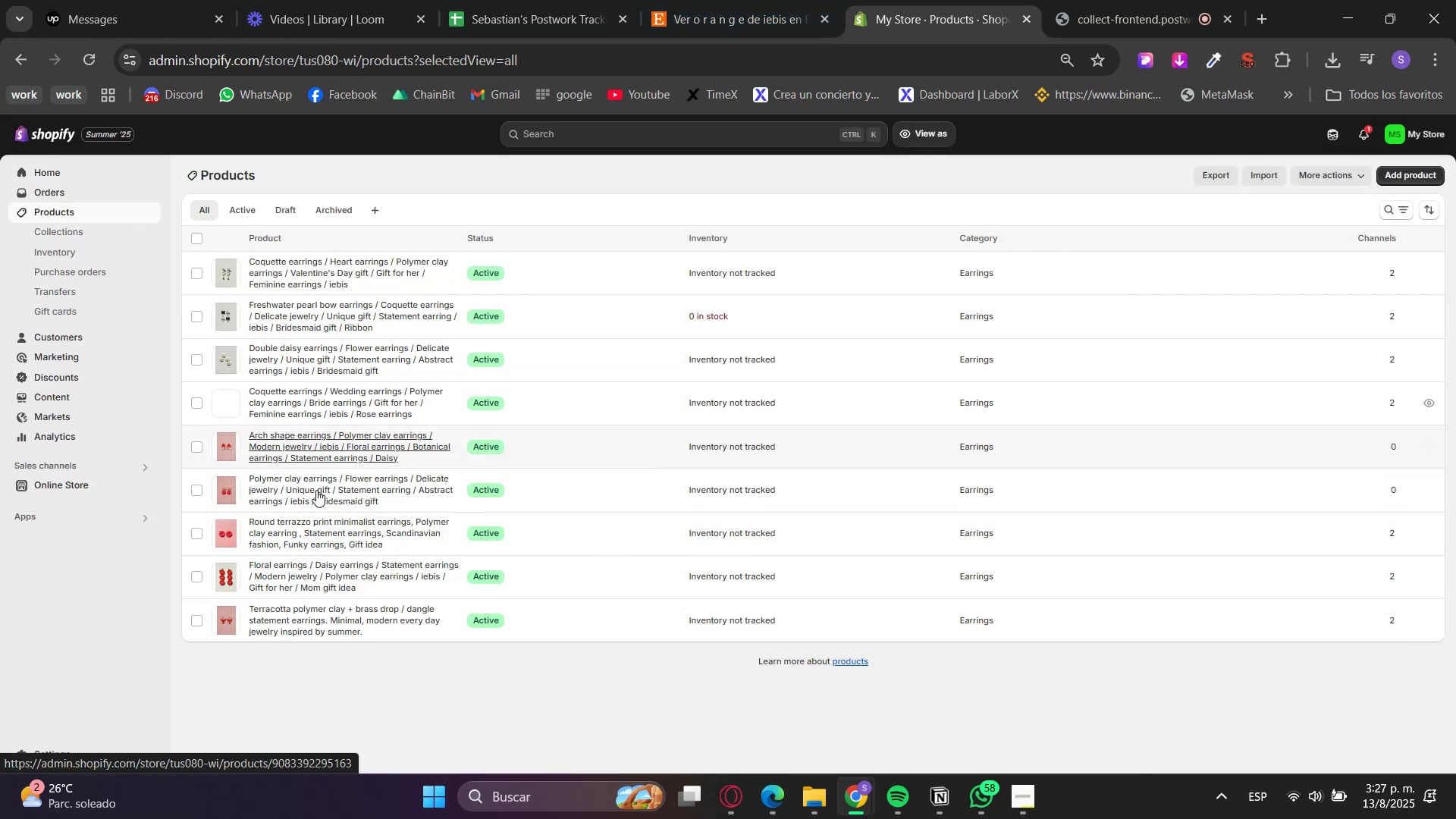 
hold_key(key=ControlLeft, duration=1.54)
double_click([290, 495])
 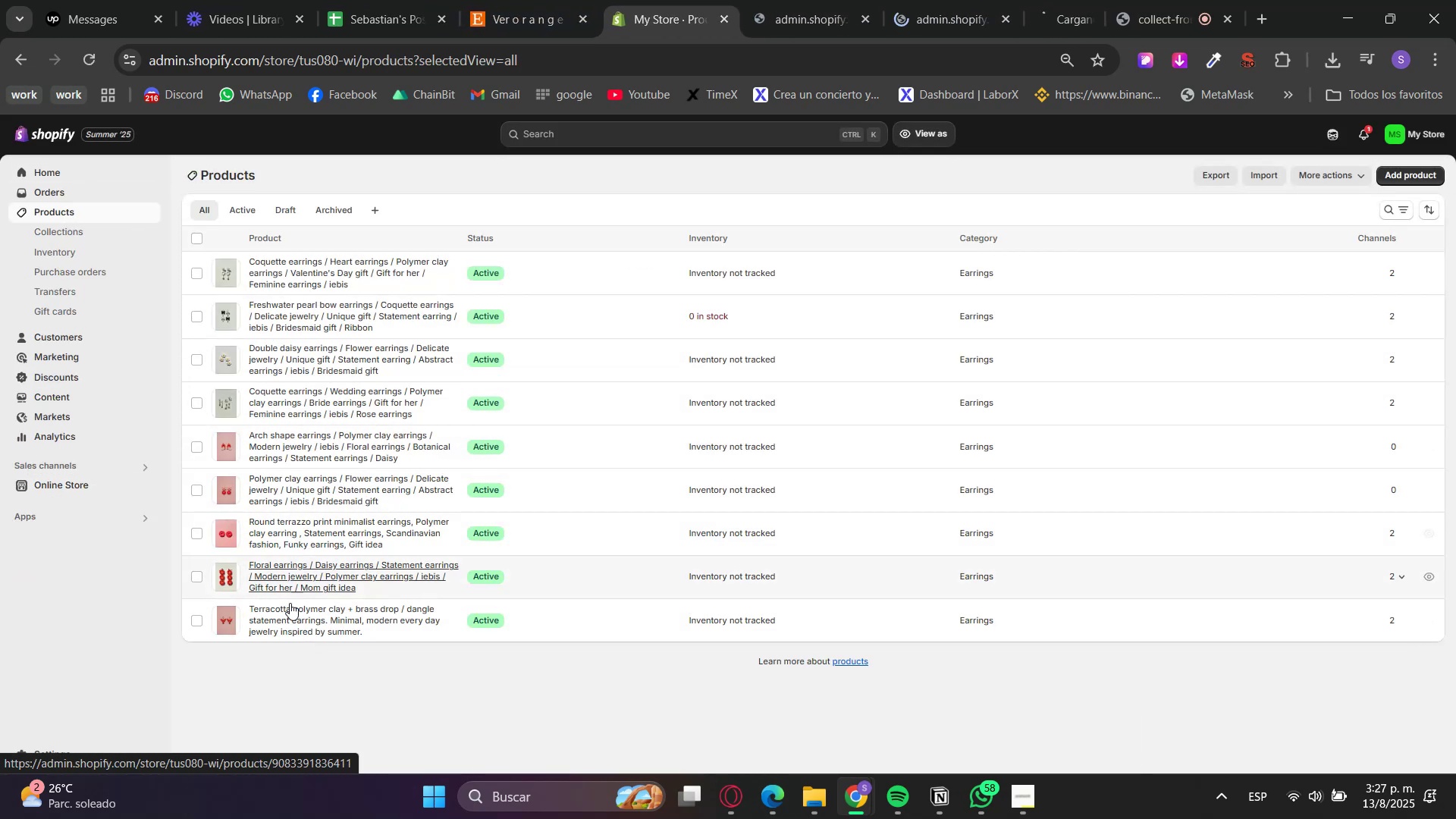 
triple_click([287, 636])
 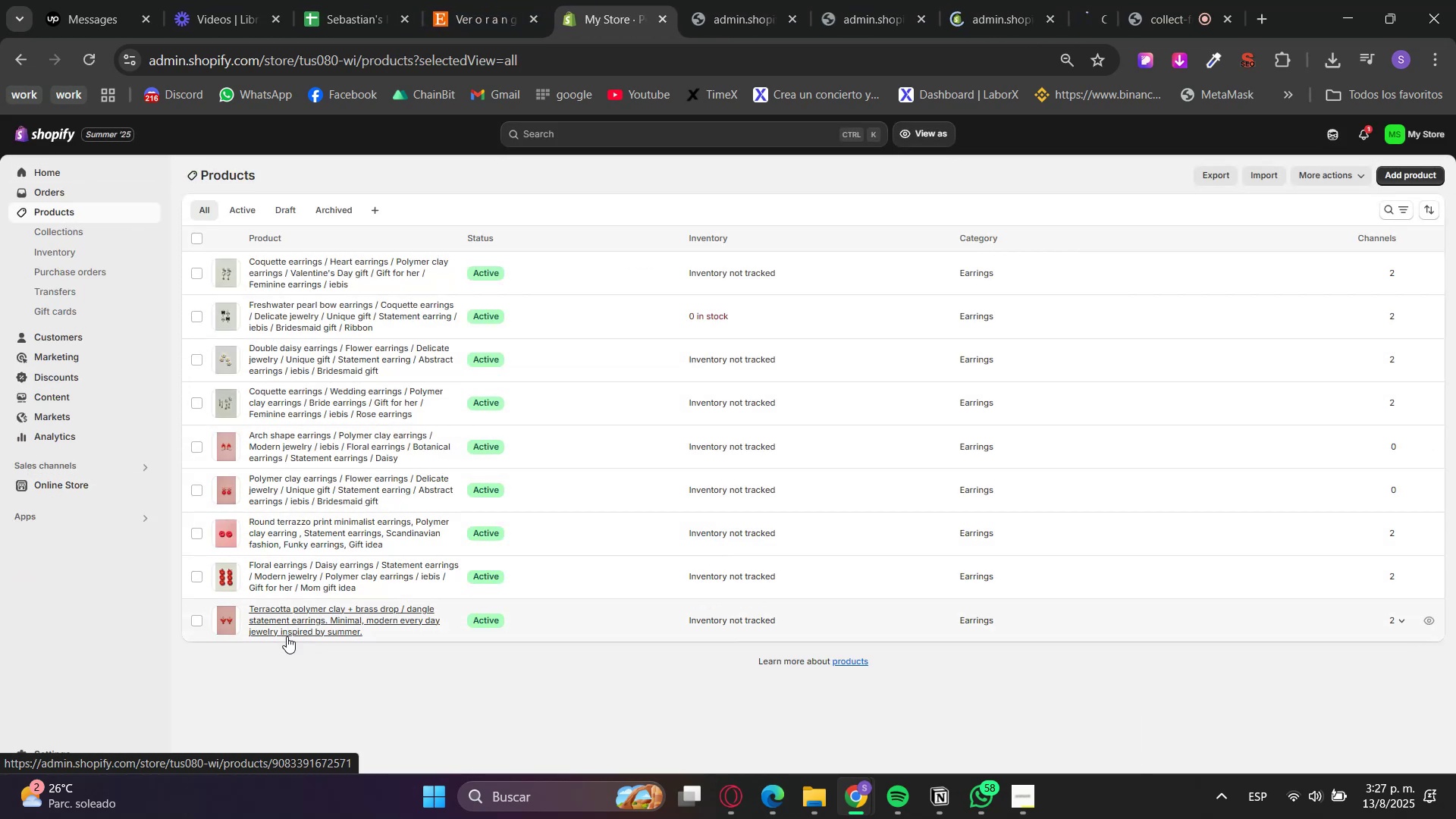 
hold_key(key=ControlLeft, duration=0.46)
 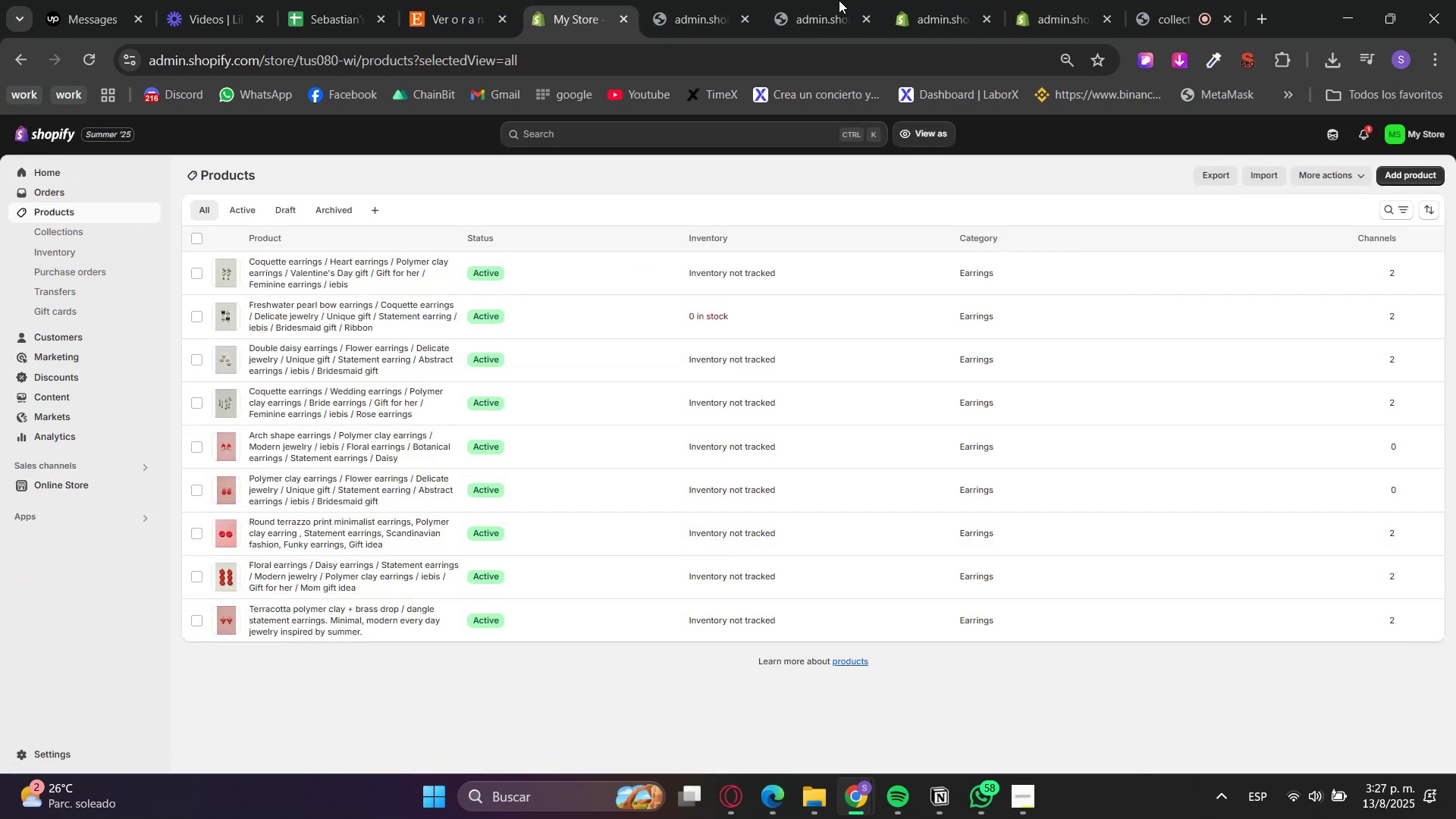 
left_click([691, 0])
 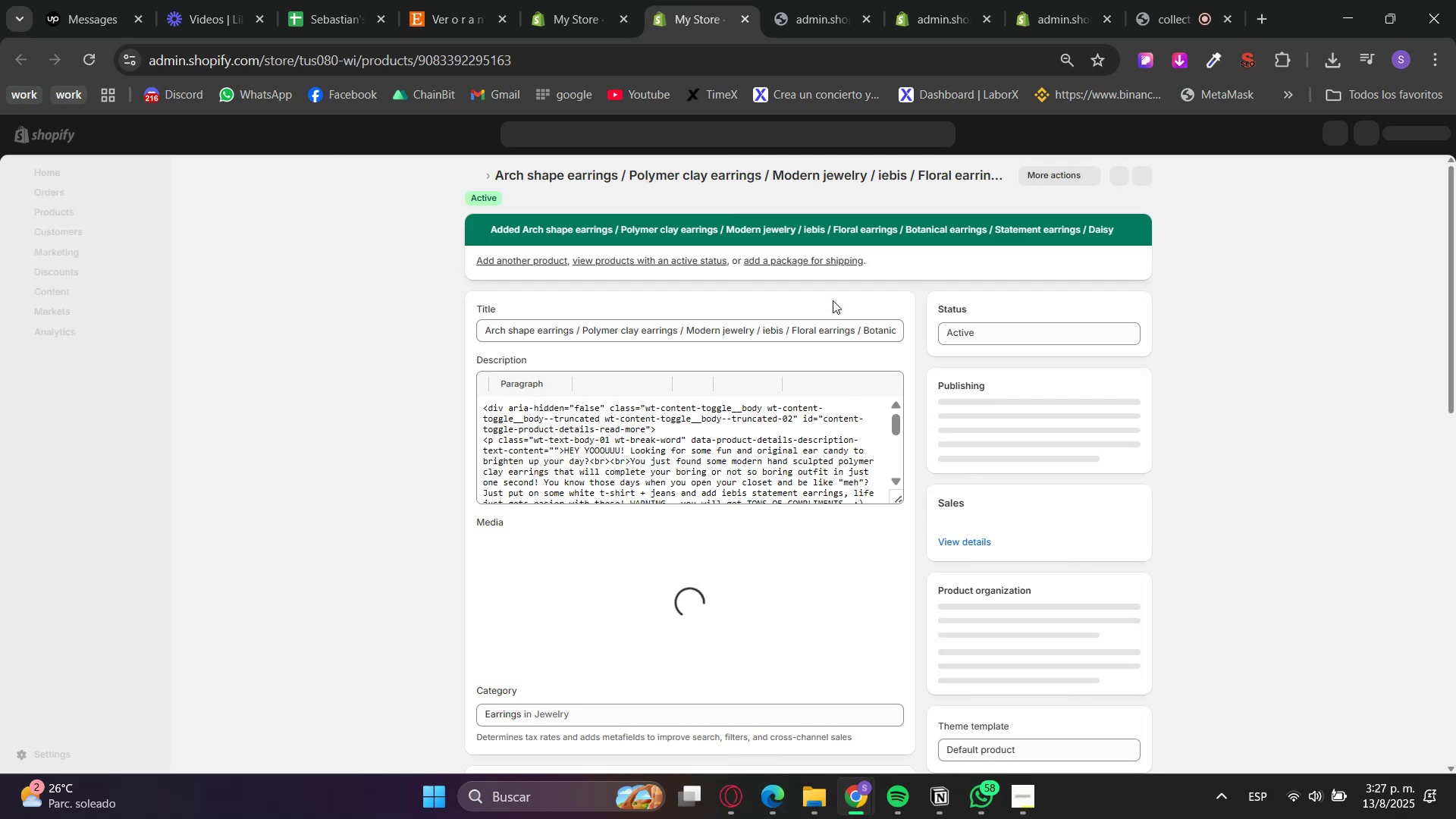 
left_click([993, 338])
 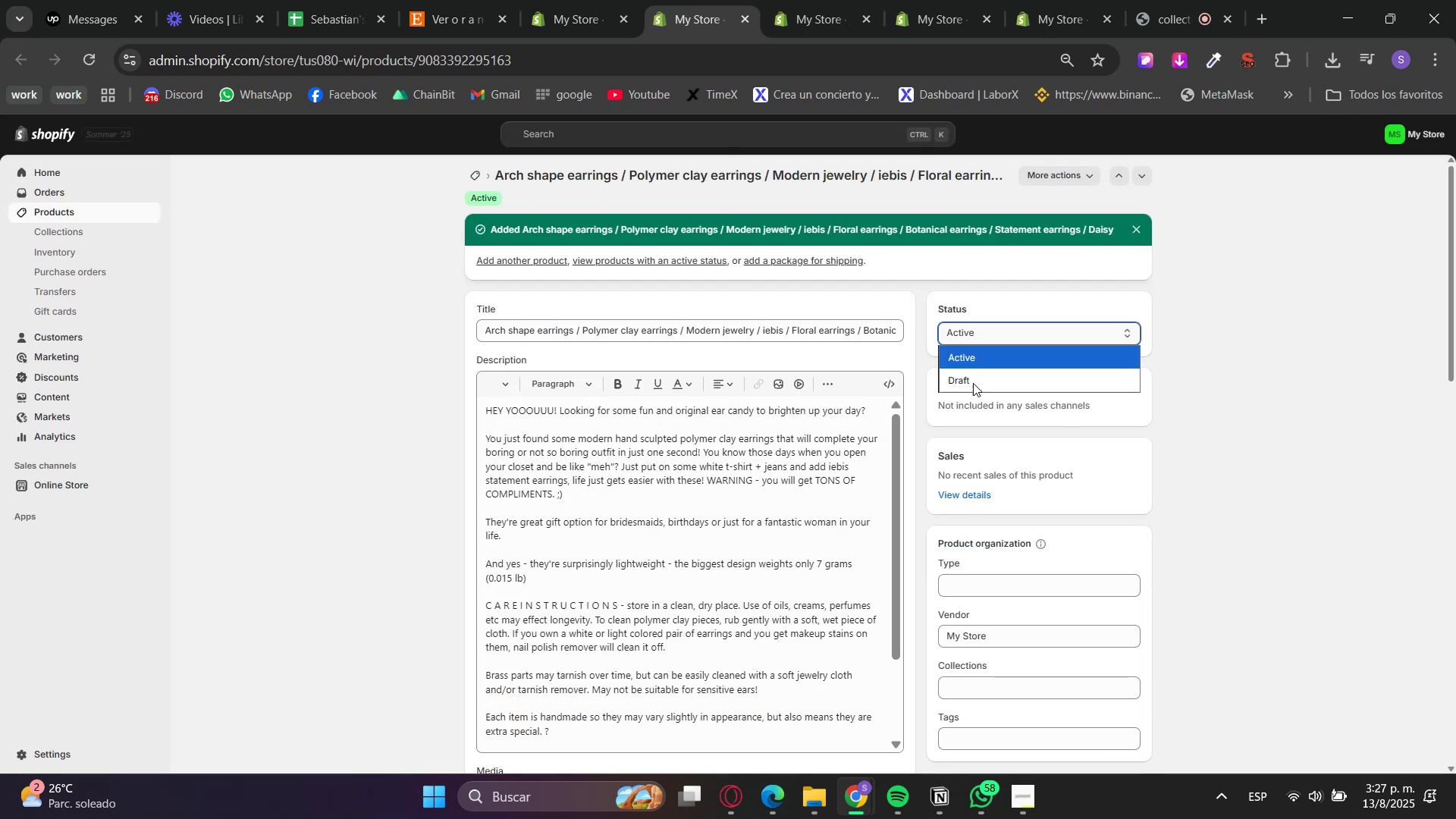 
left_click([973, 383])
 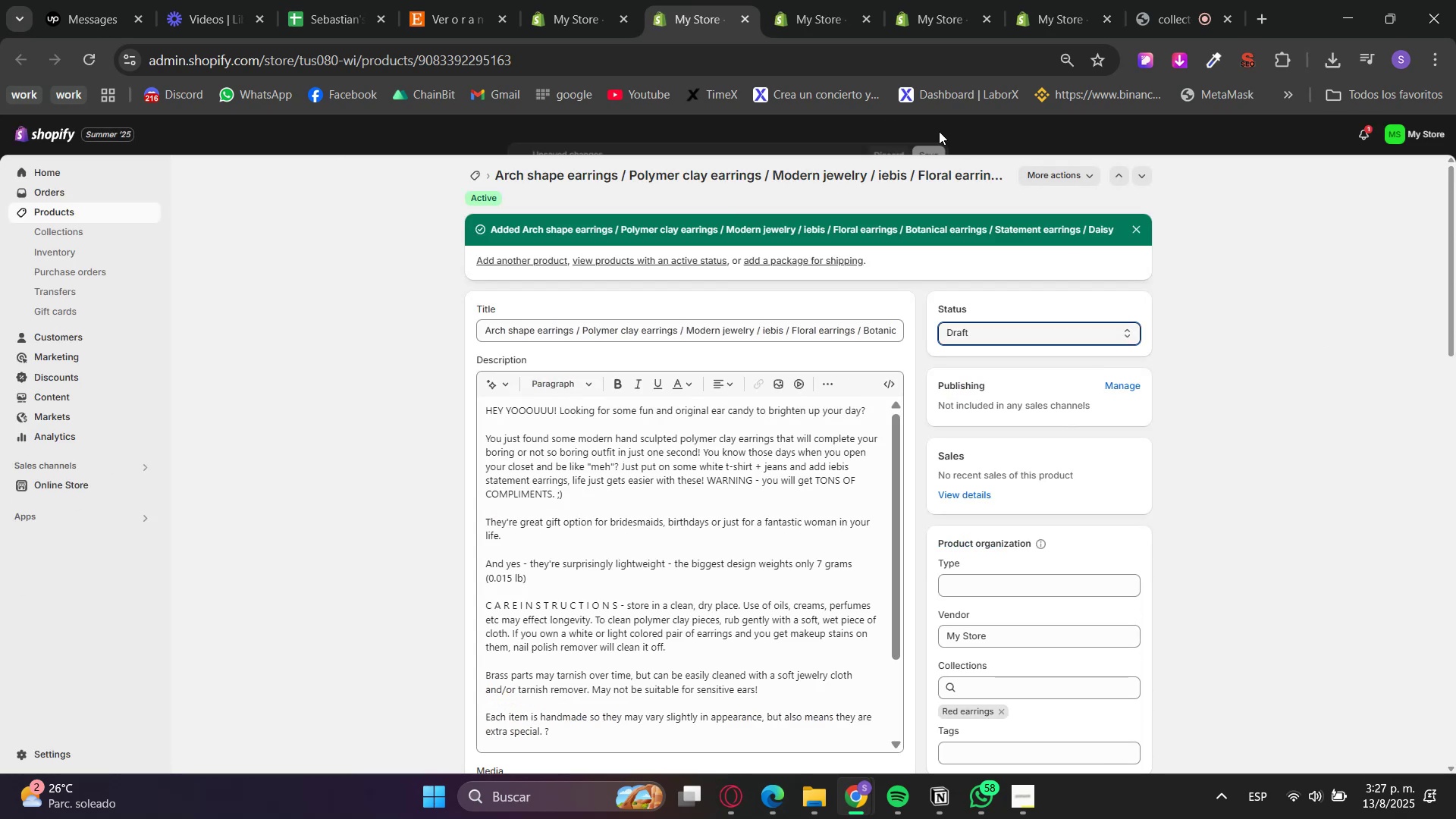 
left_click([938, 138])
 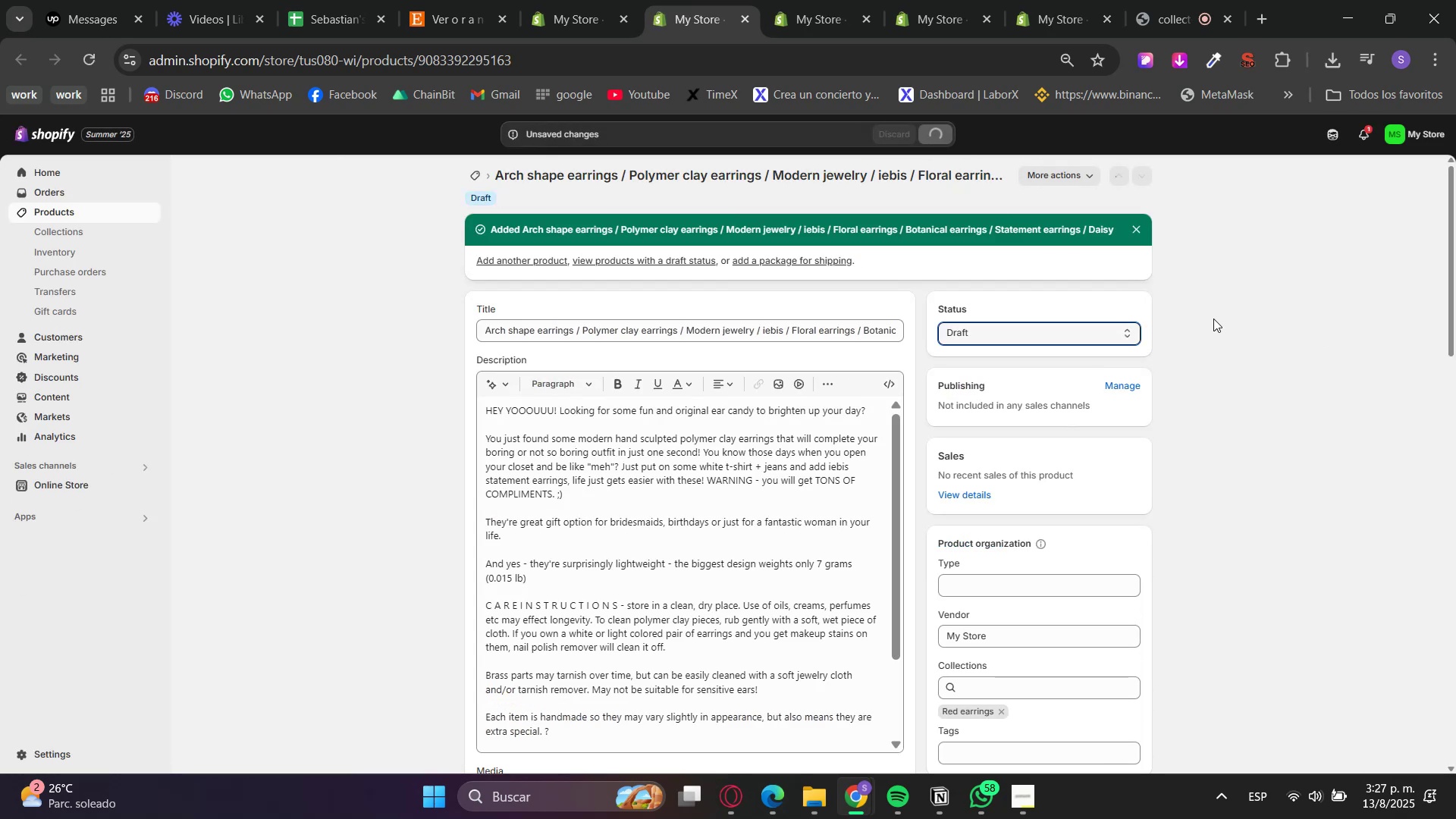 
key(MediaTrackNext)
 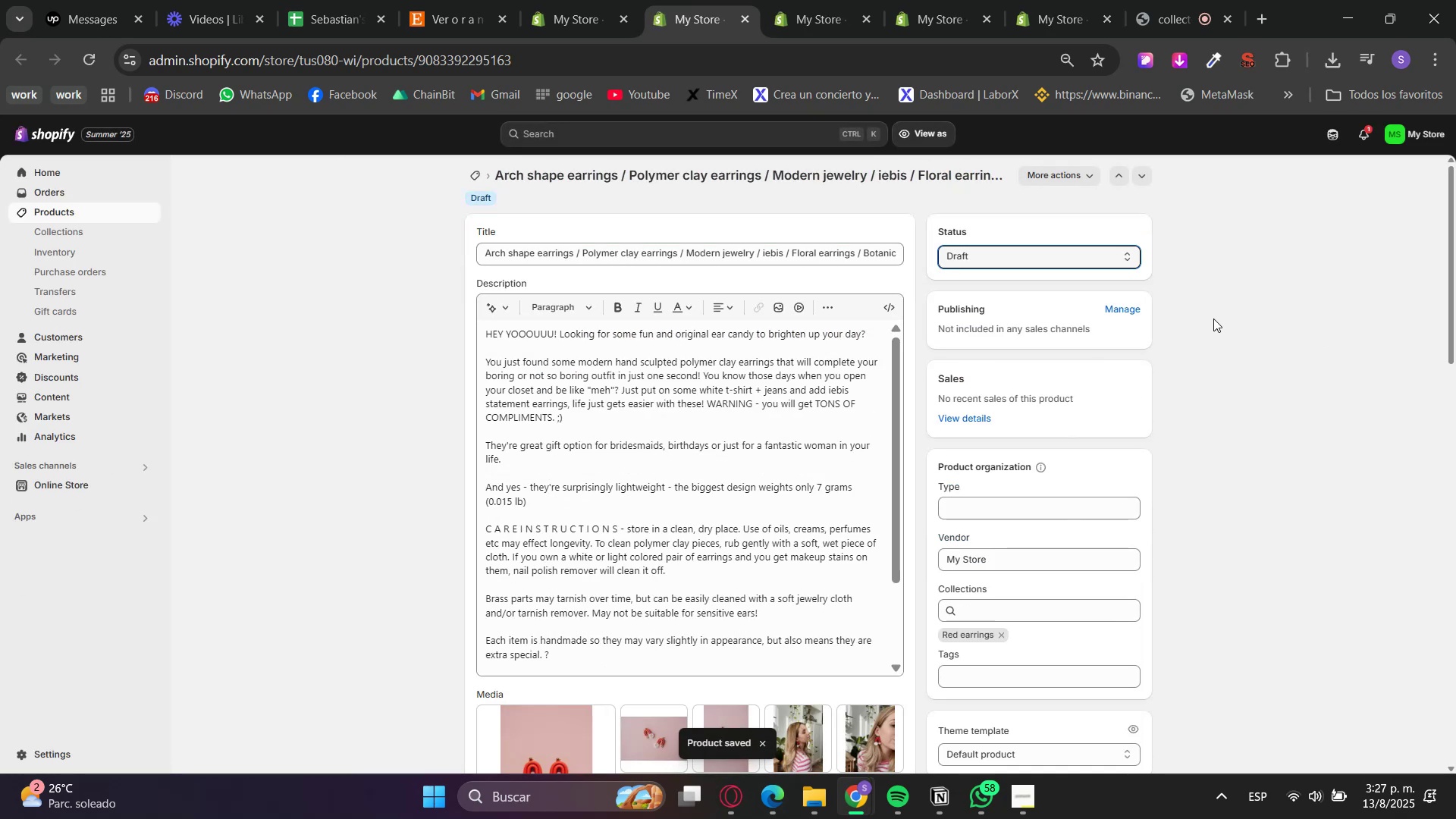 
left_click([1060, 252])
 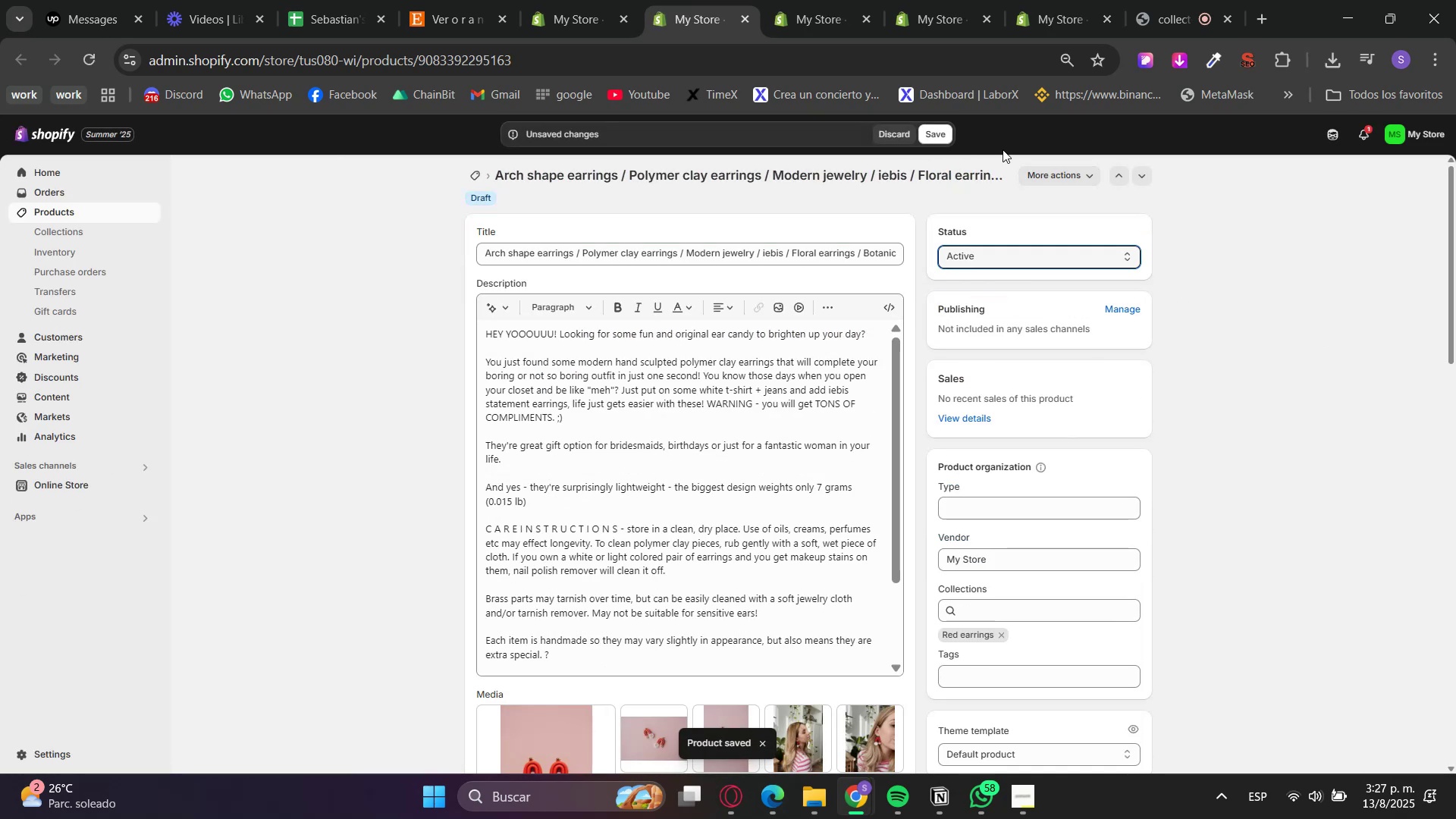 
left_click([936, 133])
 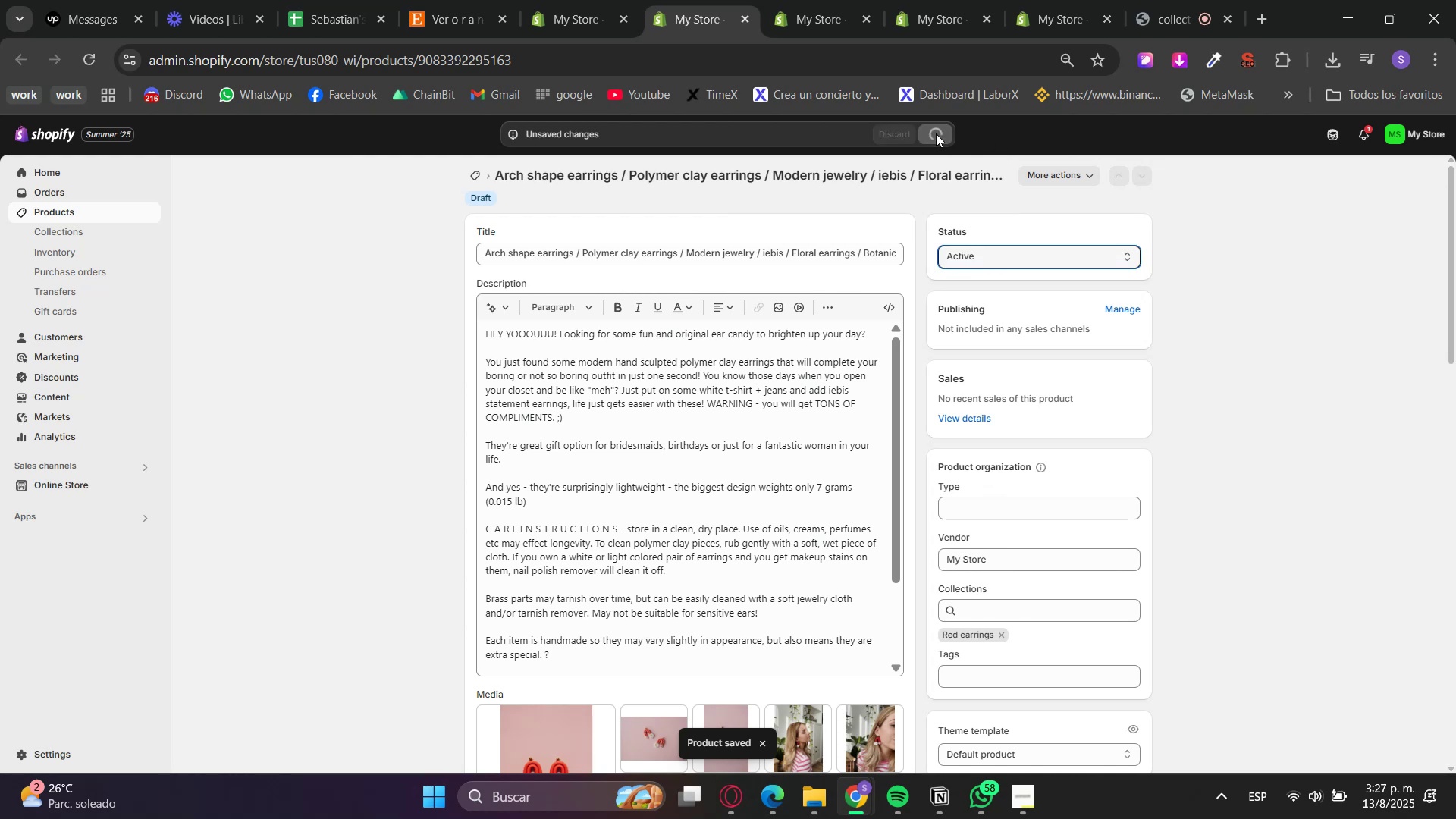 
key(MediaTrackNext)
 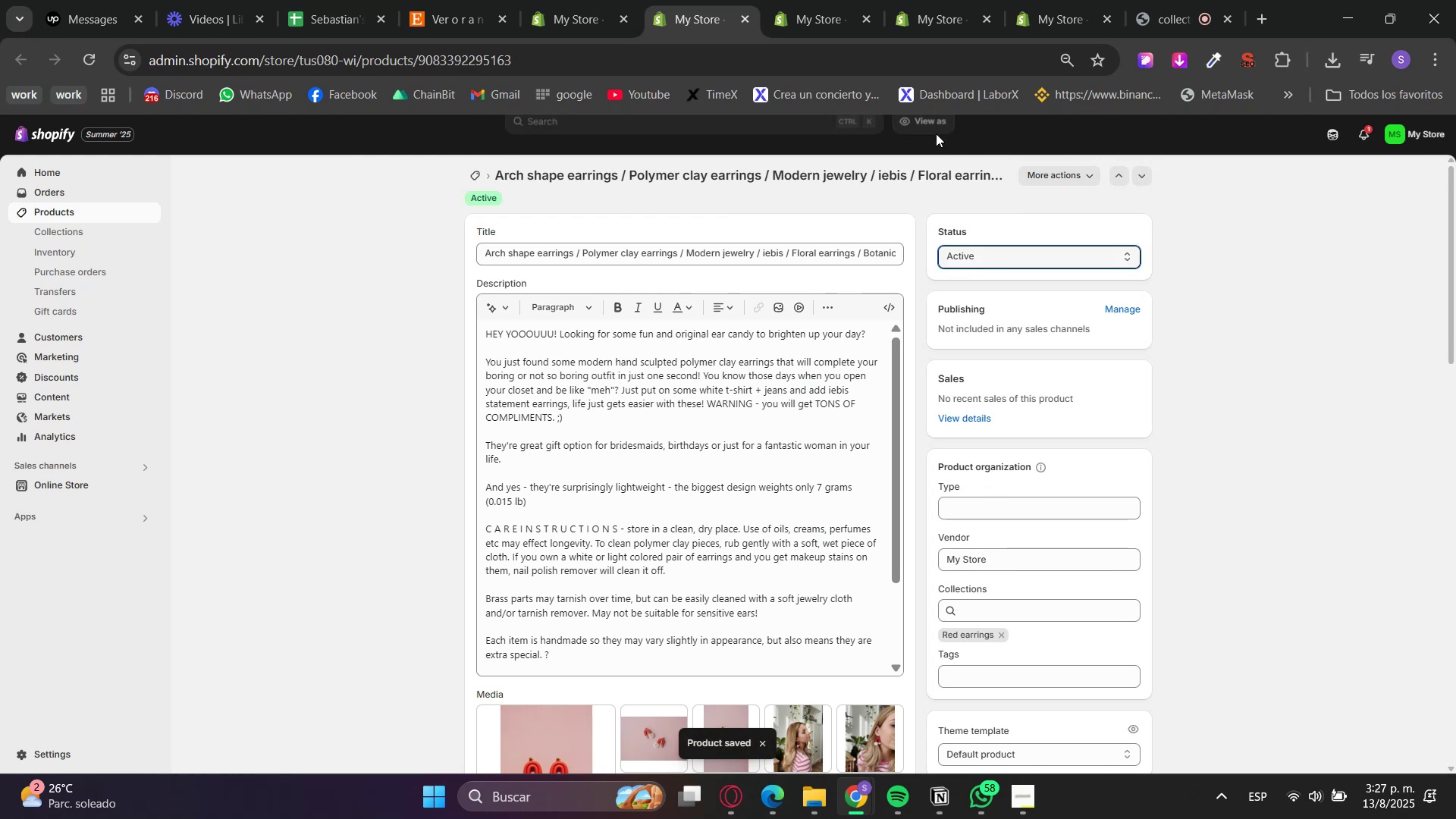 
left_click([801, 0])
 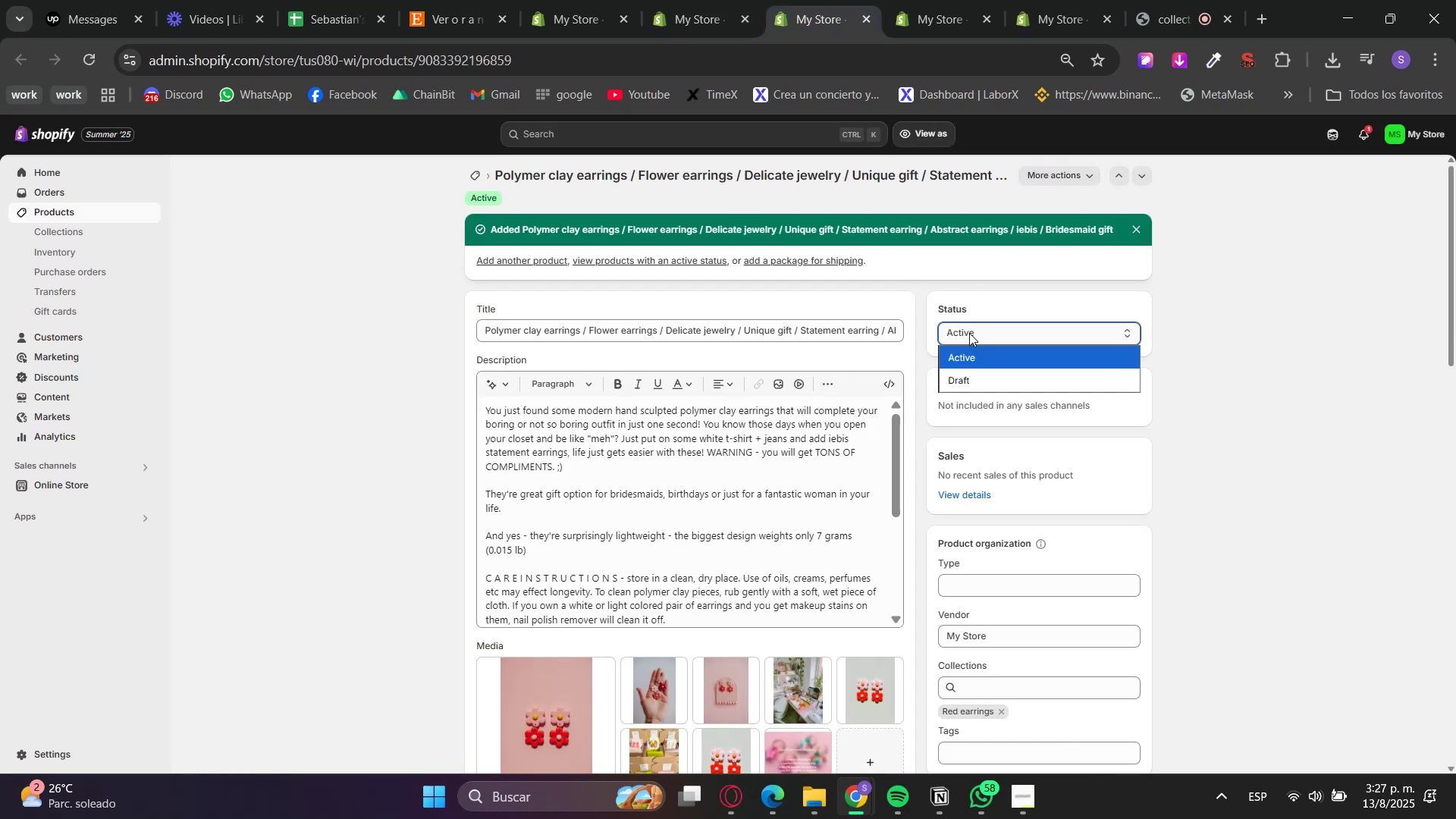 
double_click([965, 378])
 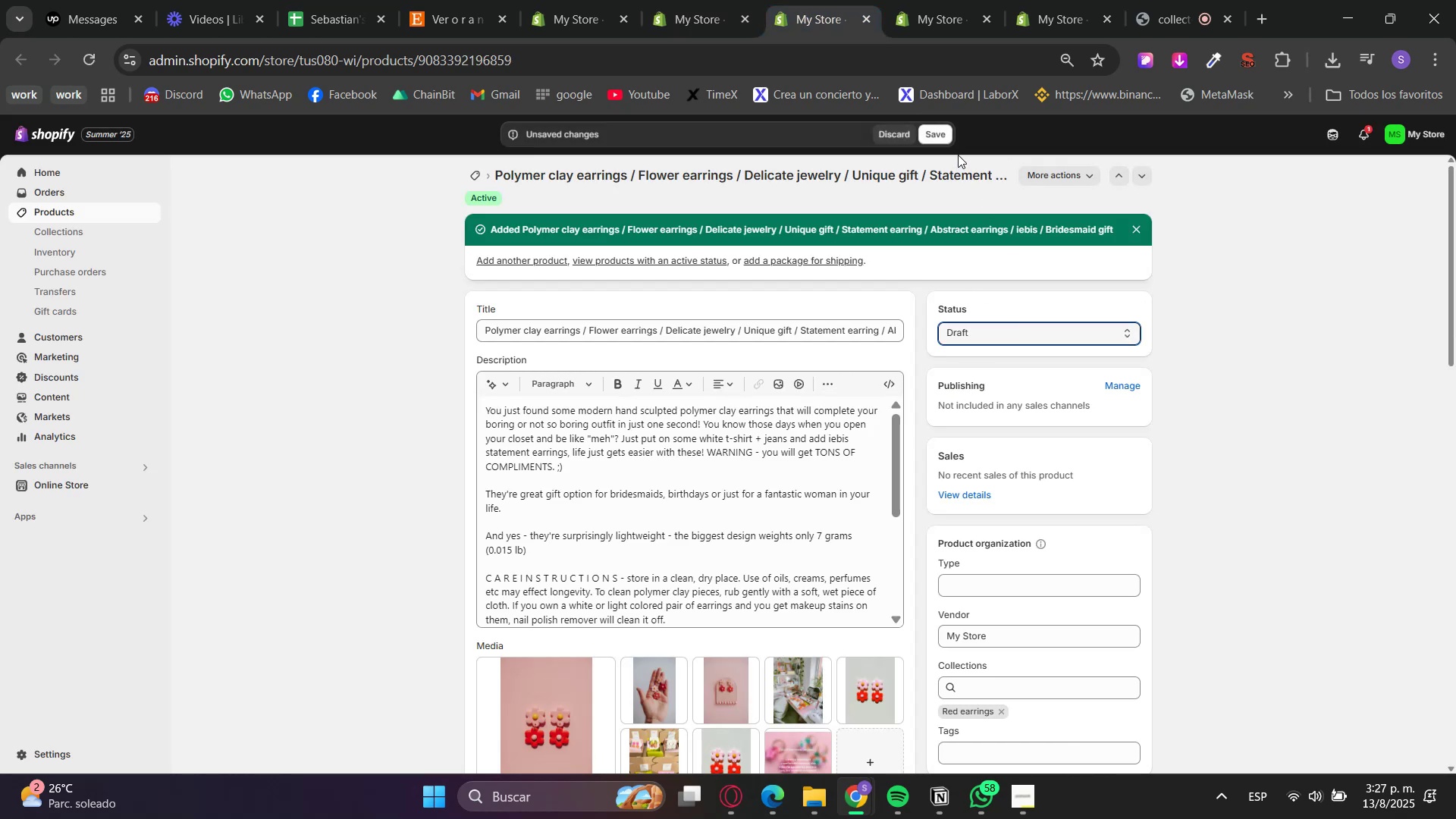 
left_click([937, 139])
 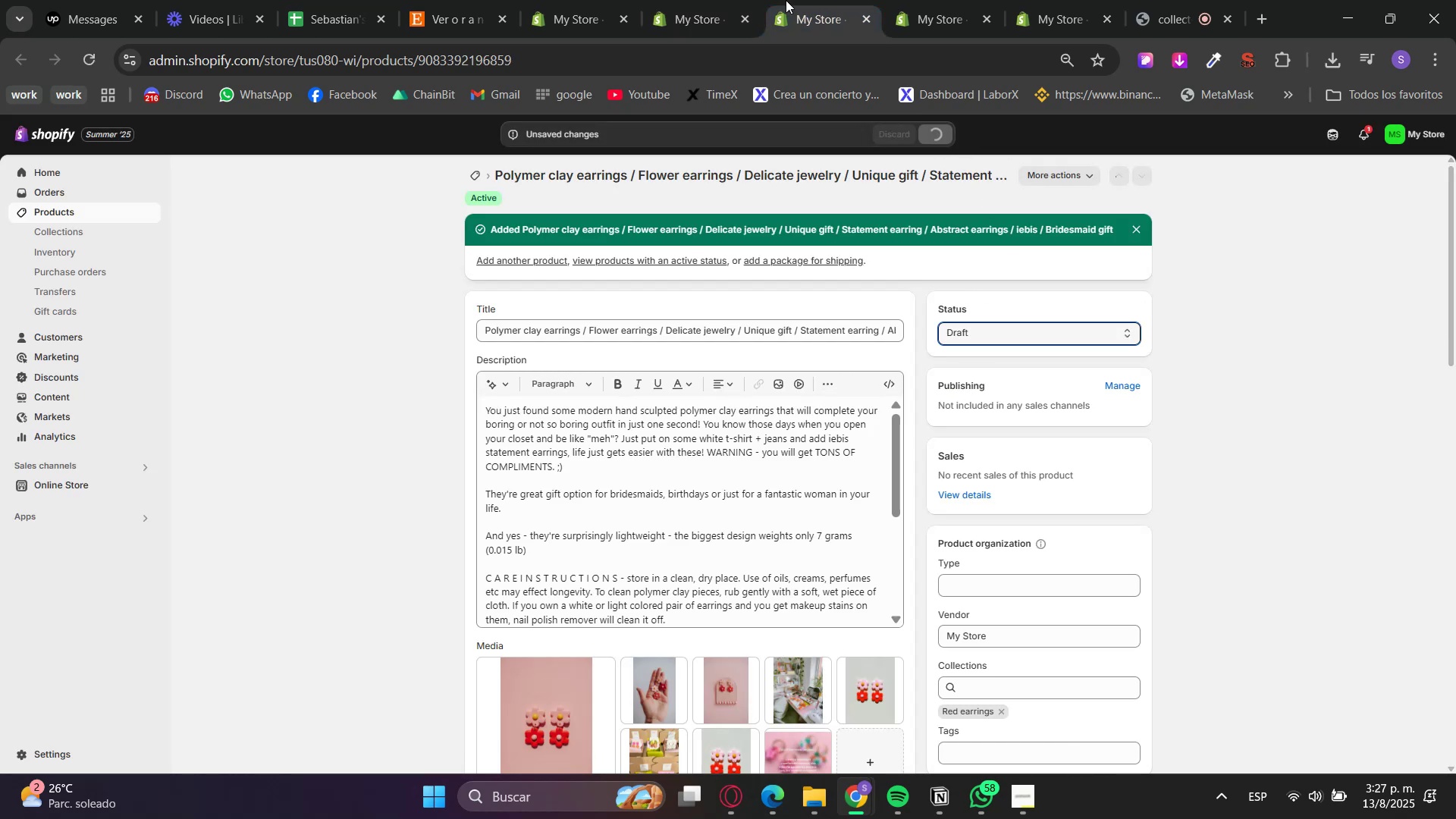 
left_click([745, 20])
 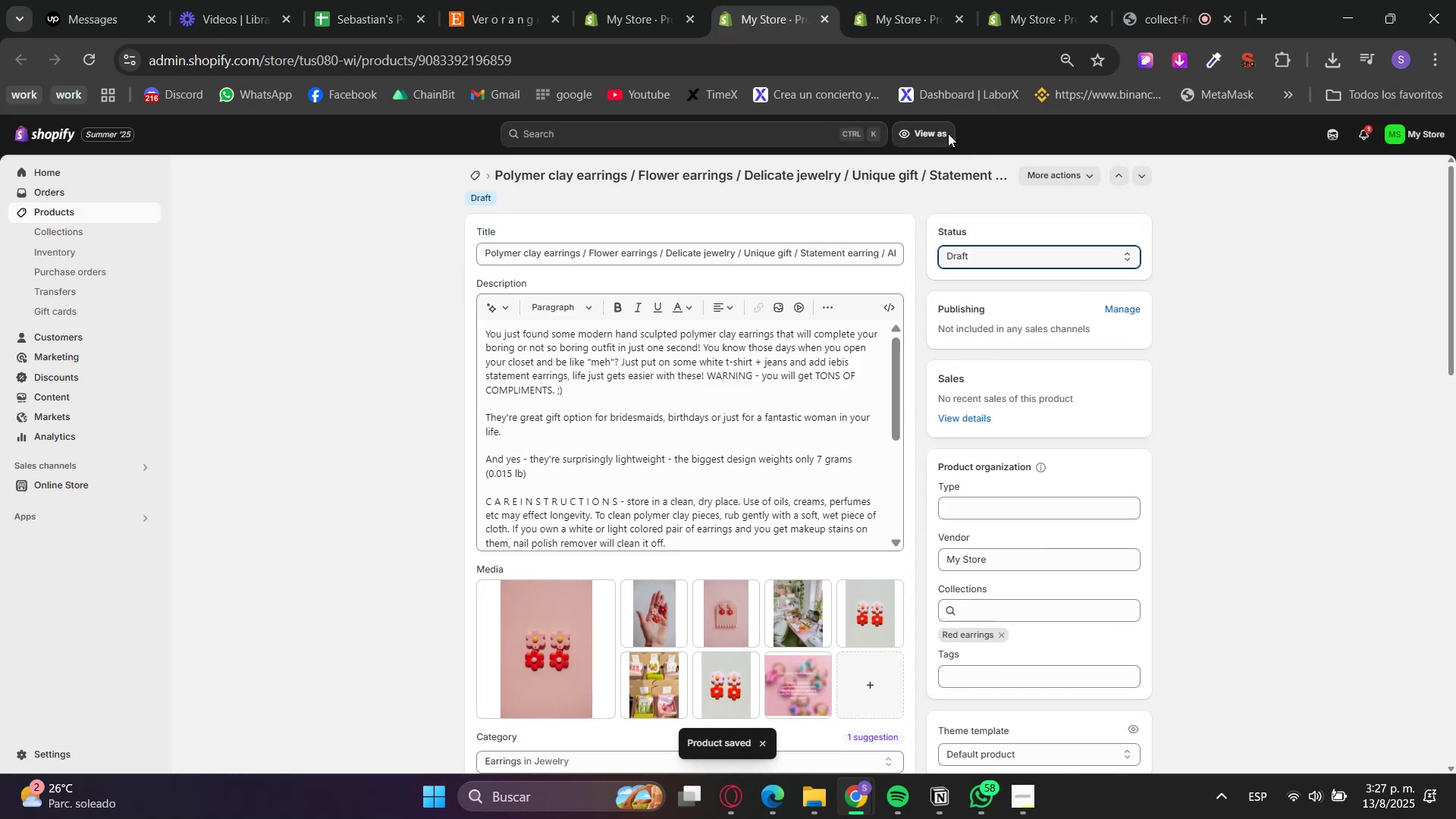 
double_click([954, 278])
 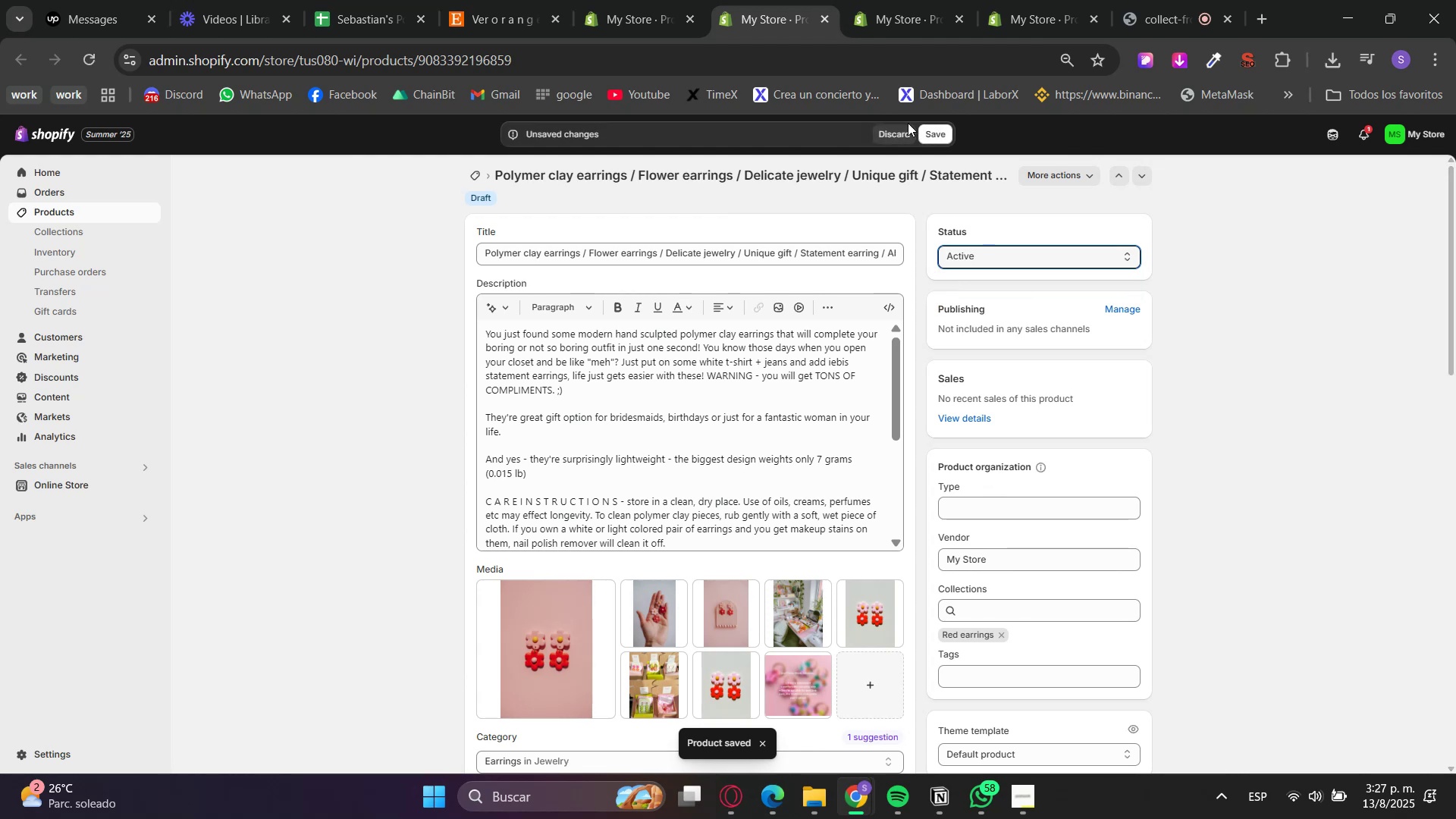 
left_click([926, 133])
 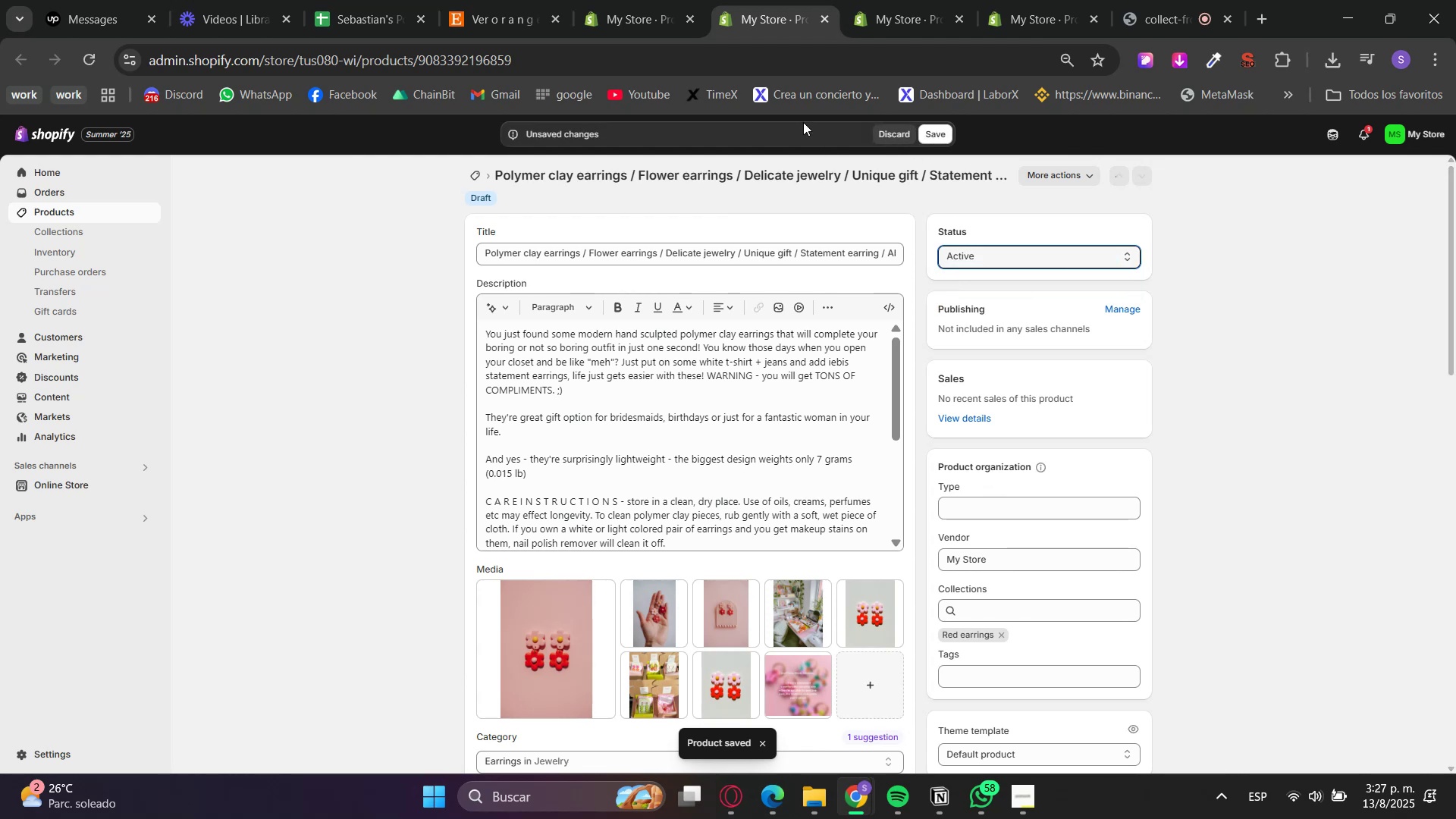 
left_click([649, 0])
 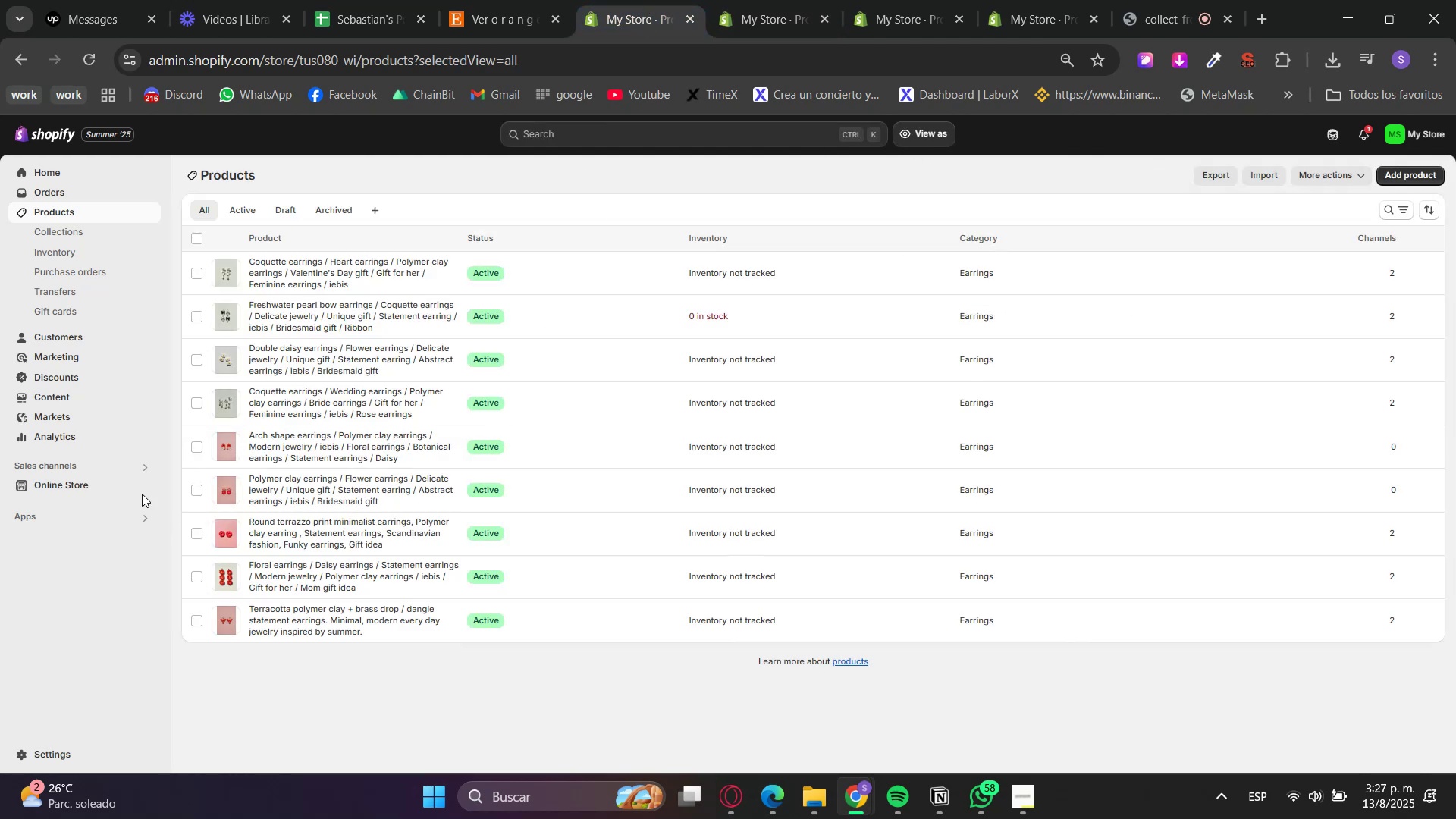 
left_click([99, 482])
 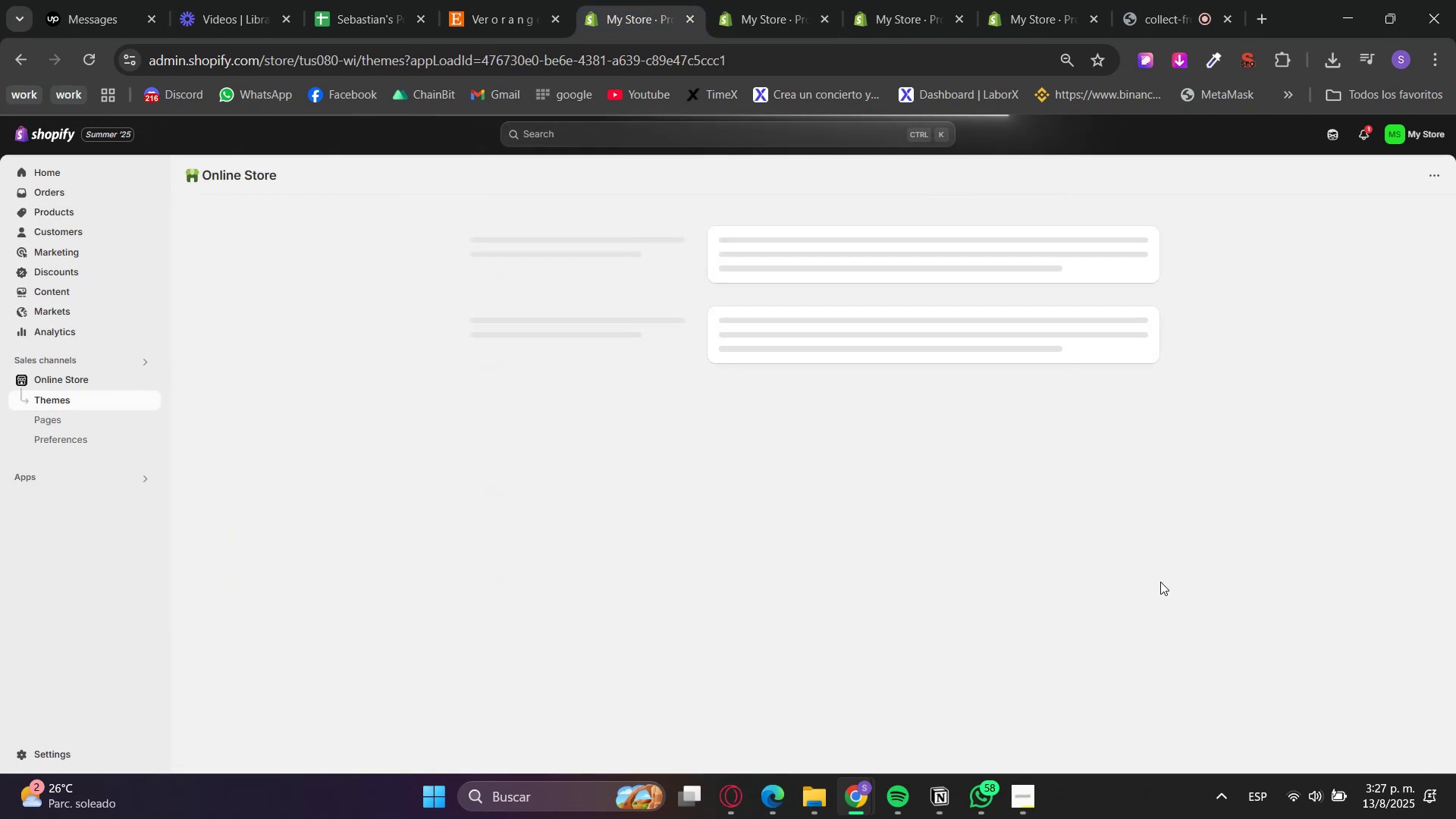 
left_click([1094, 485])
 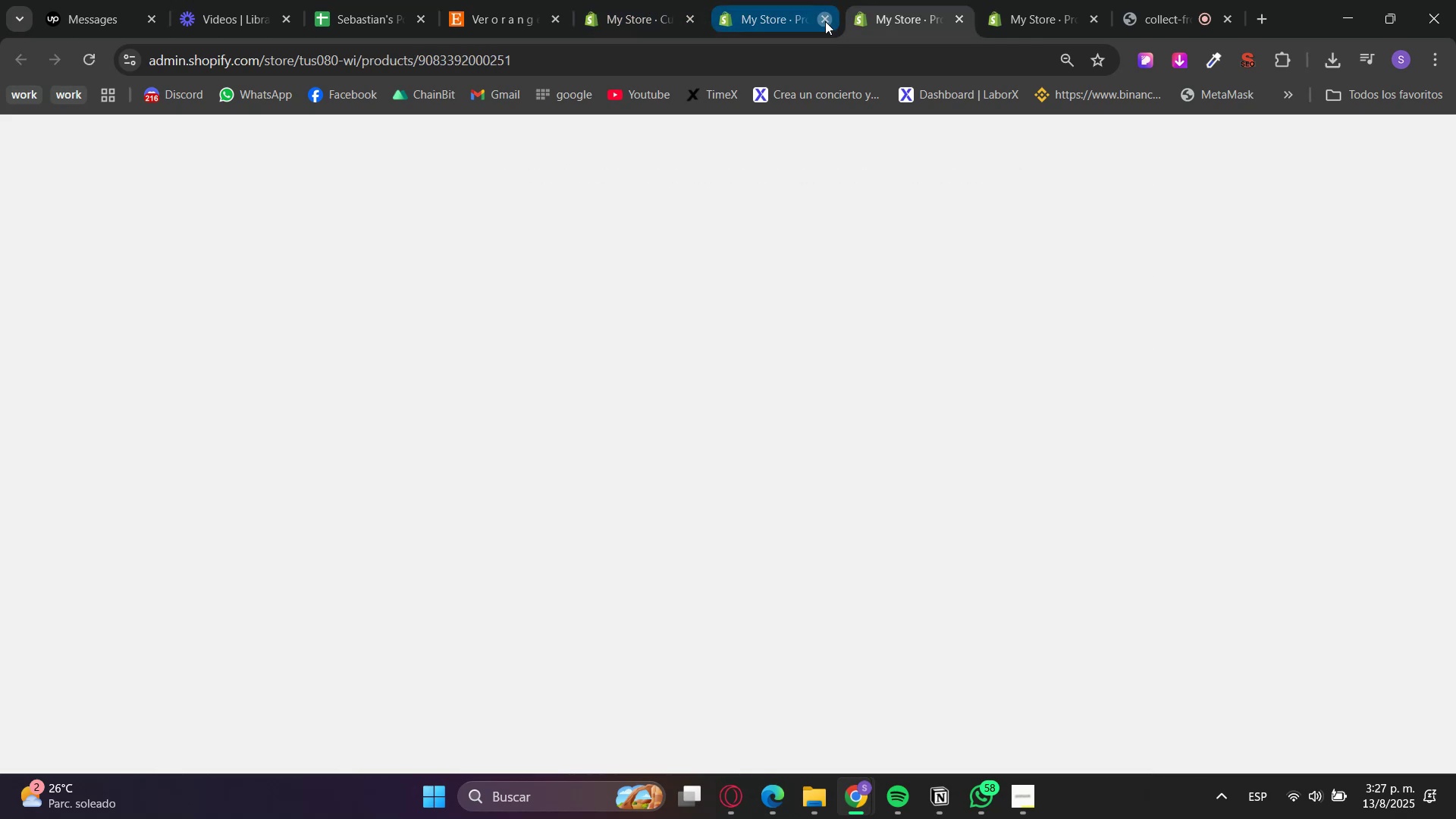 
double_click([978, 259])
 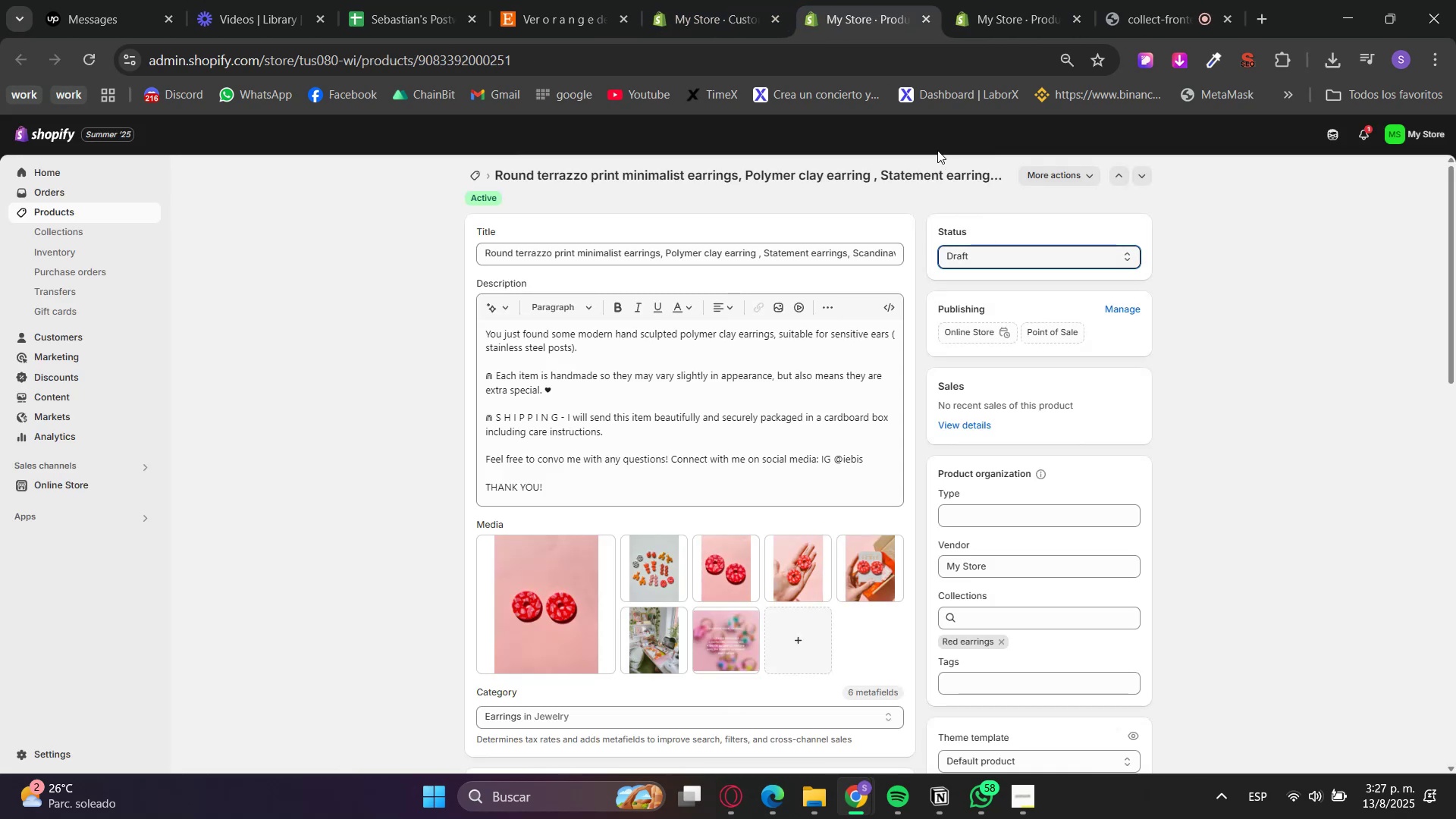 
left_click([939, 127])
 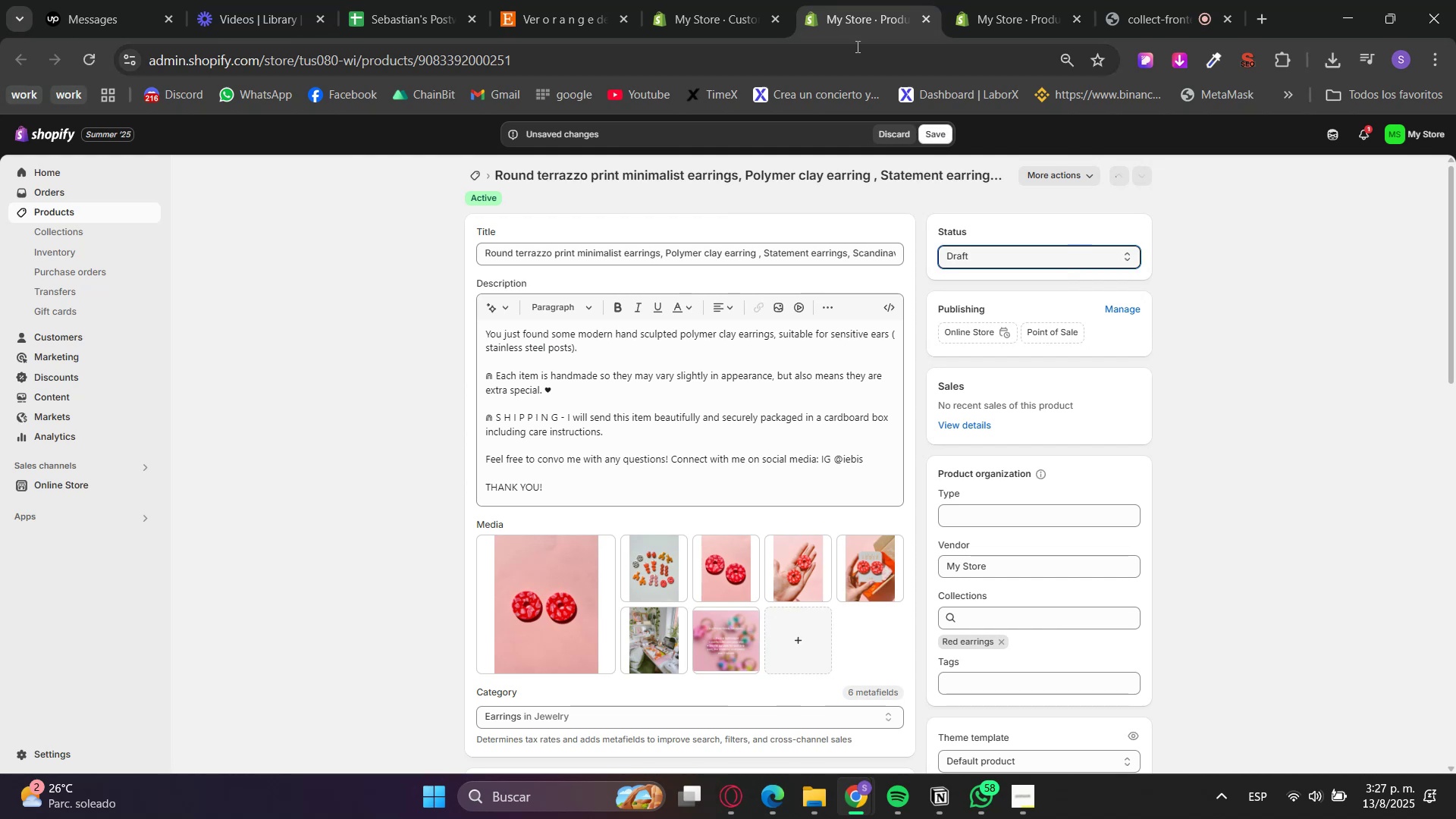 
left_click([764, 0])
 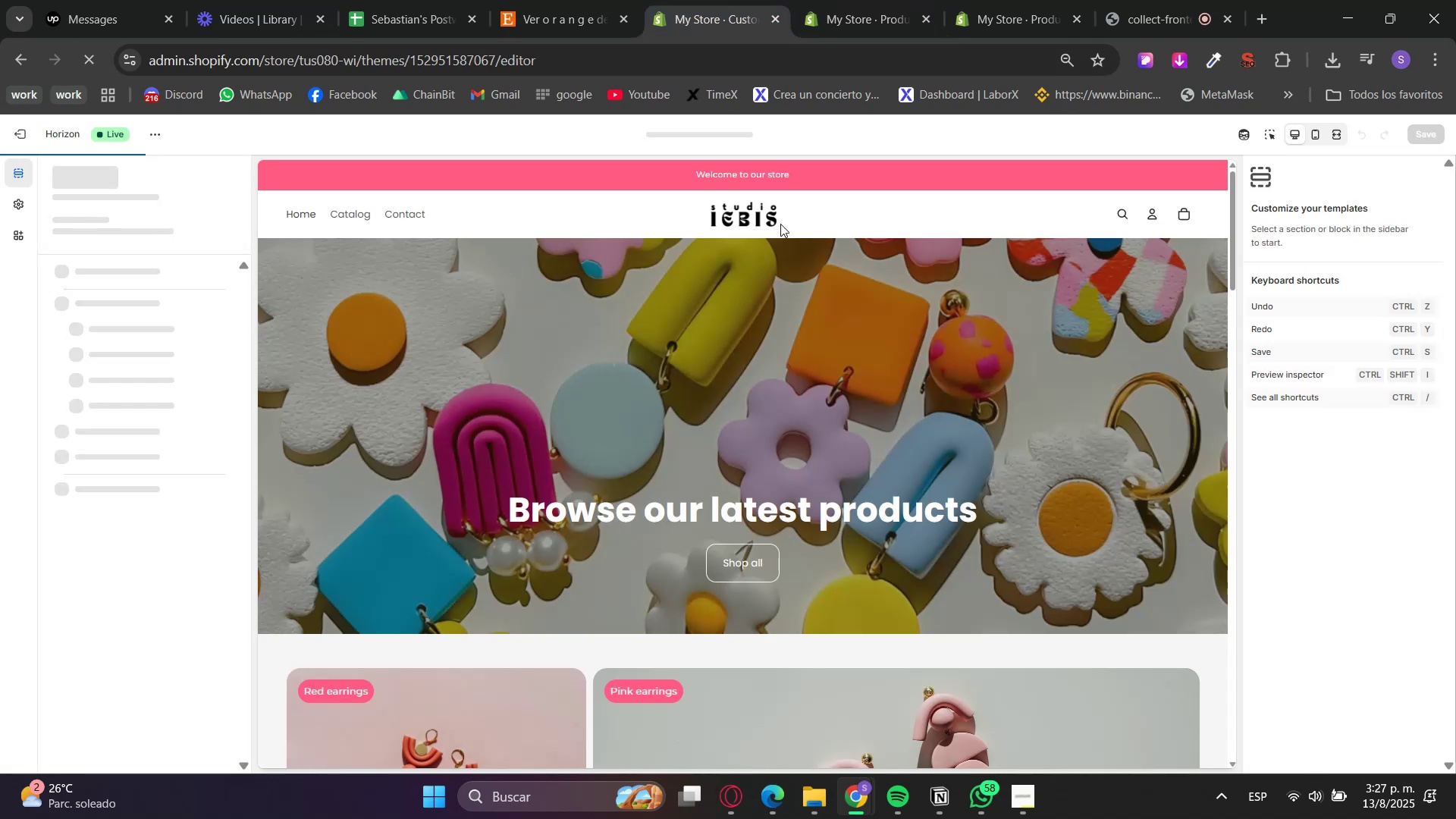 
scroll: coordinate [979, 365], scroll_direction: down, amount: 10.0
 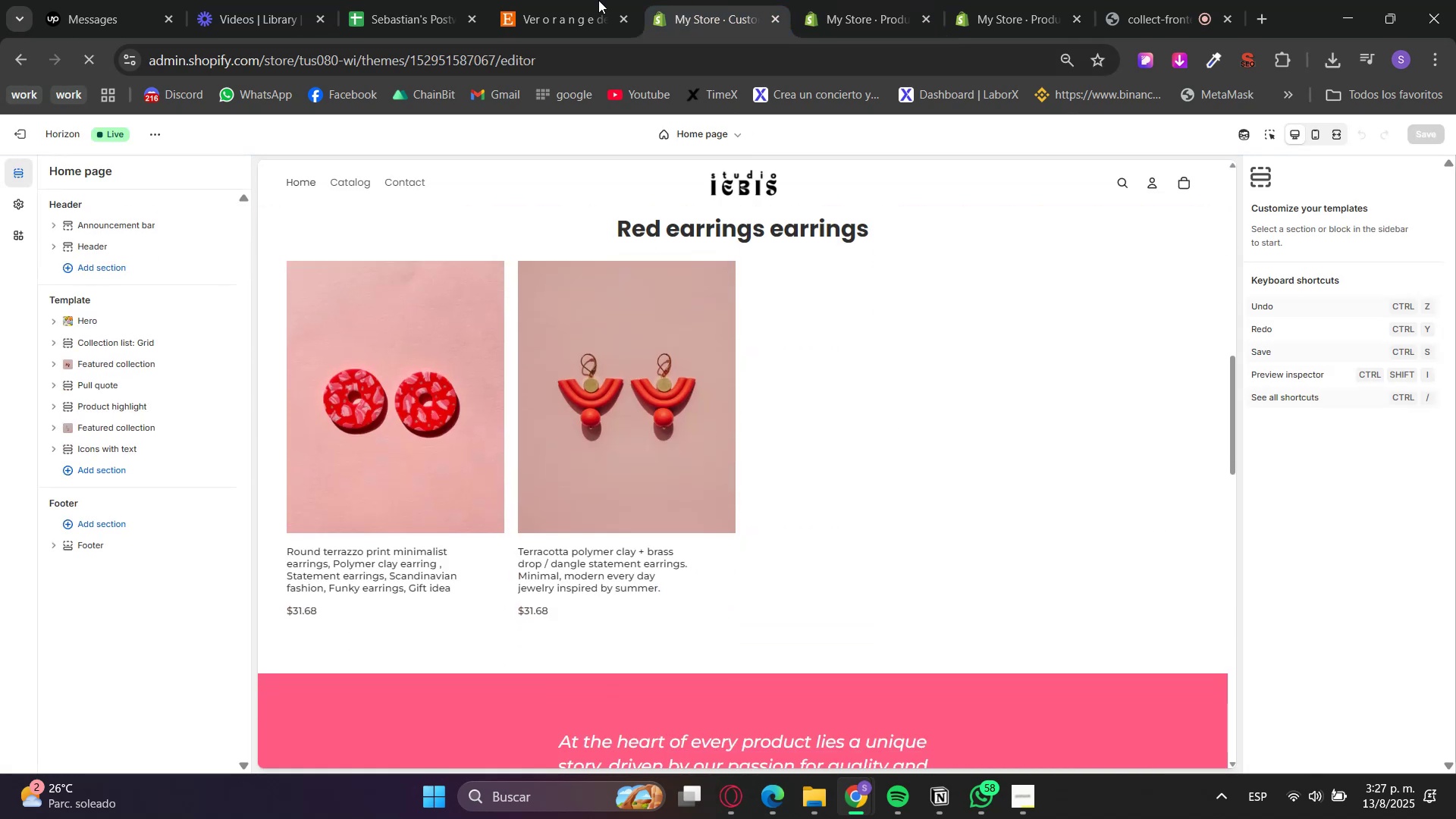 
left_click([836, 0])
 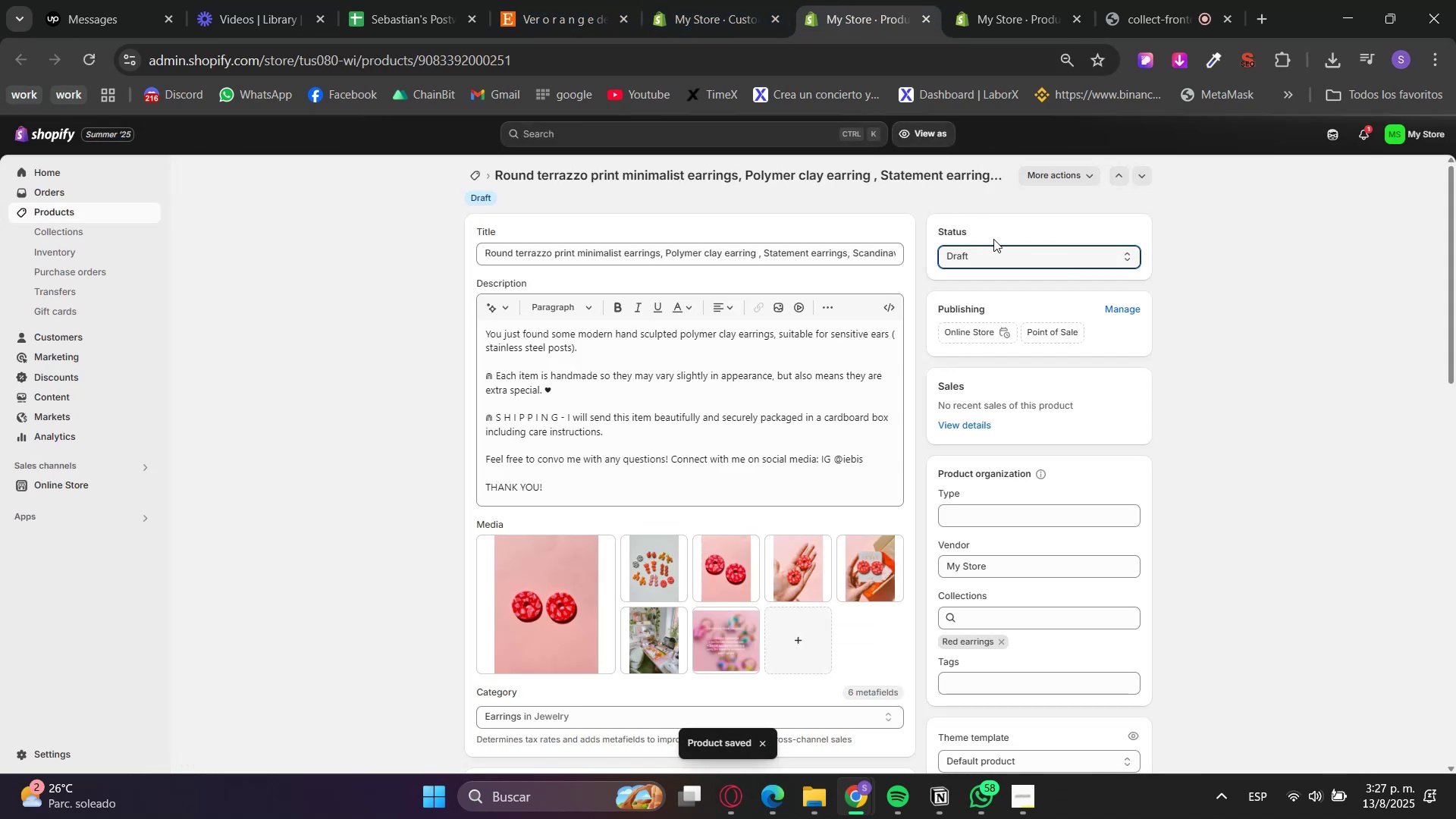 
left_click([977, 249])
 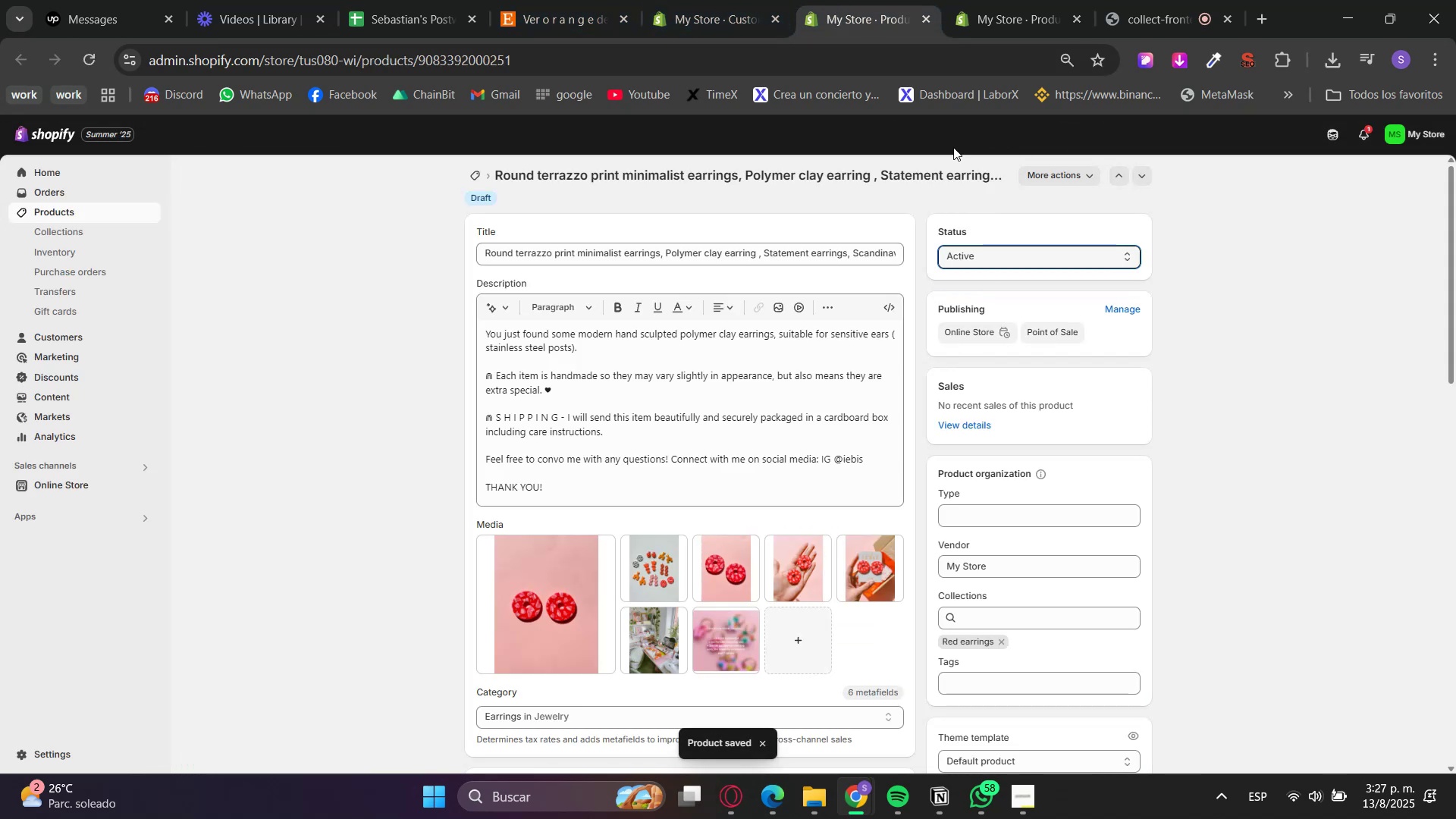 
left_click([946, 136])
 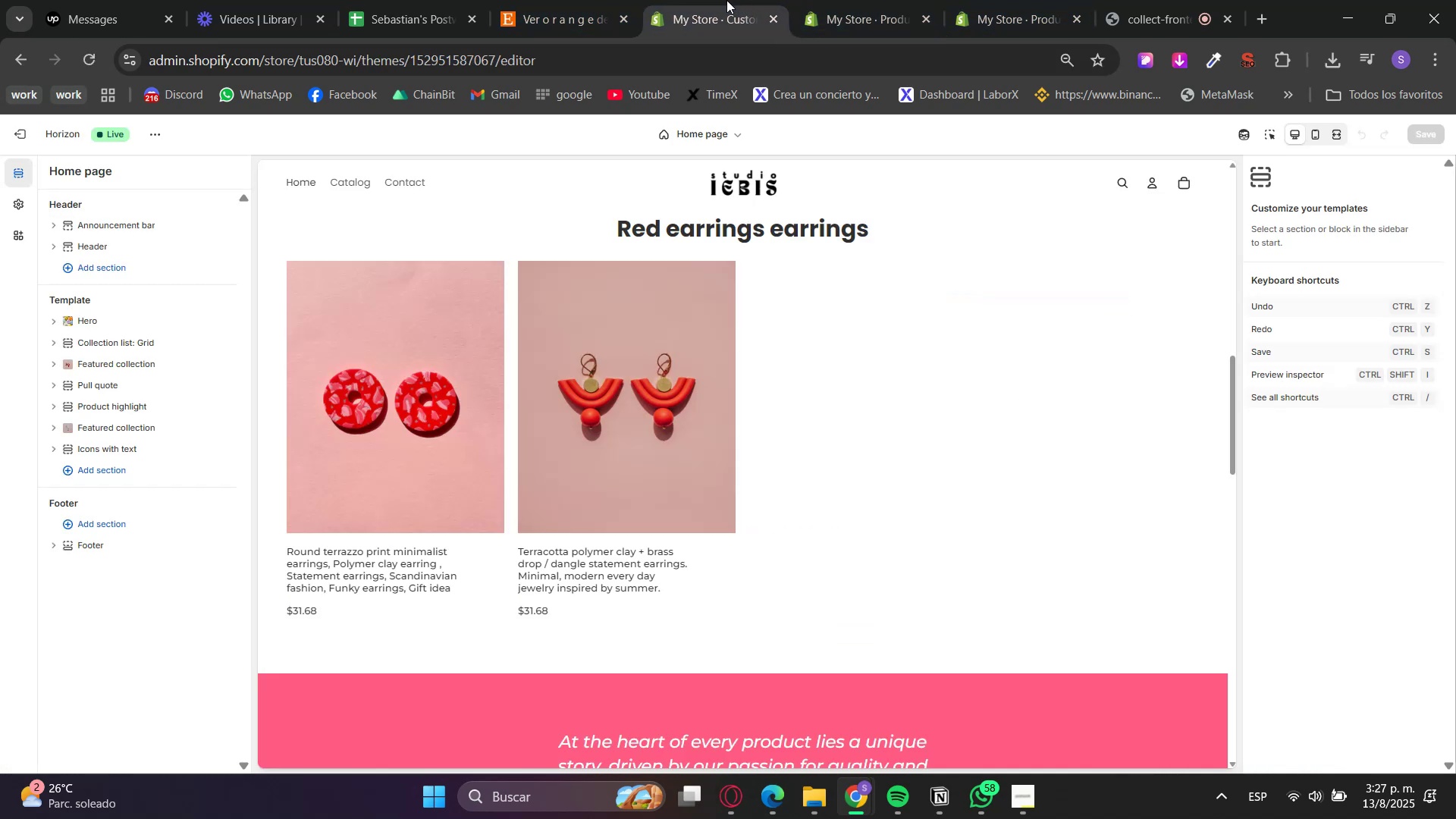 
left_click([930, 0])
 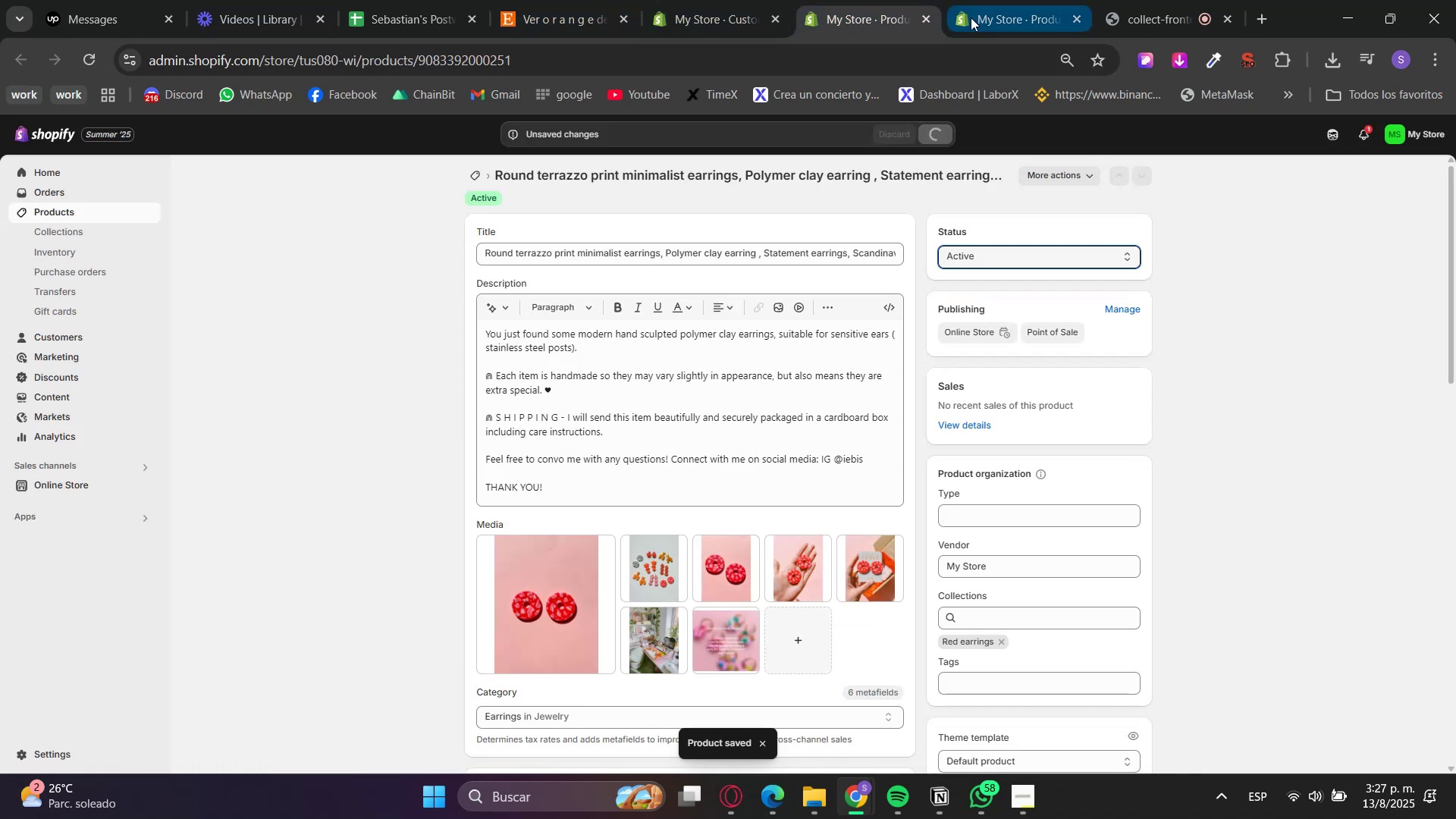 
mouse_move([940, 38])
 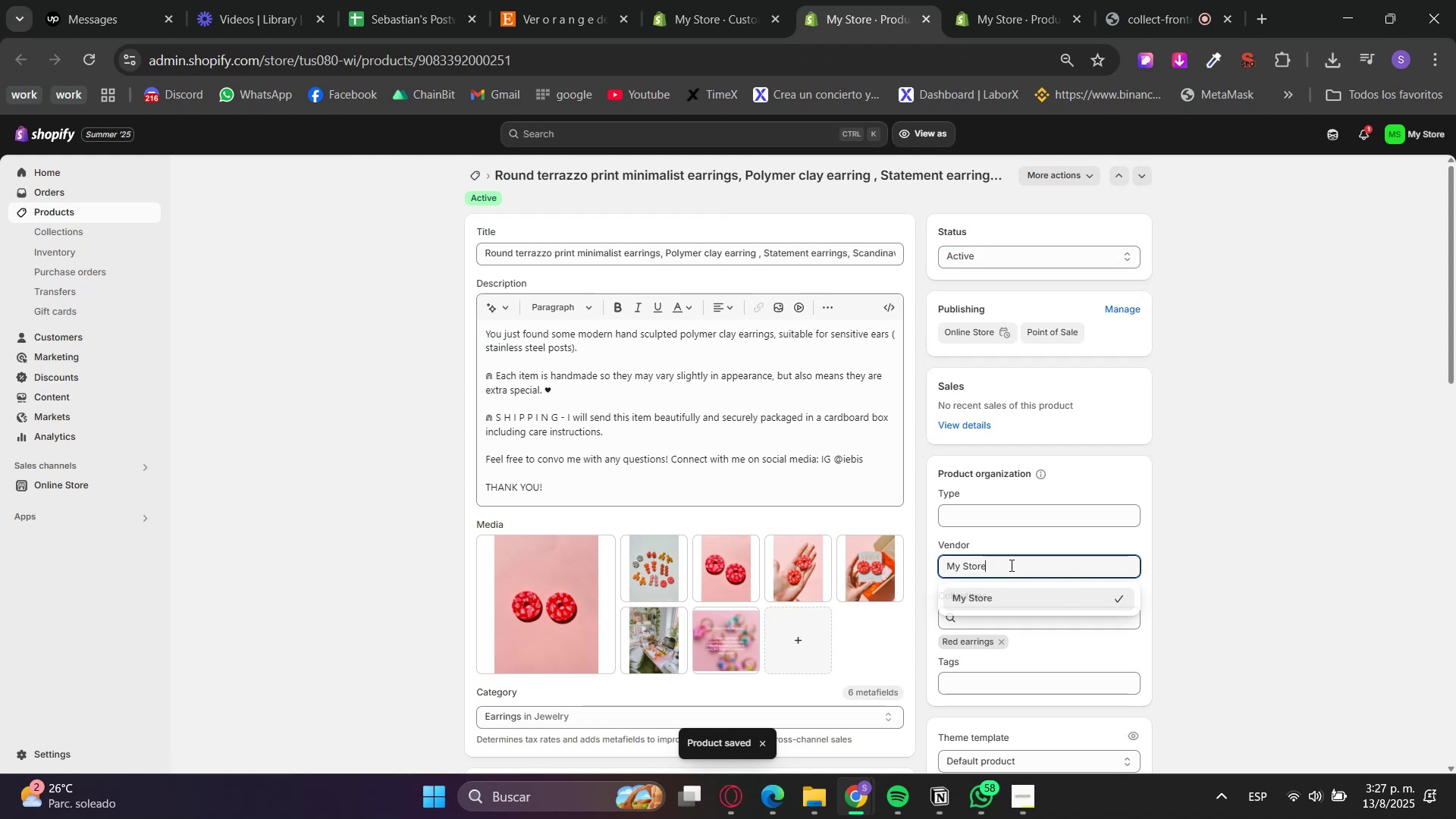 
double_click([1225, 549])
 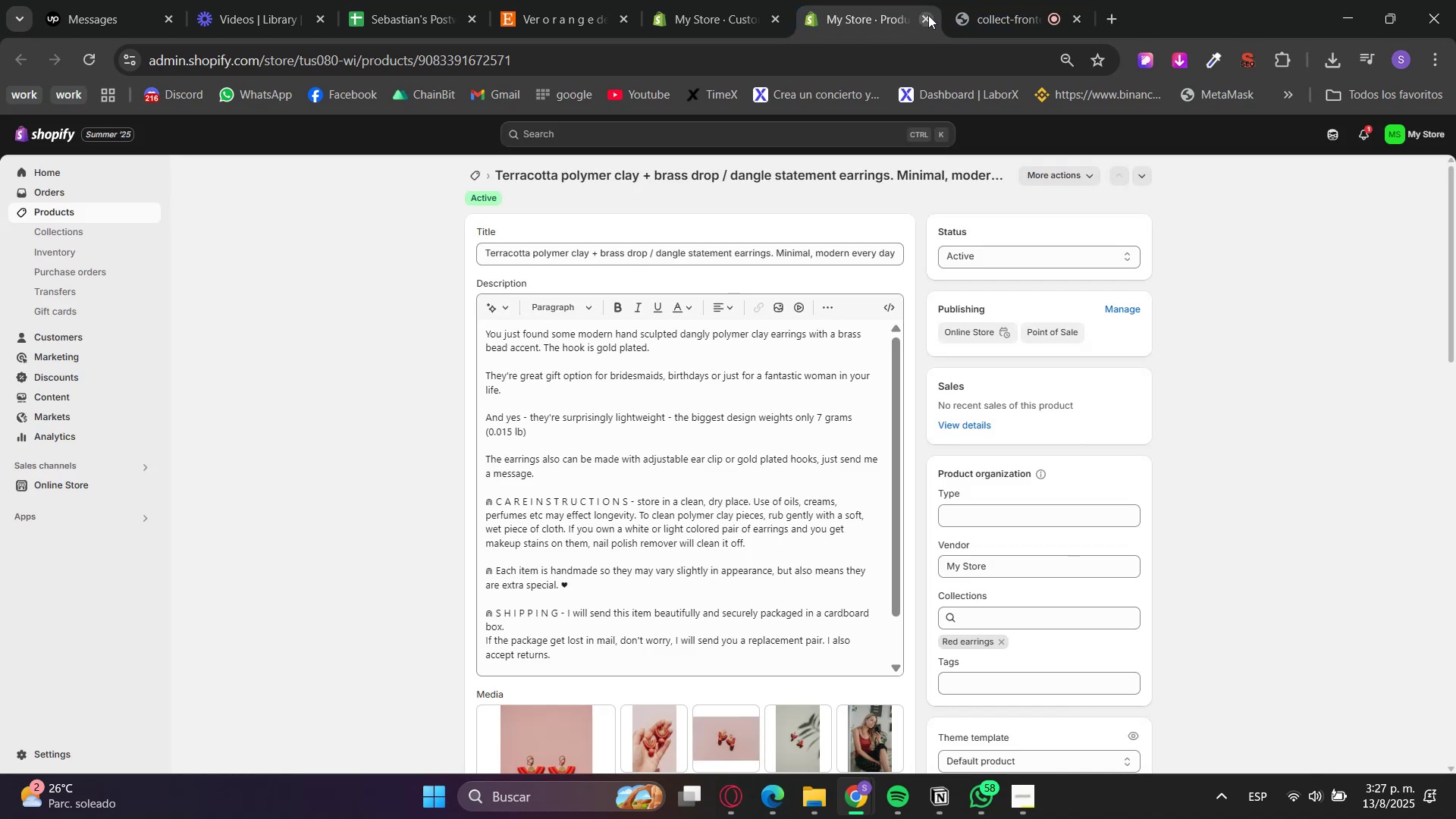 
left_click([981, 249])
 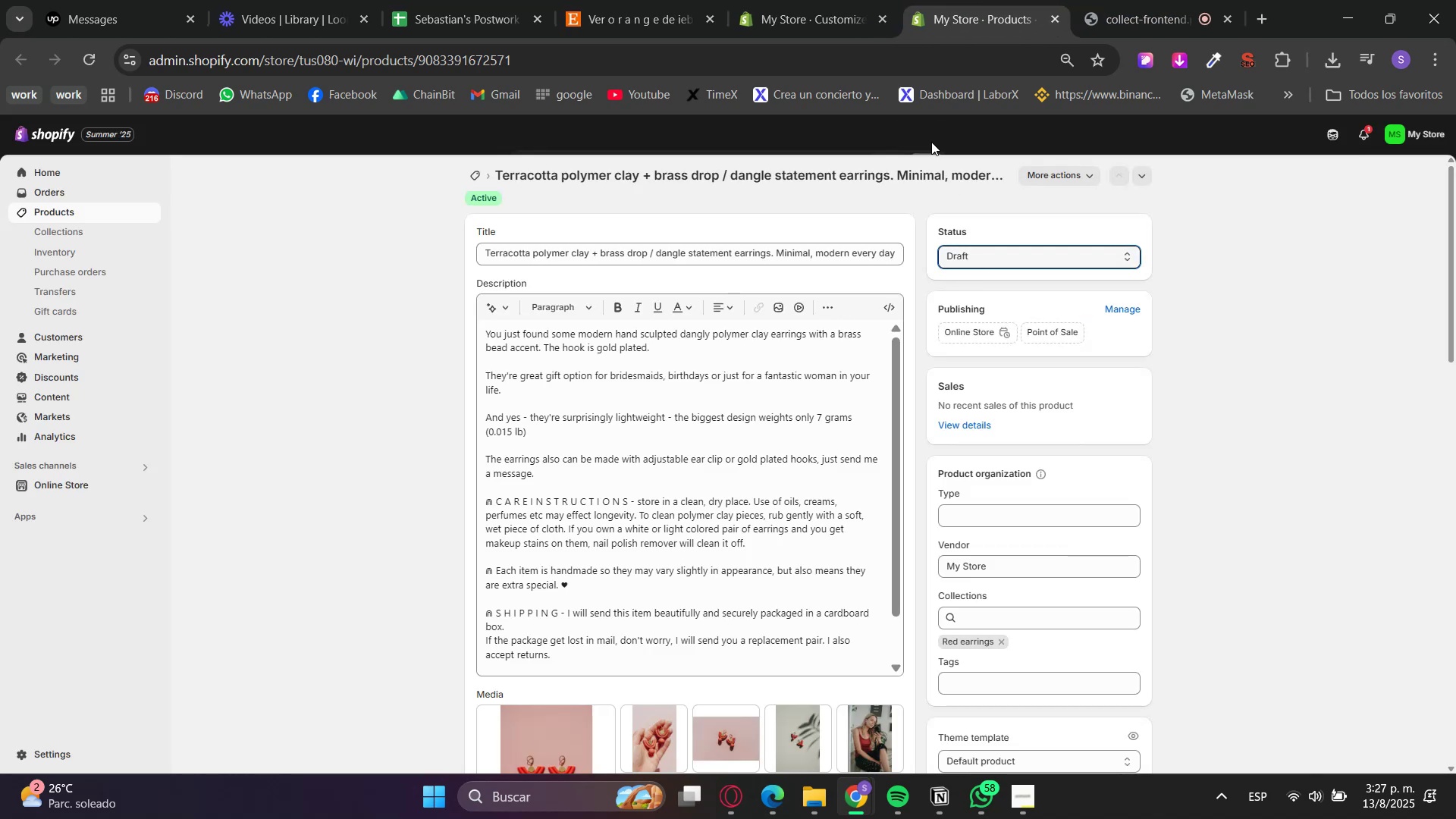 
left_click([928, 137])
 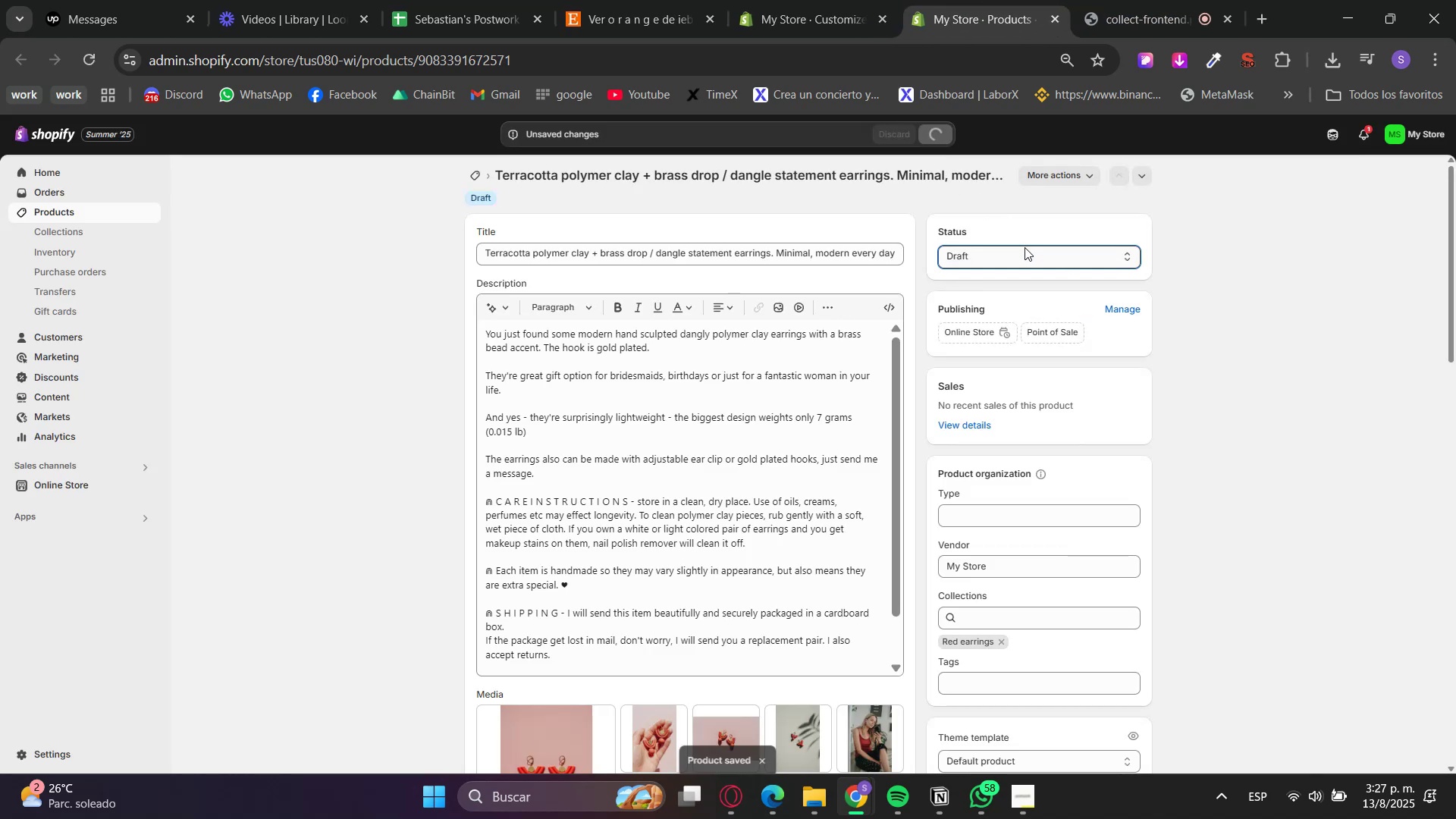 
double_click([1001, 278])
 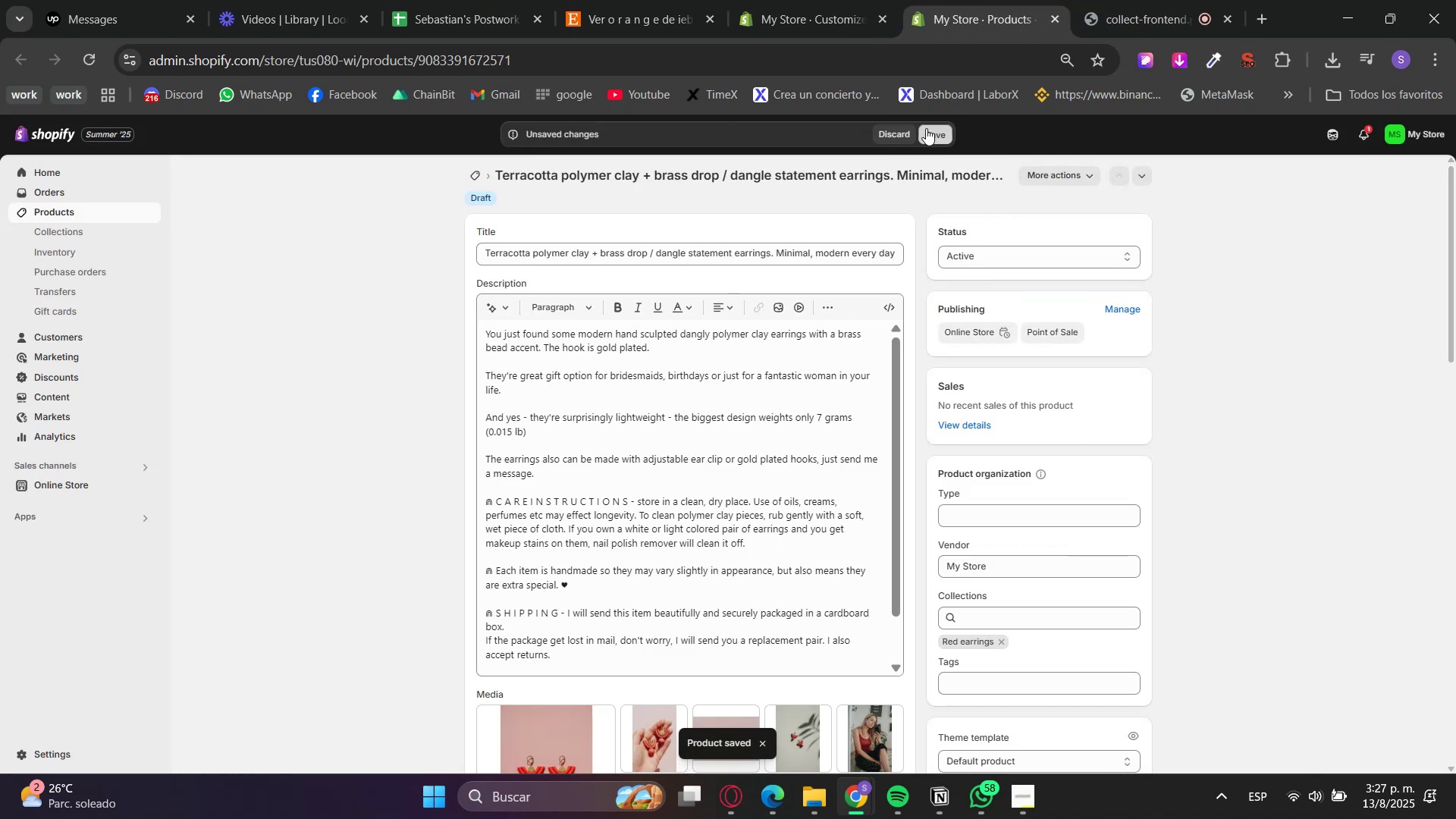 
double_click([830, 0])
 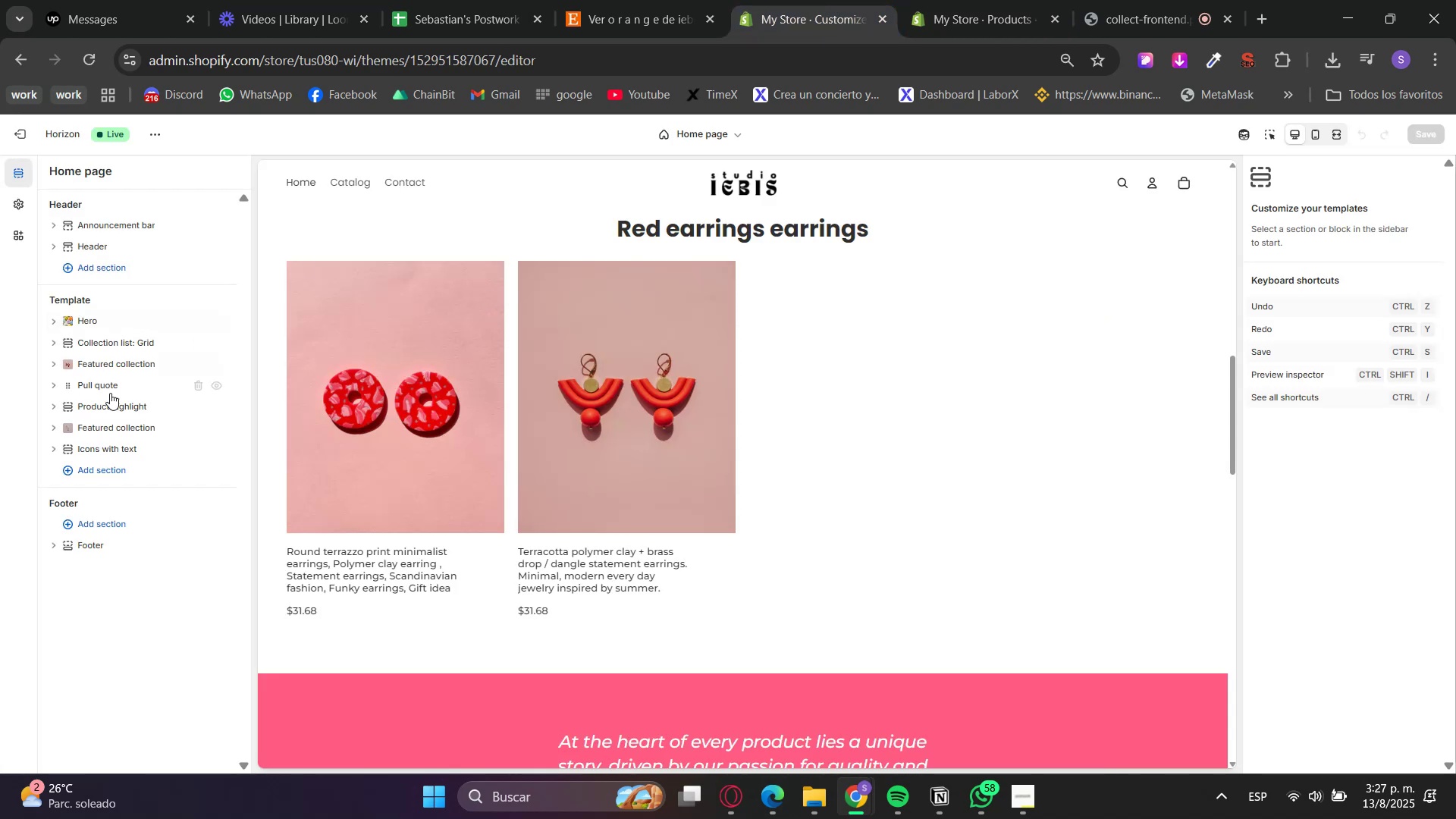 
left_click([99, 362])
 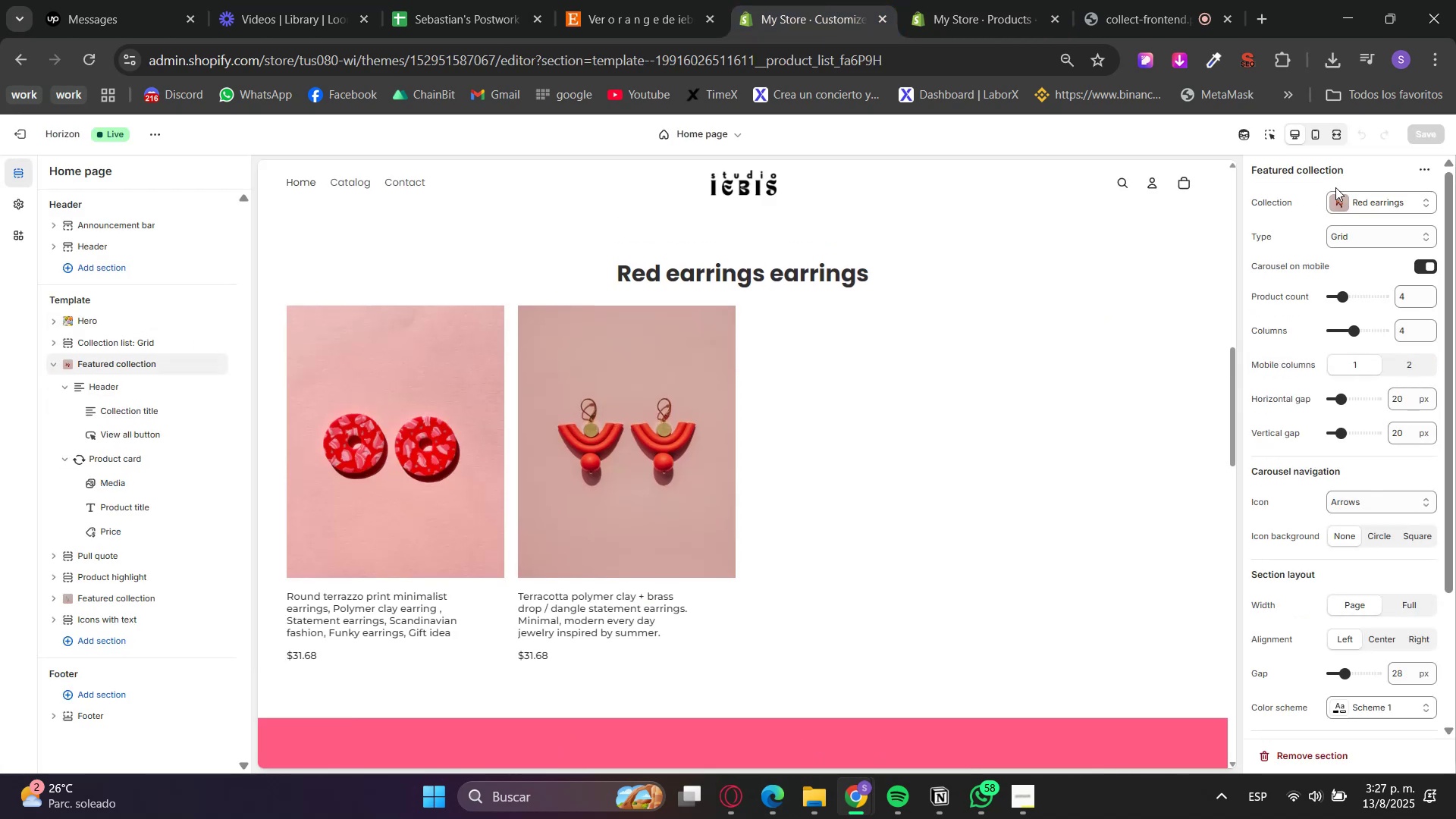 
left_click([1365, 202])
 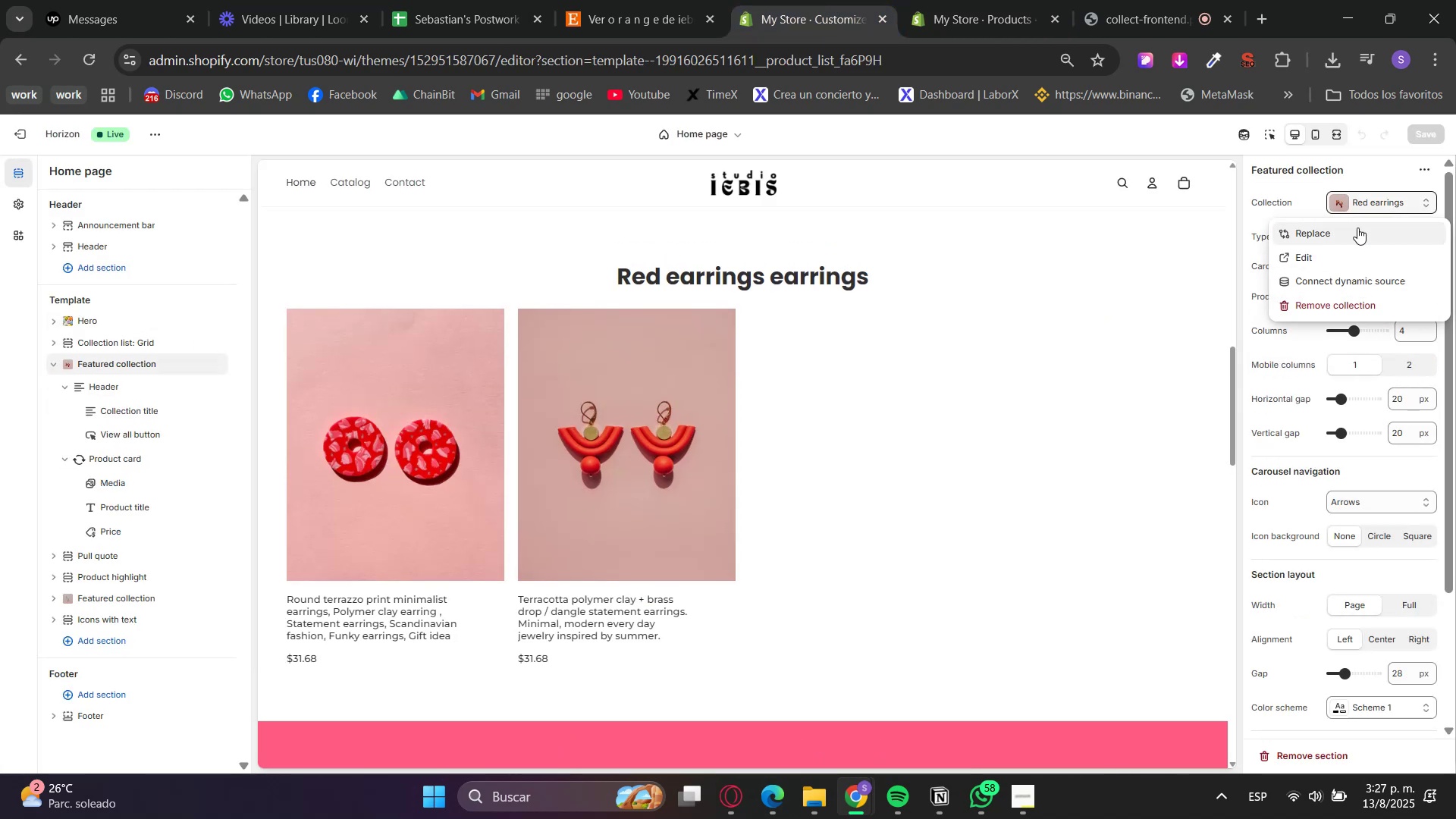 
left_click([1351, 233])
 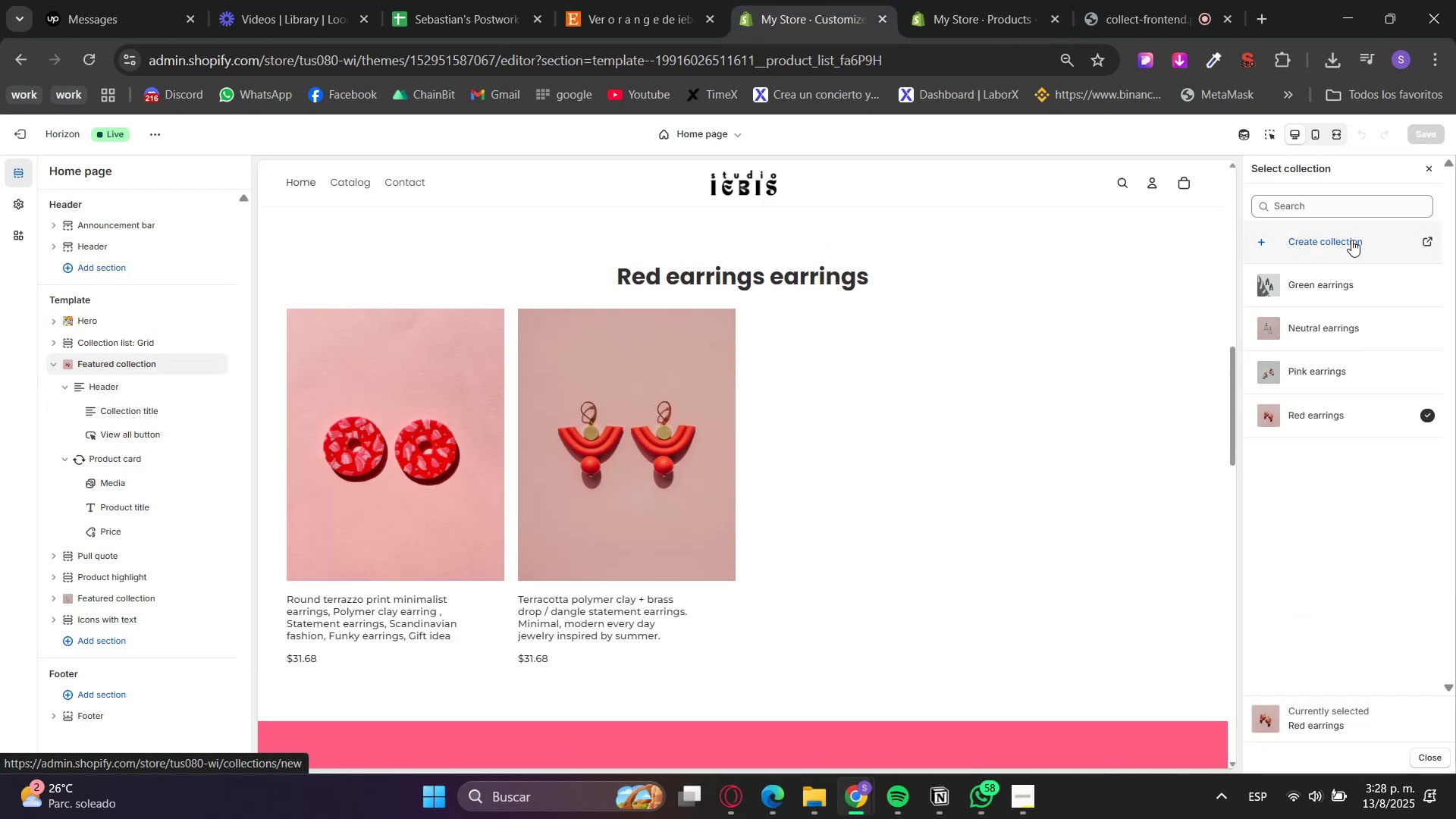 
left_click([1350, 285])
 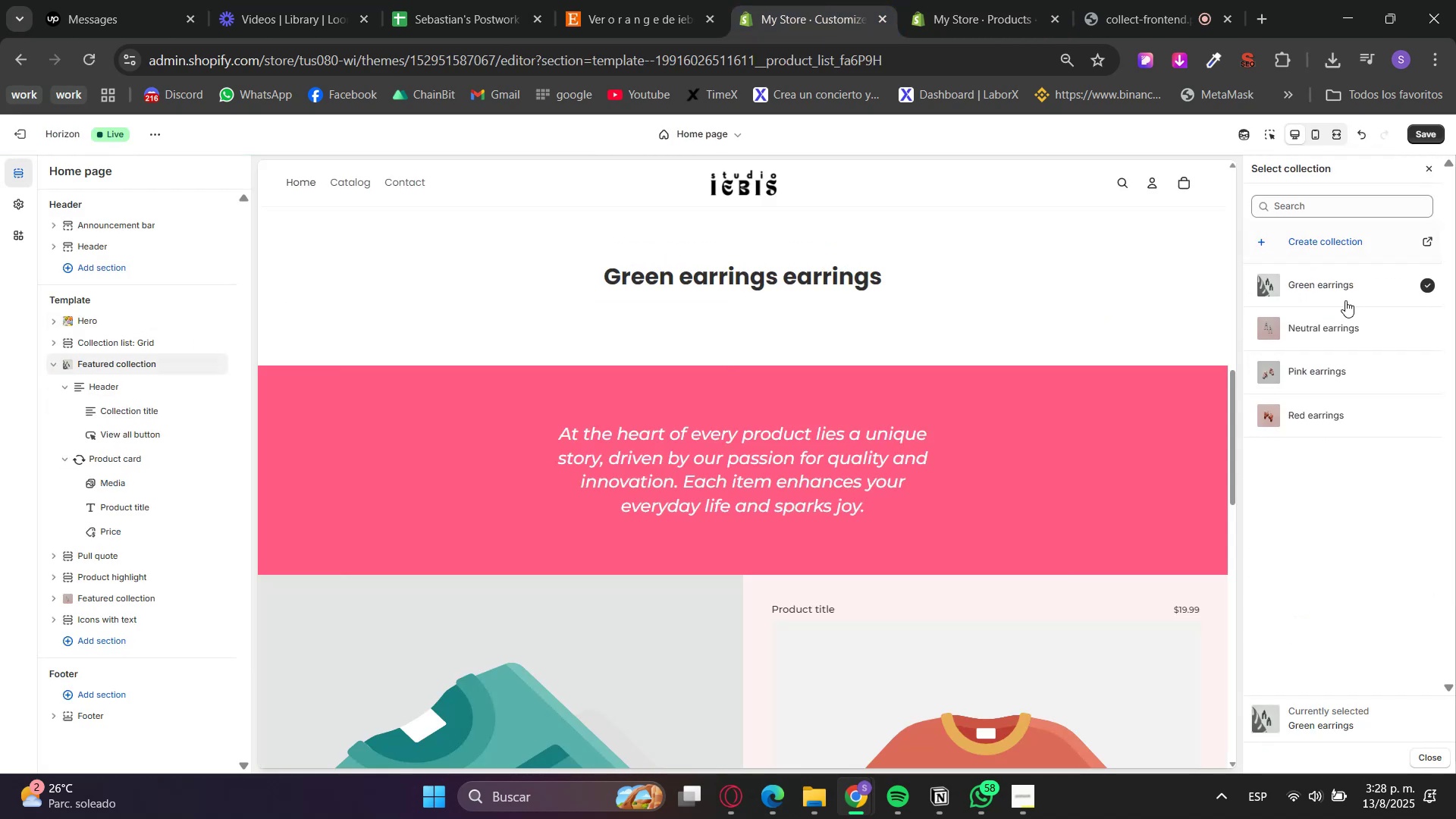 
left_click([1308, 424])
 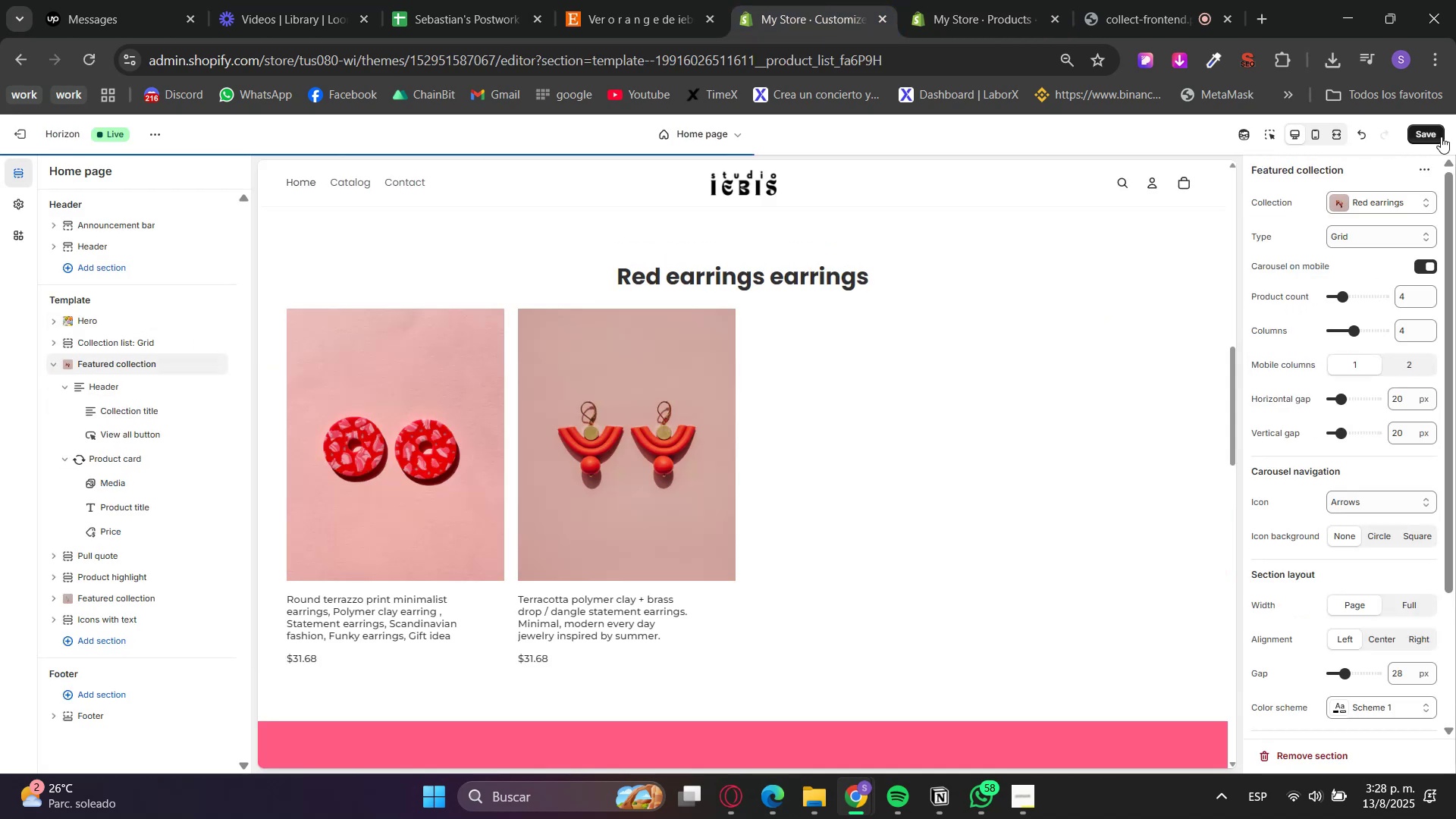 
left_click([1429, 133])
 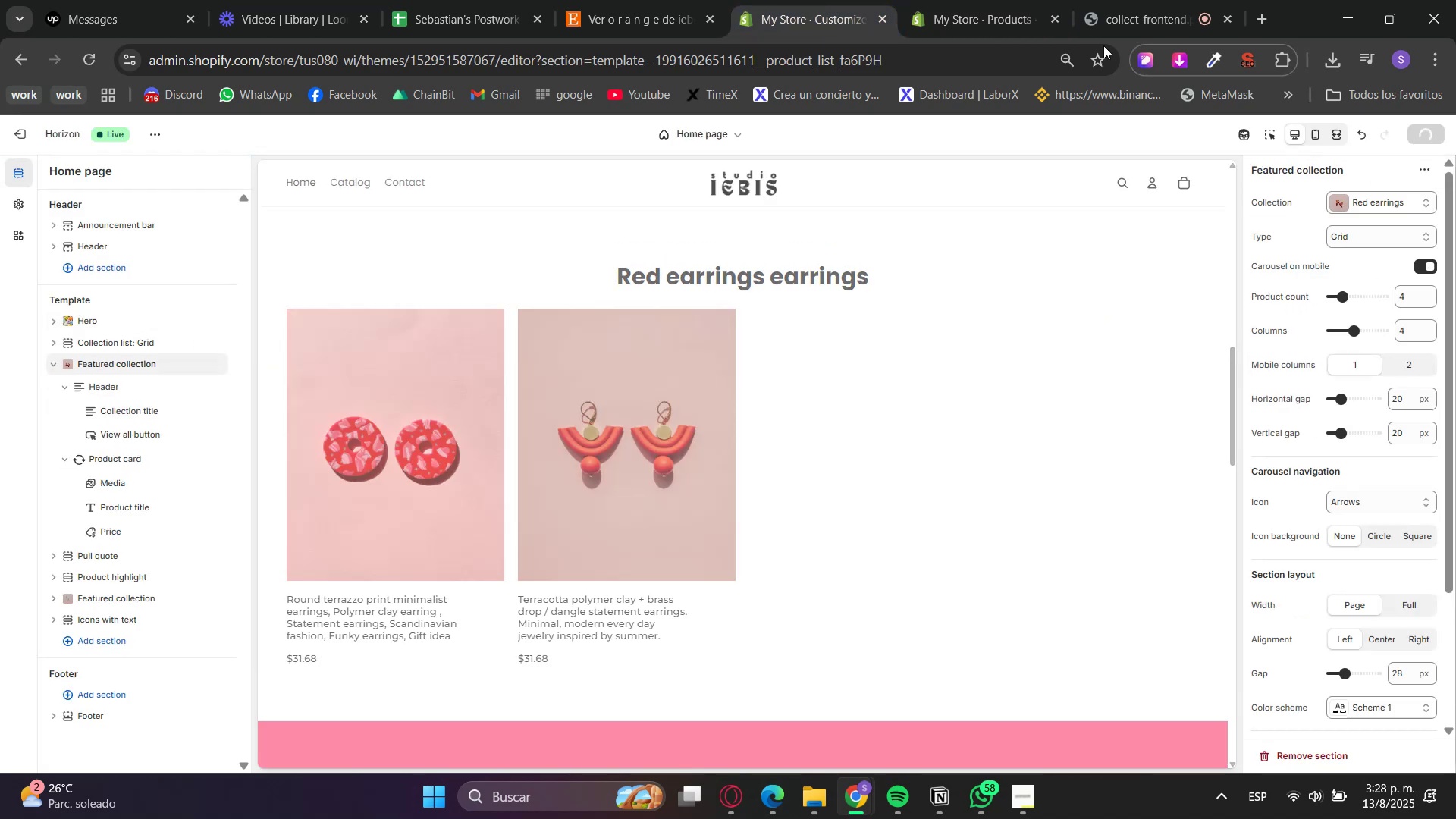 
left_click([1007, 0])
 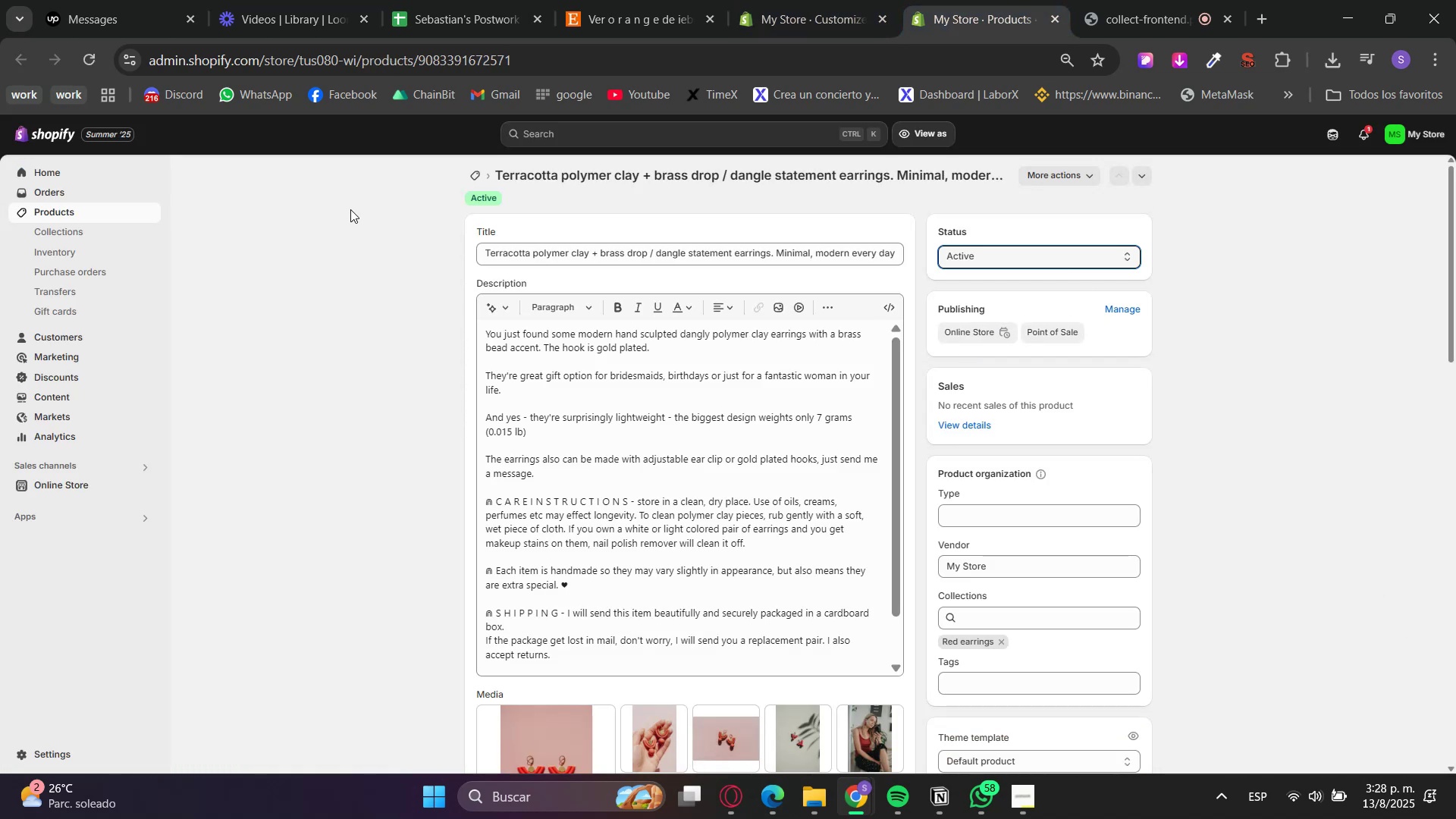 
double_click([55, 206])
 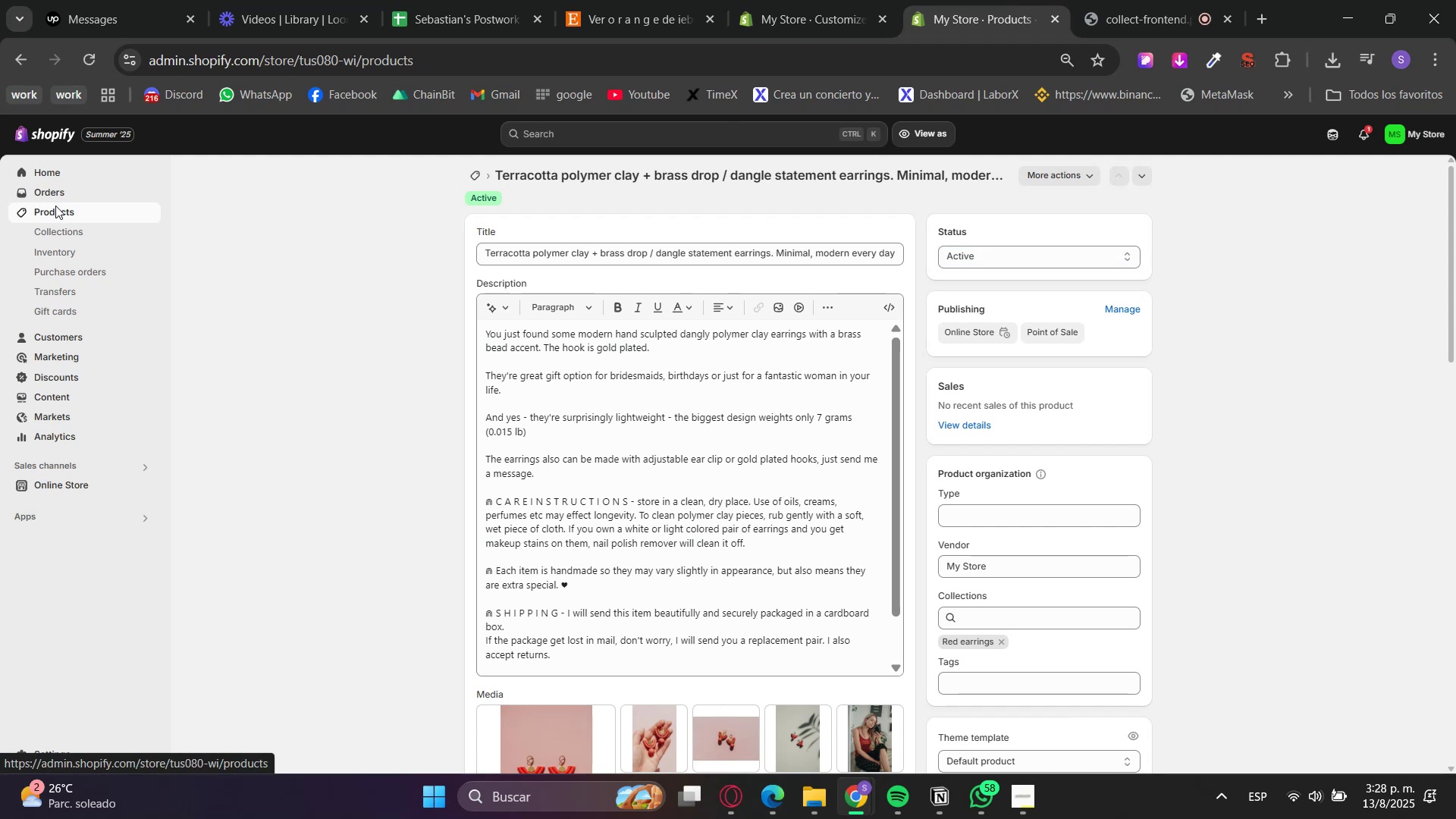 
triple_click([55, 206])
 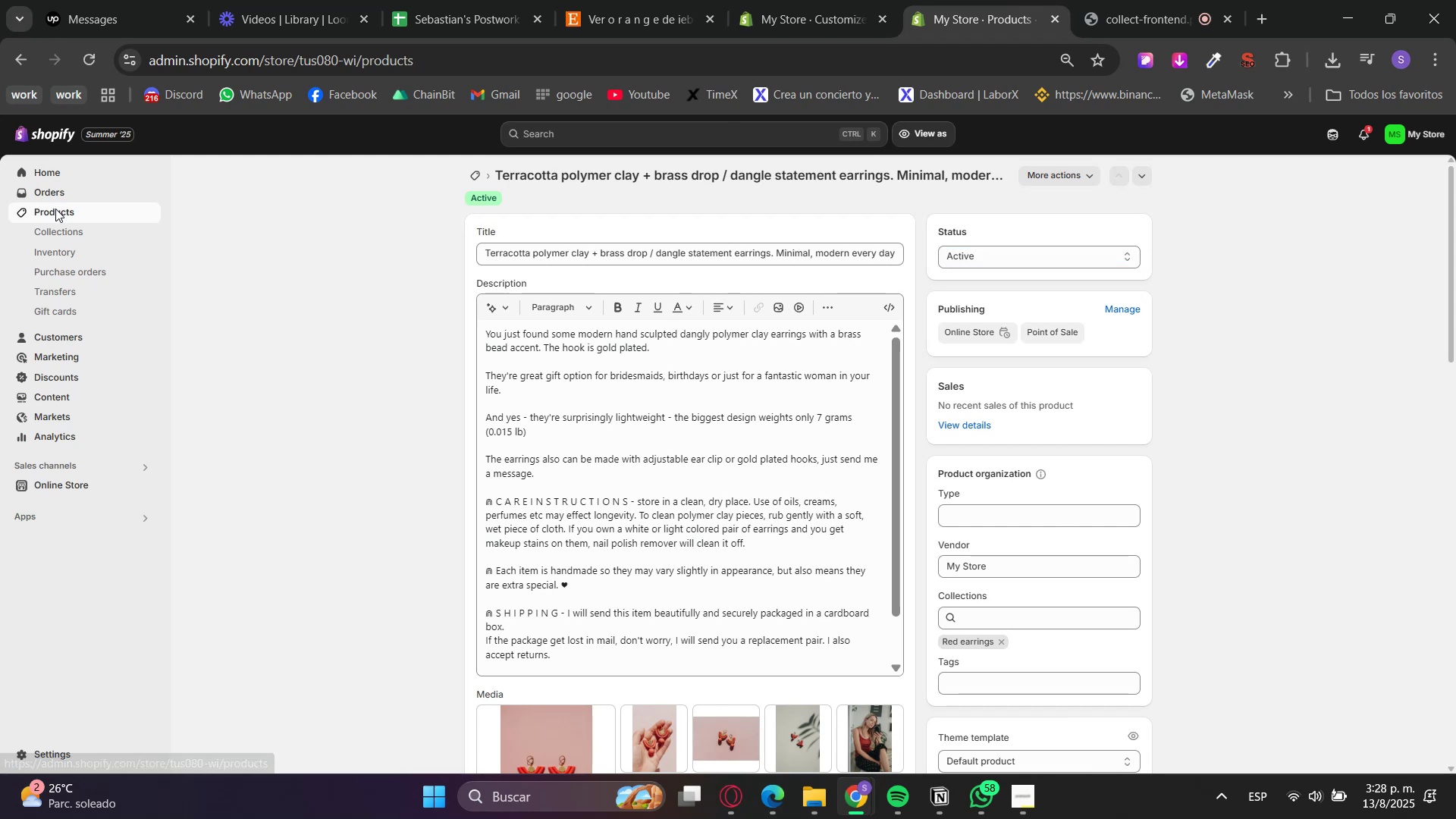 
triple_click([55, 210])
 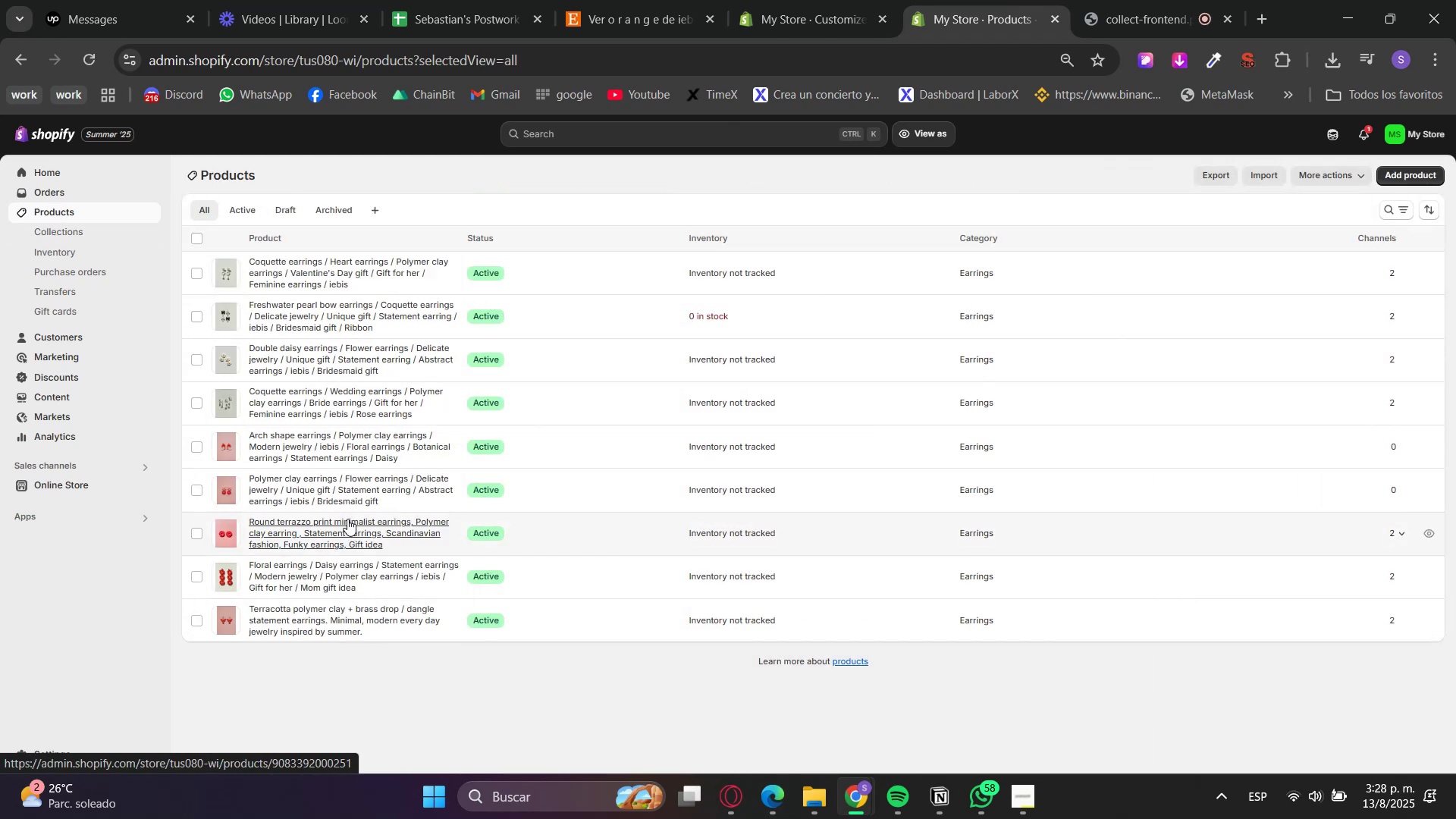 
left_click([293, 622])
 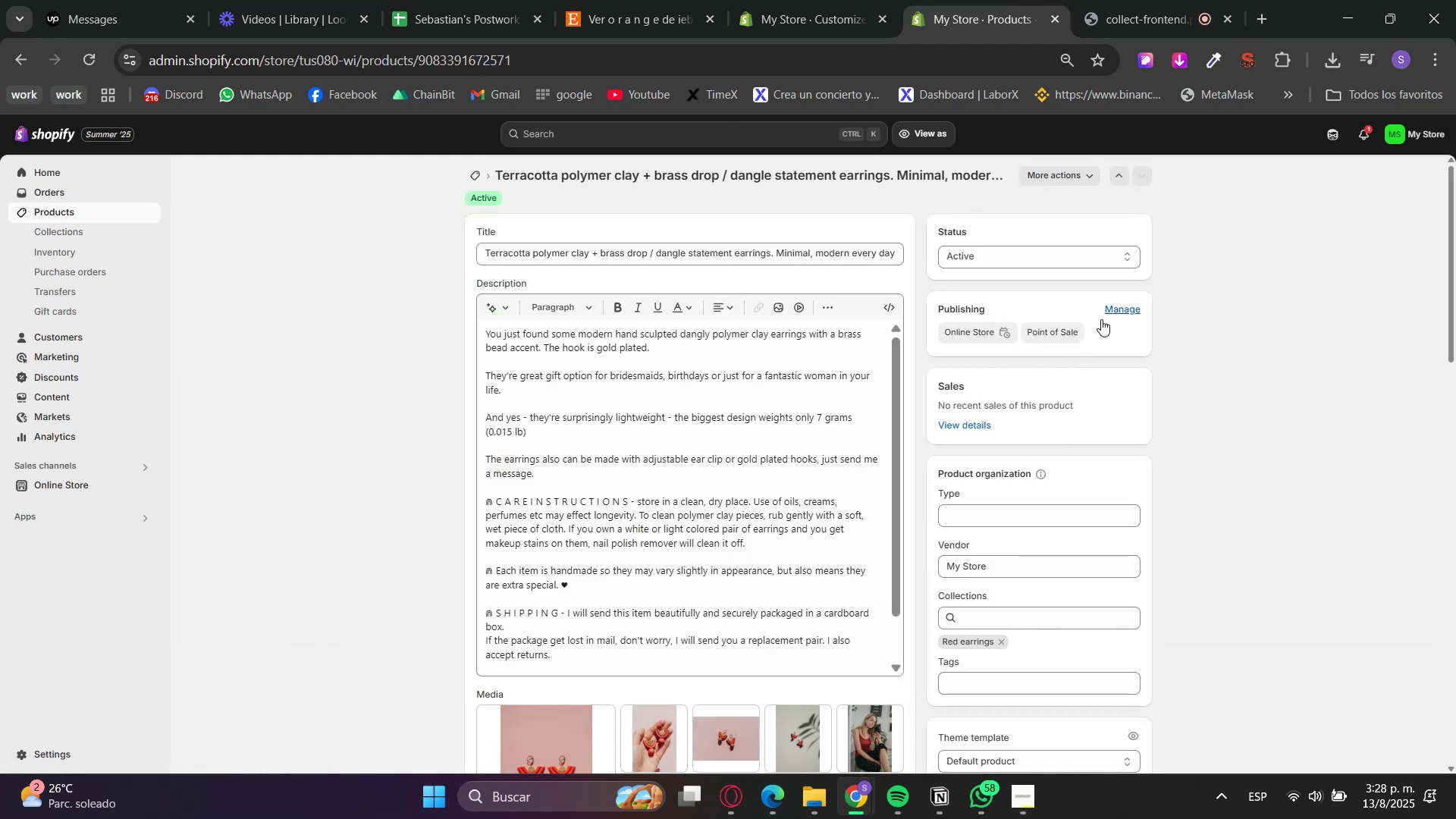 
scroll: coordinate [1006, 452], scroll_direction: down, amount: 1.0
 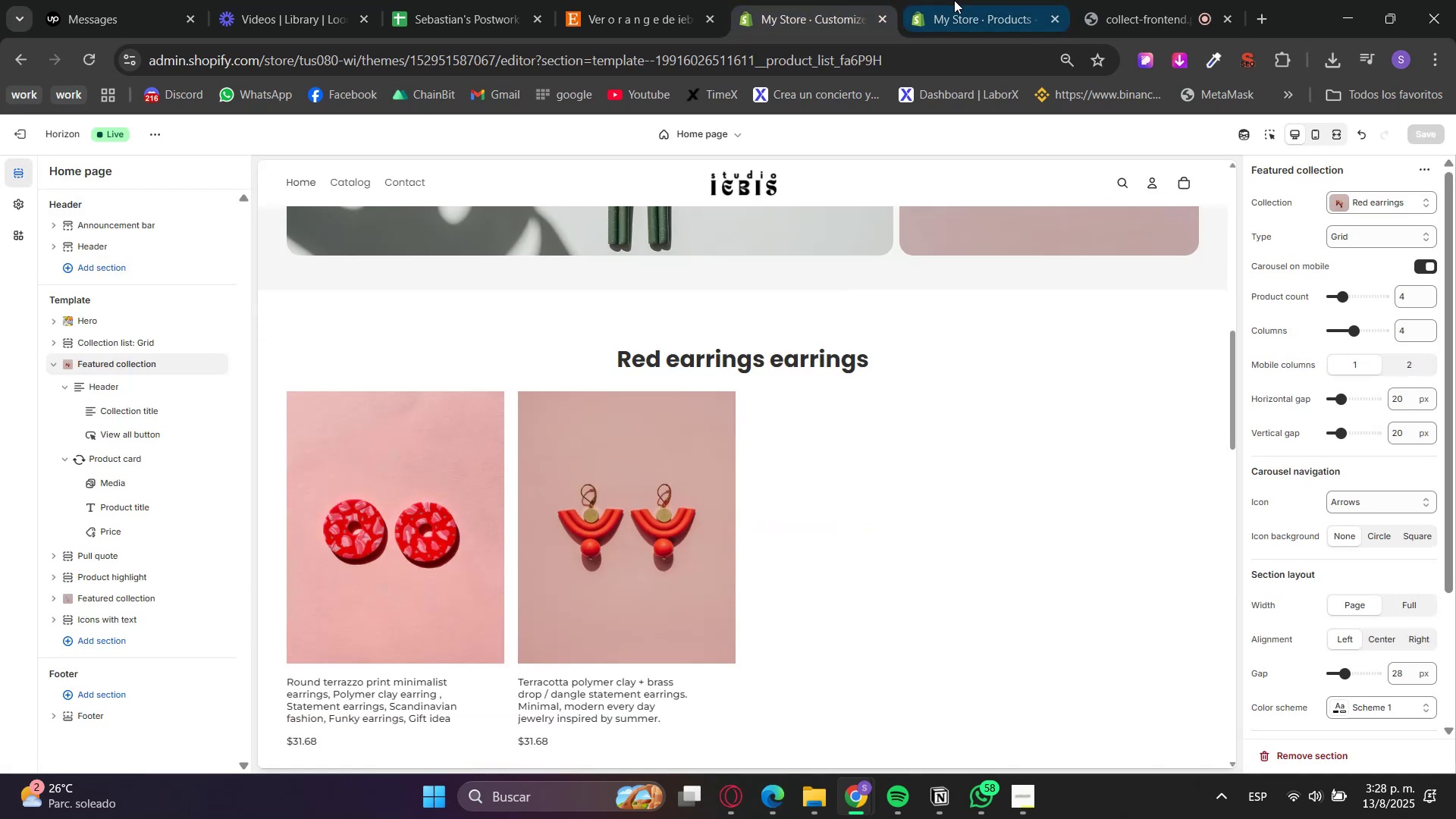 
left_click([956, 0])
 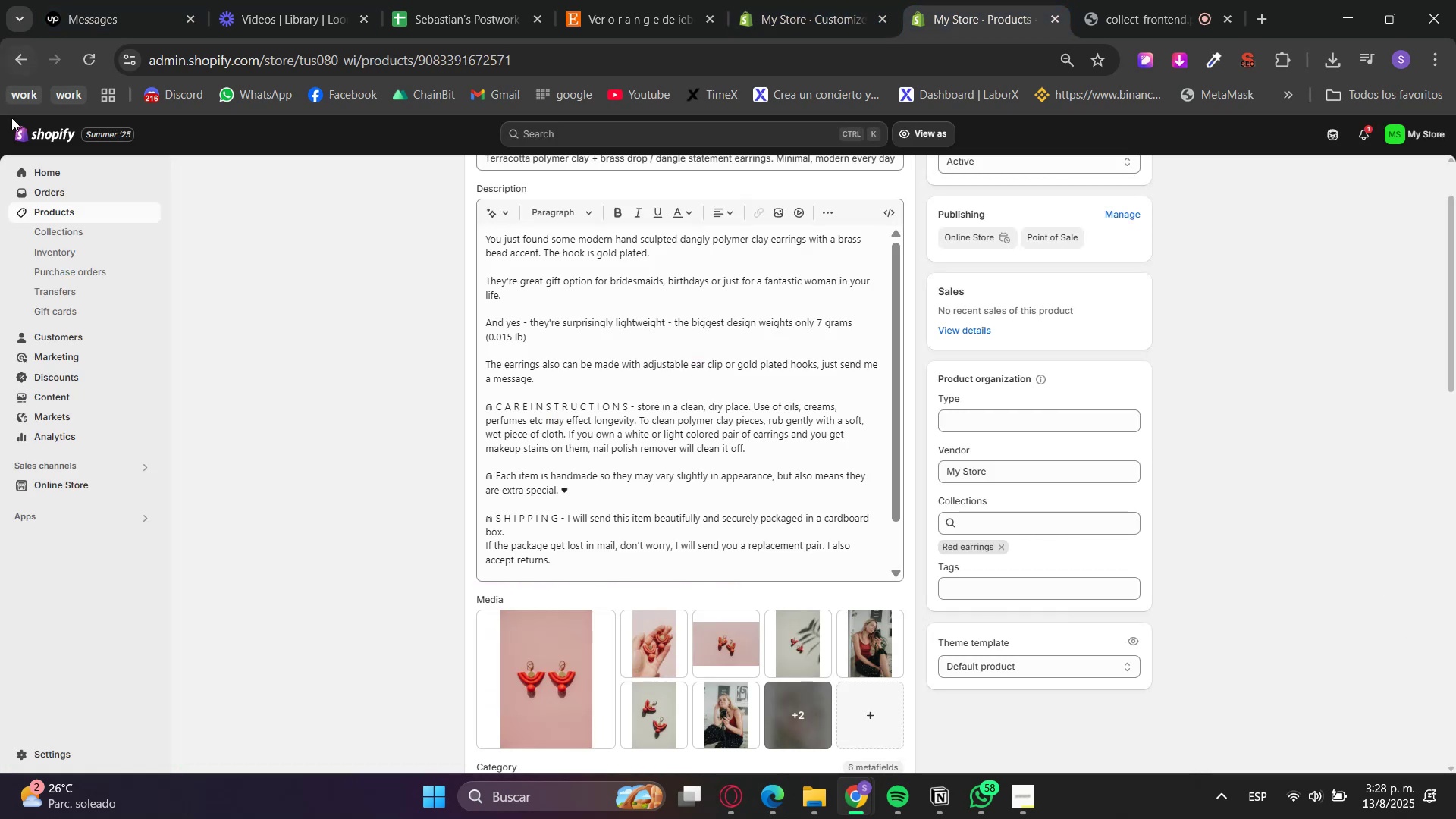 
left_click([11, 59])
 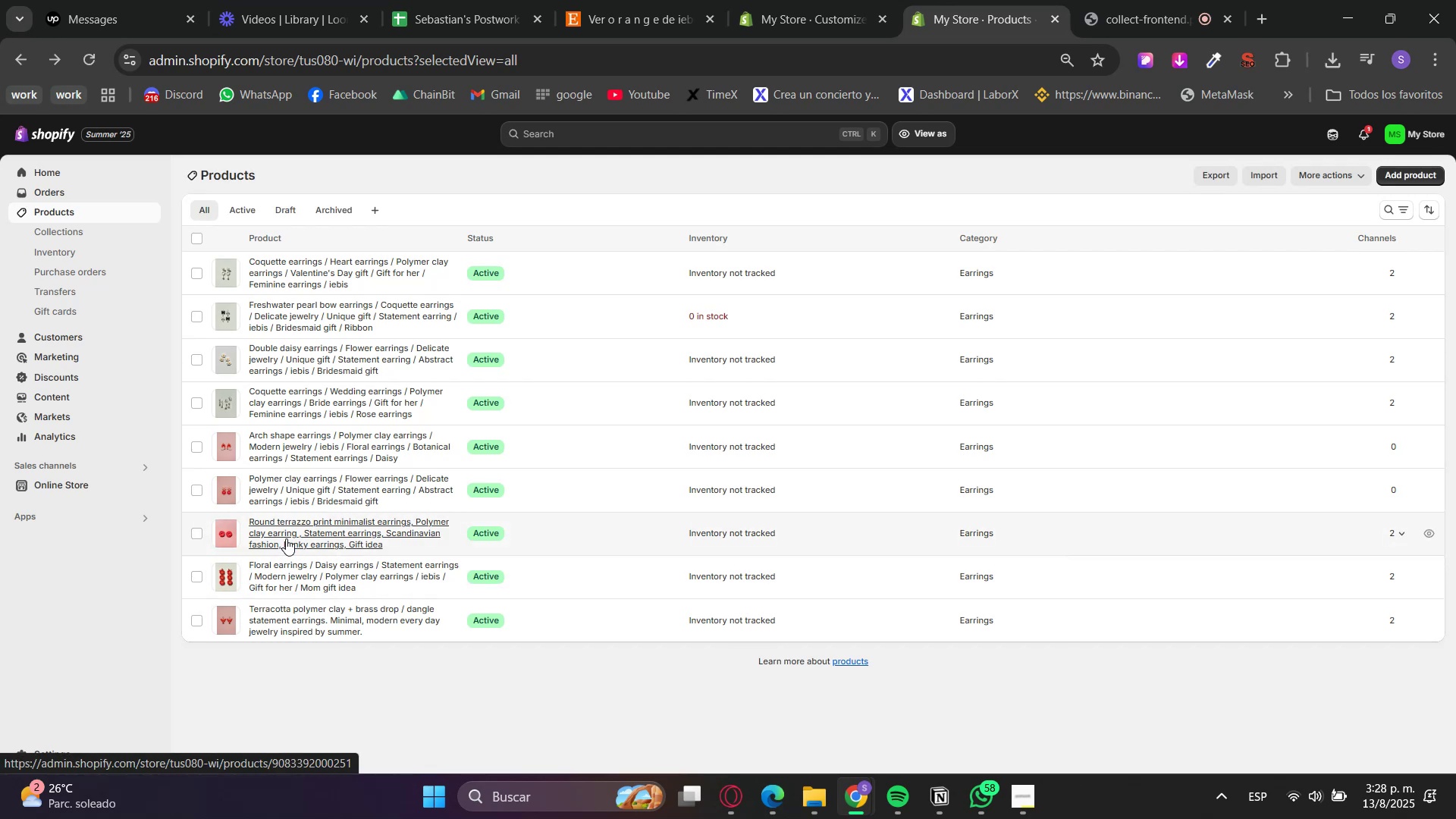 
double_click([874, 0])
 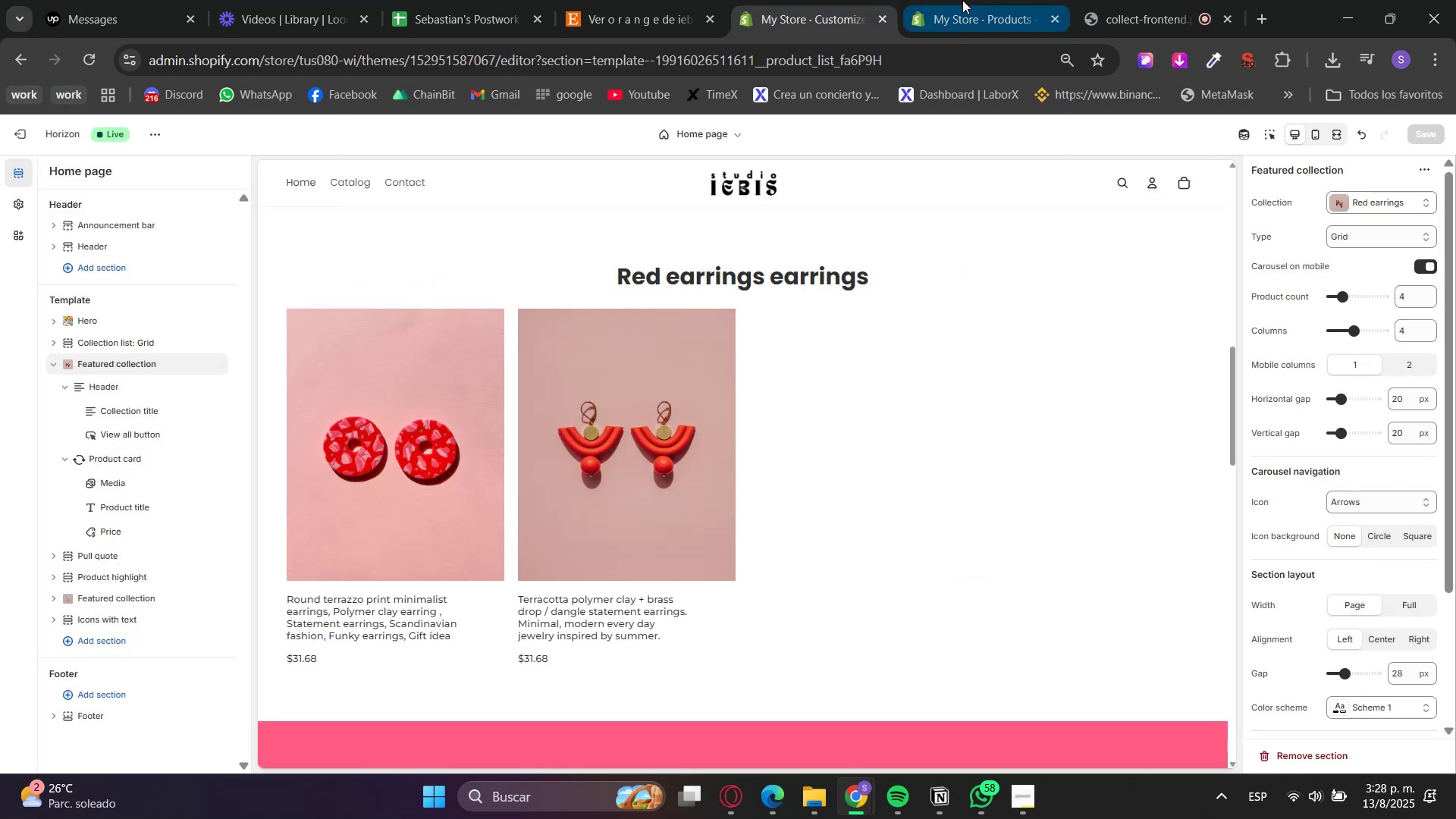 
left_click([962, 0])
 